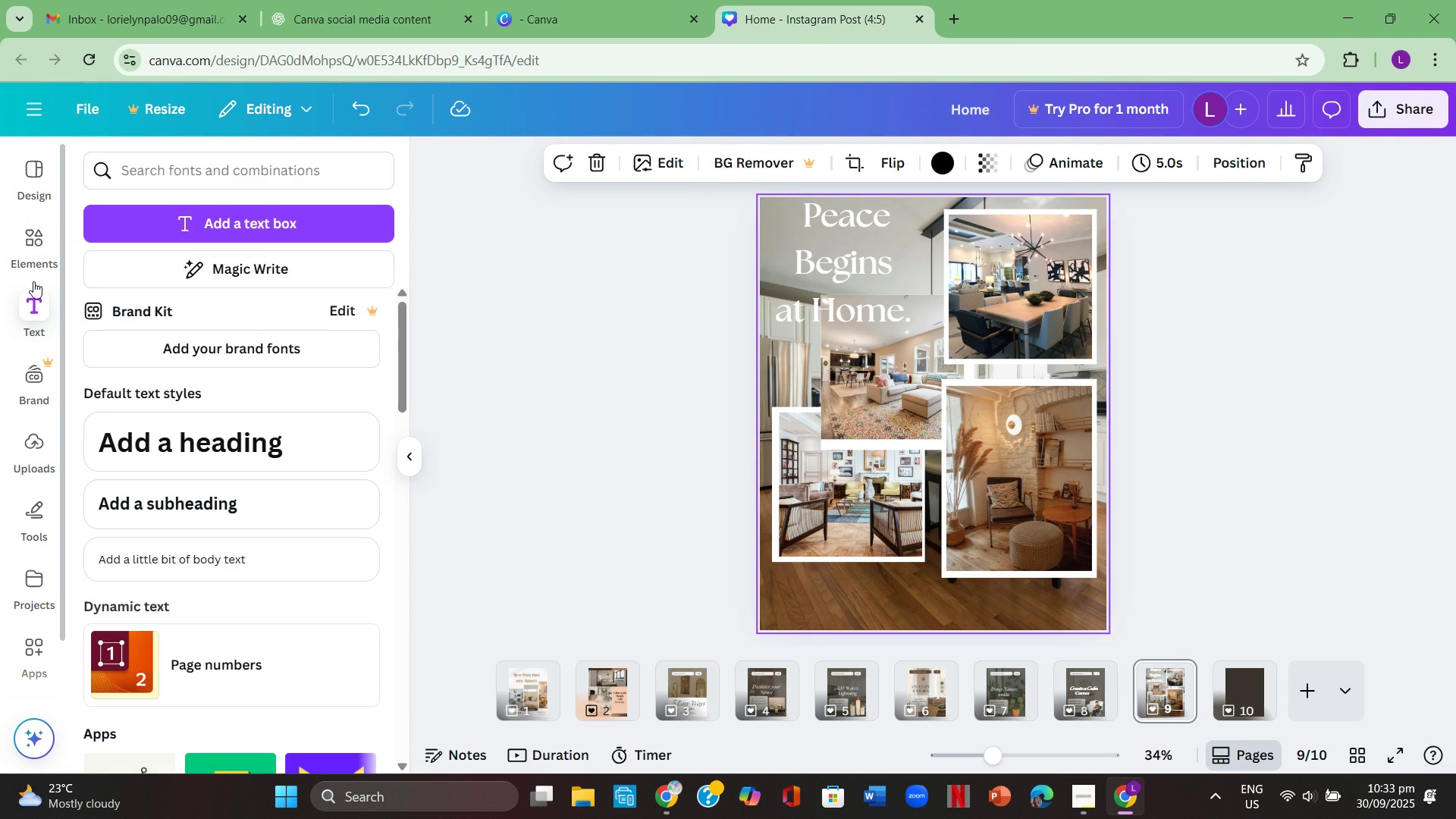 
left_click([35, 230])
 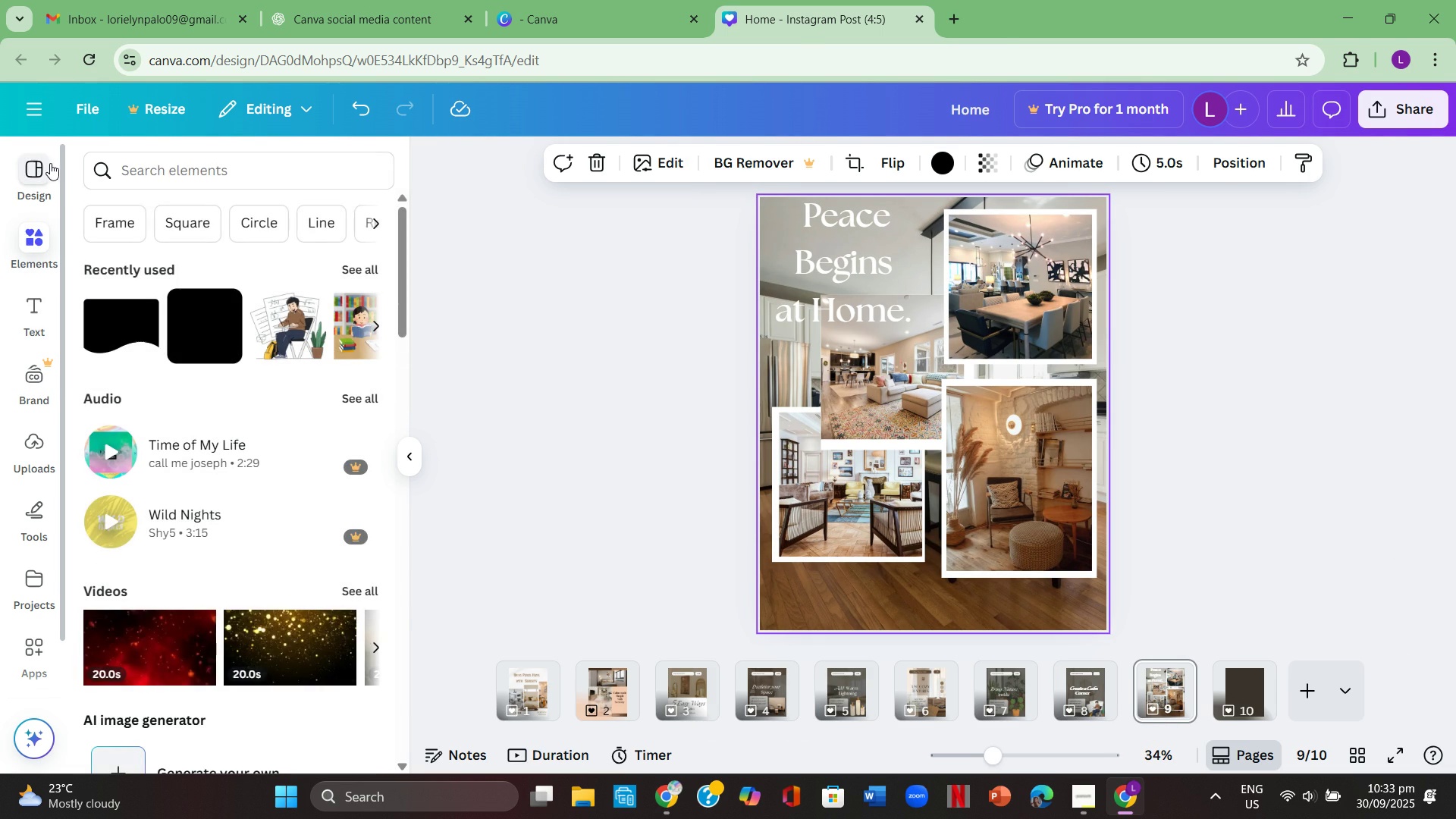 
left_click([49, 161])
 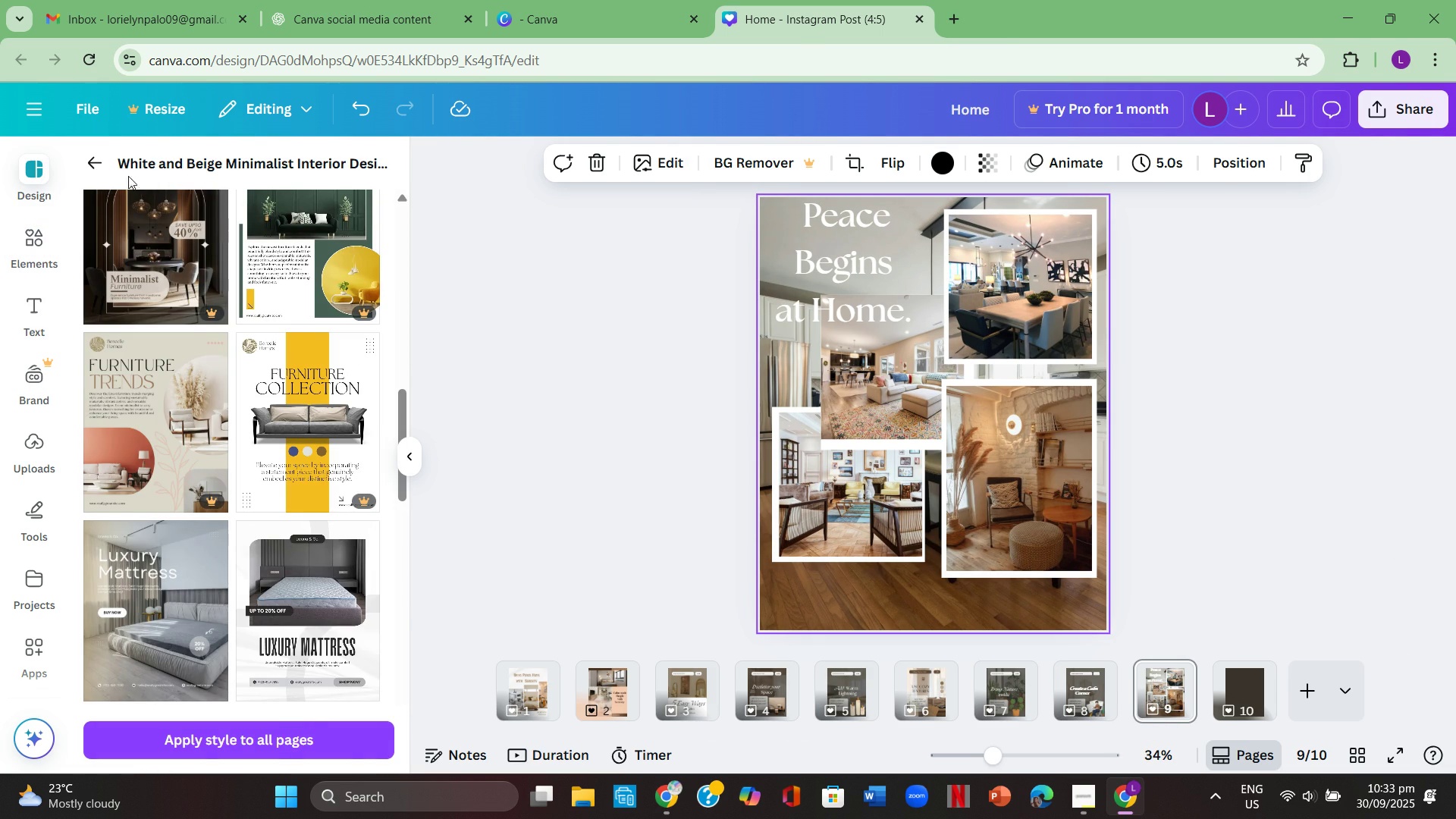 
left_click([102, 165])
 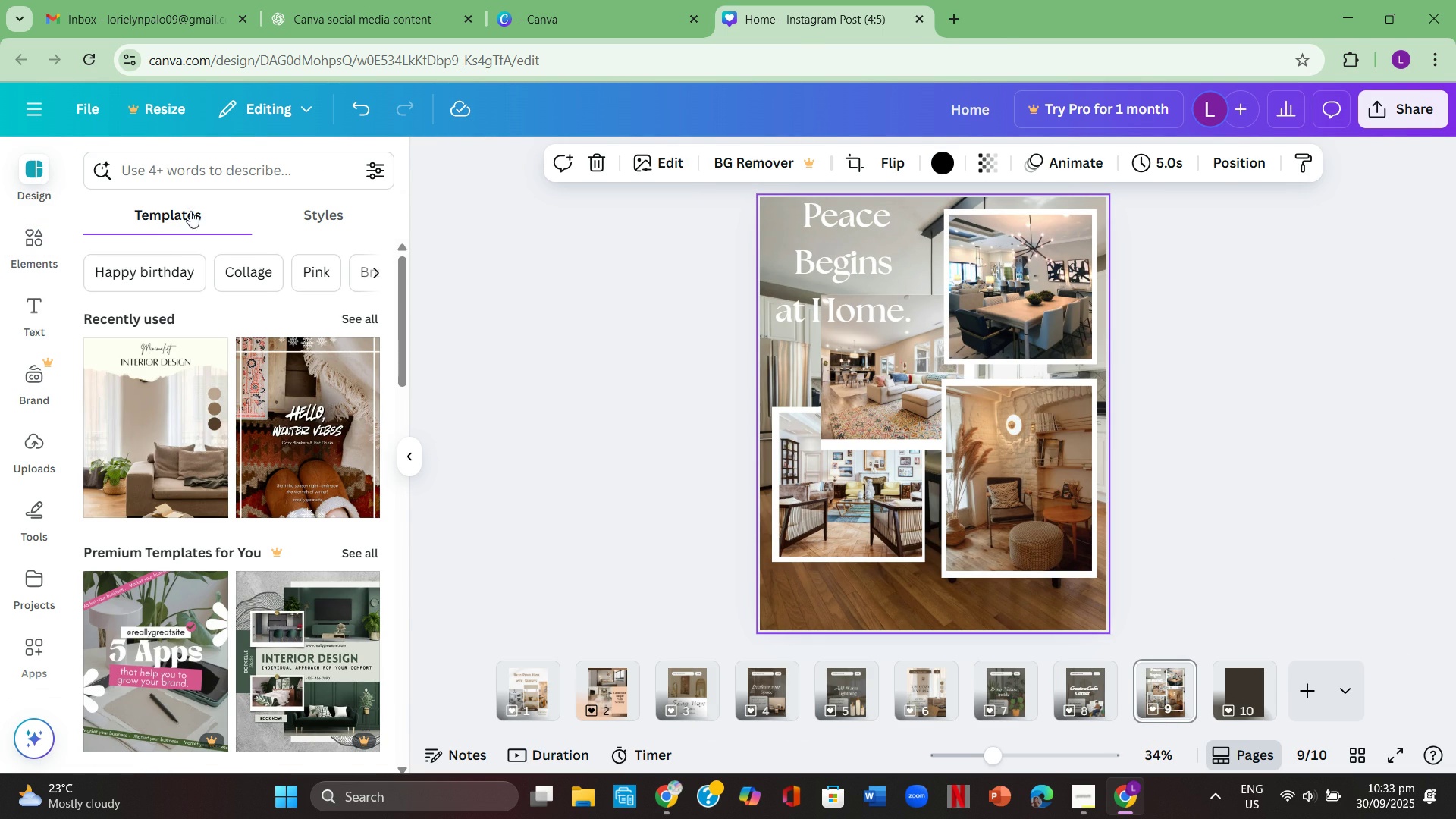 
left_click([226, 165])
 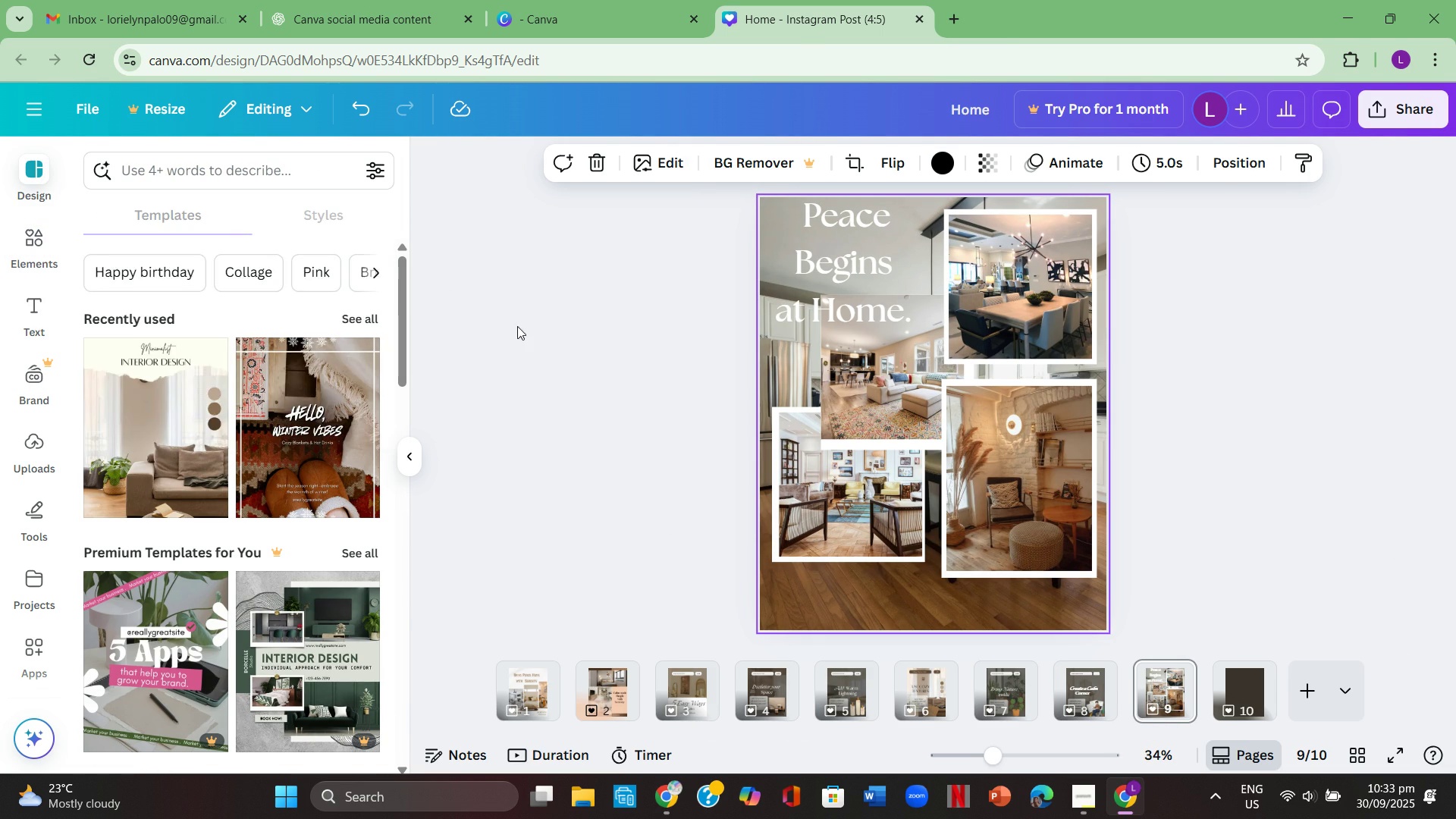 
left_click([517, 326])
 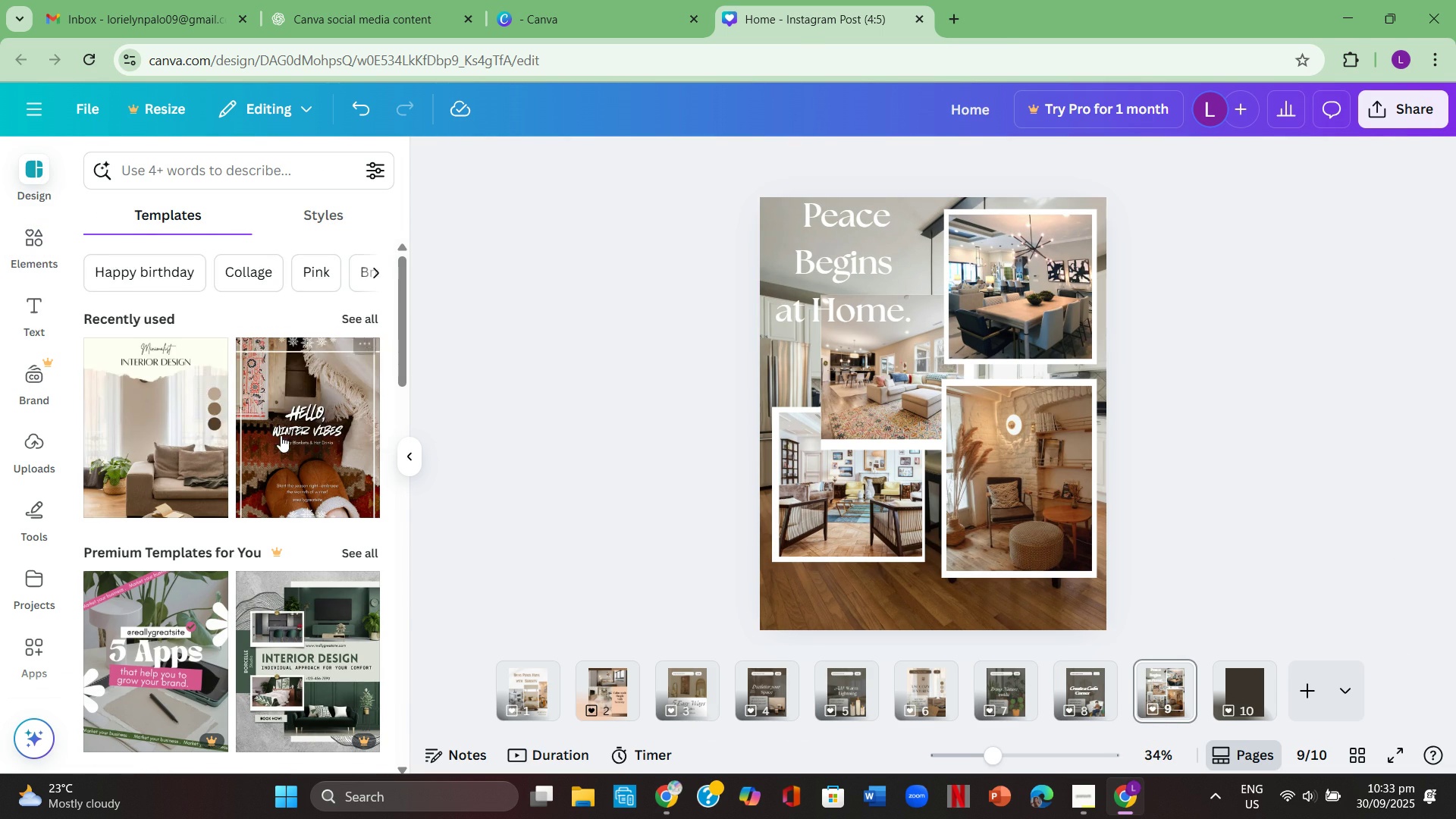 
scroll: coordinate [281, 437], scroll_direction: down, amount: 6.0
 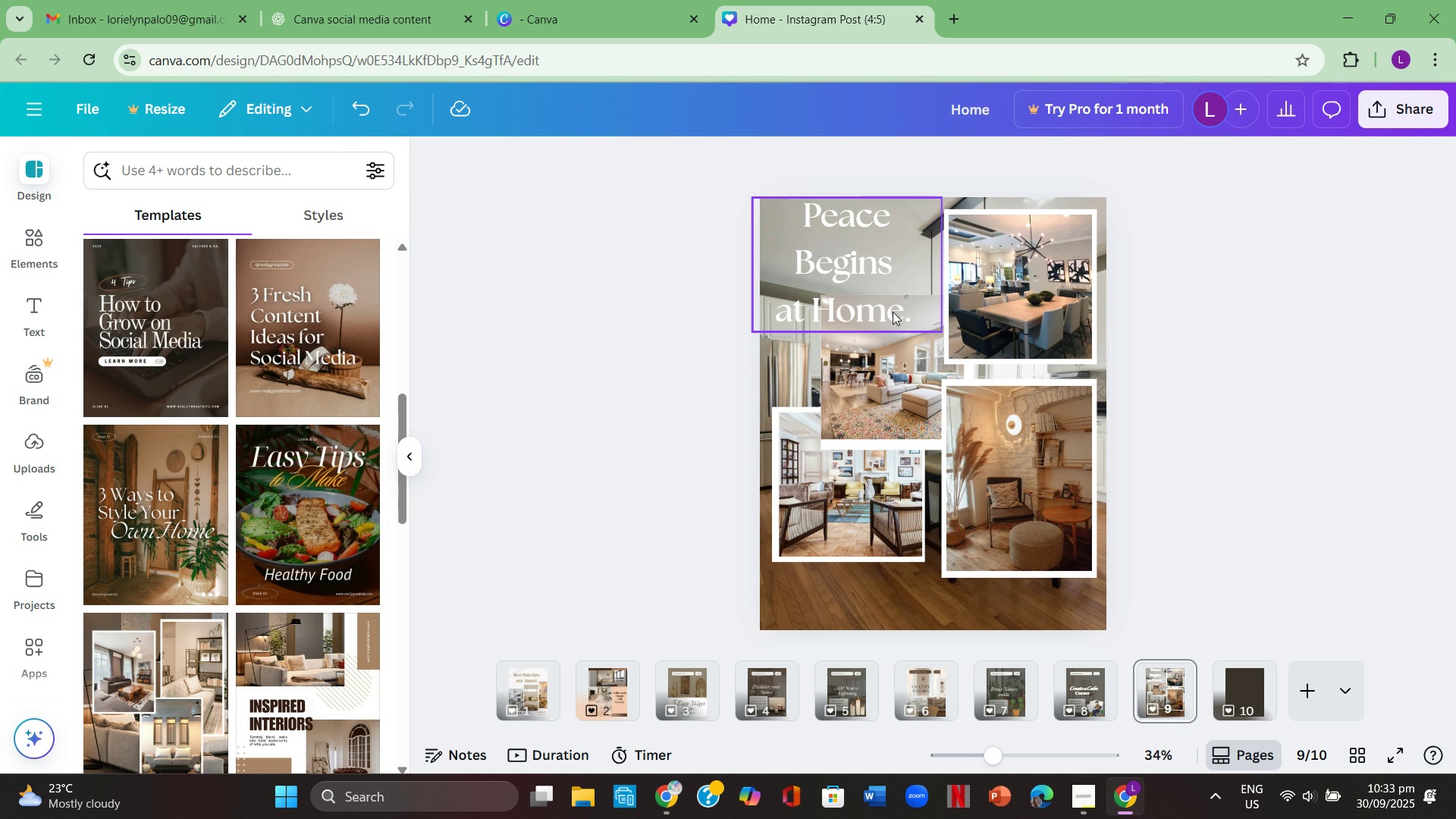 
left_click([880, 301])
 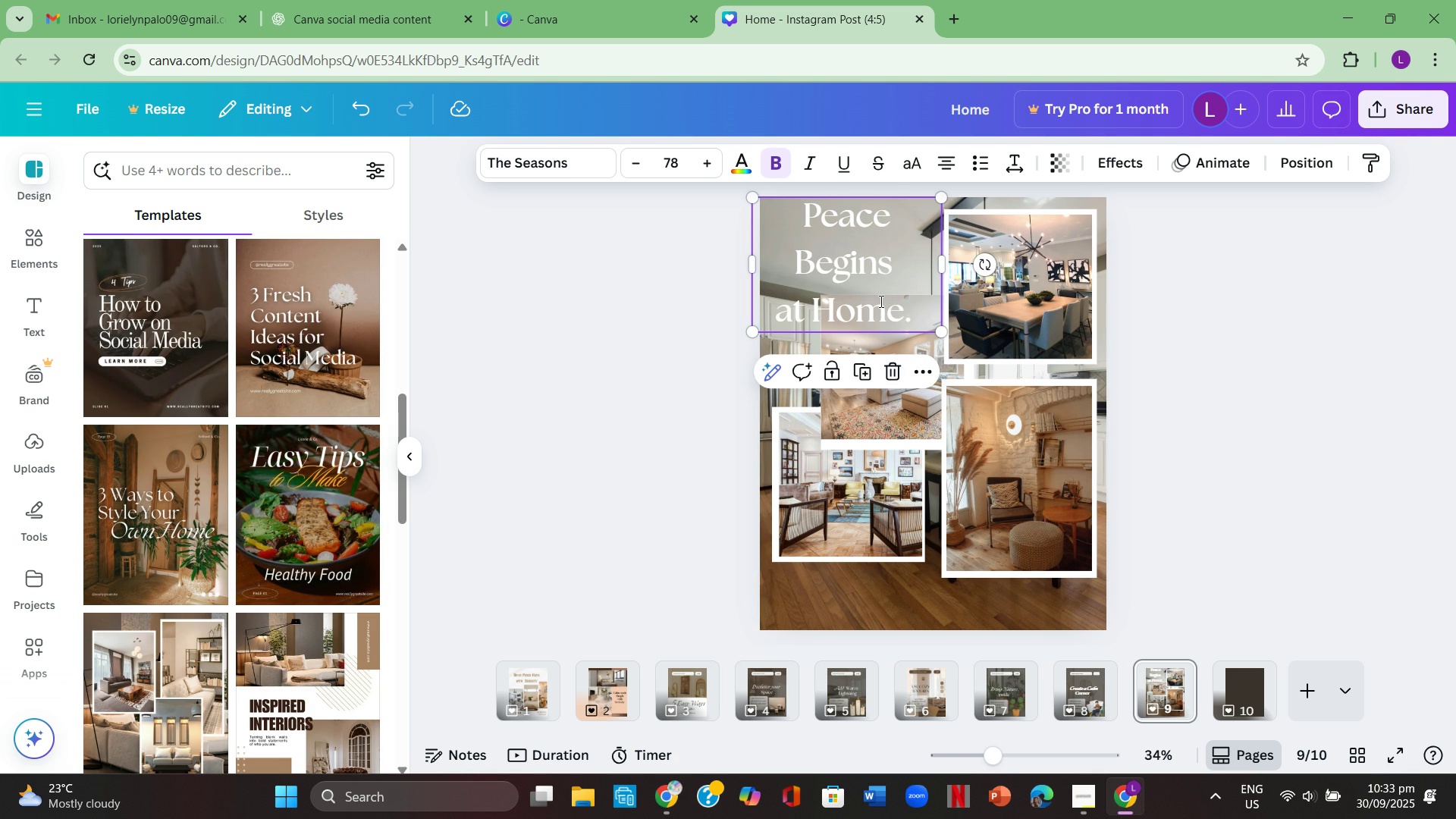 
left_click([880, 301])
 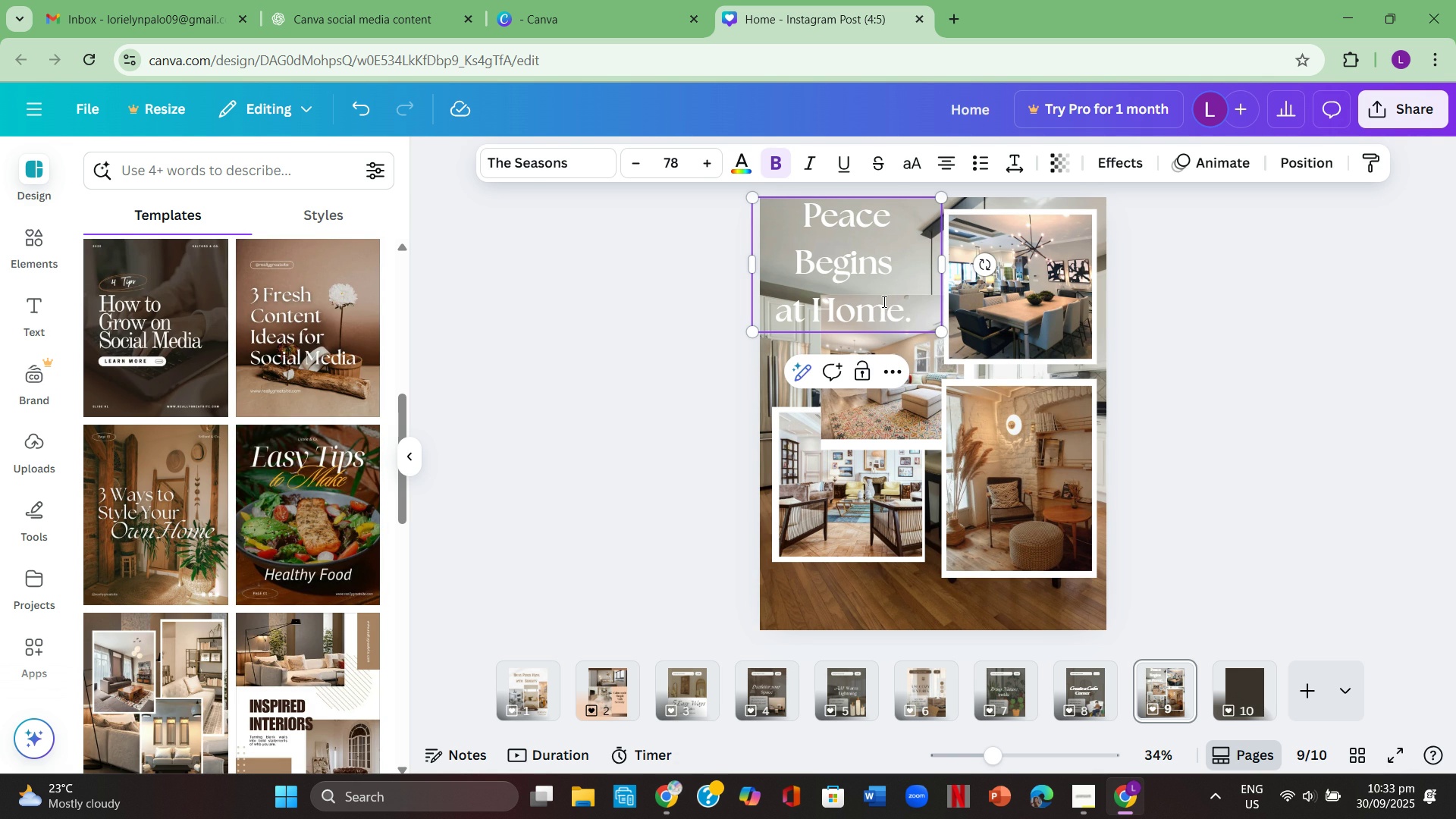 
left_click([880, 301])
 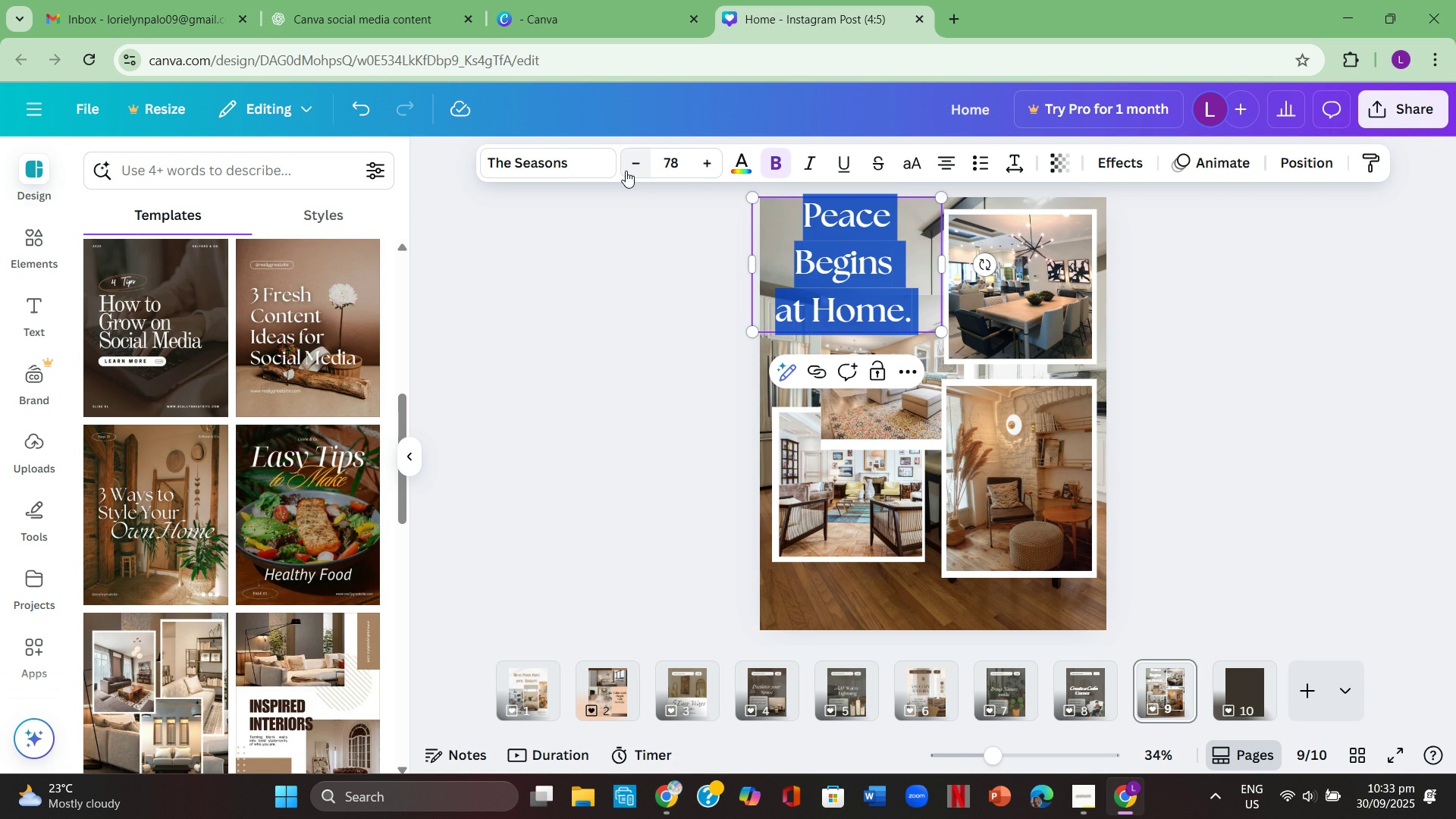 
double_click([630, 170])
 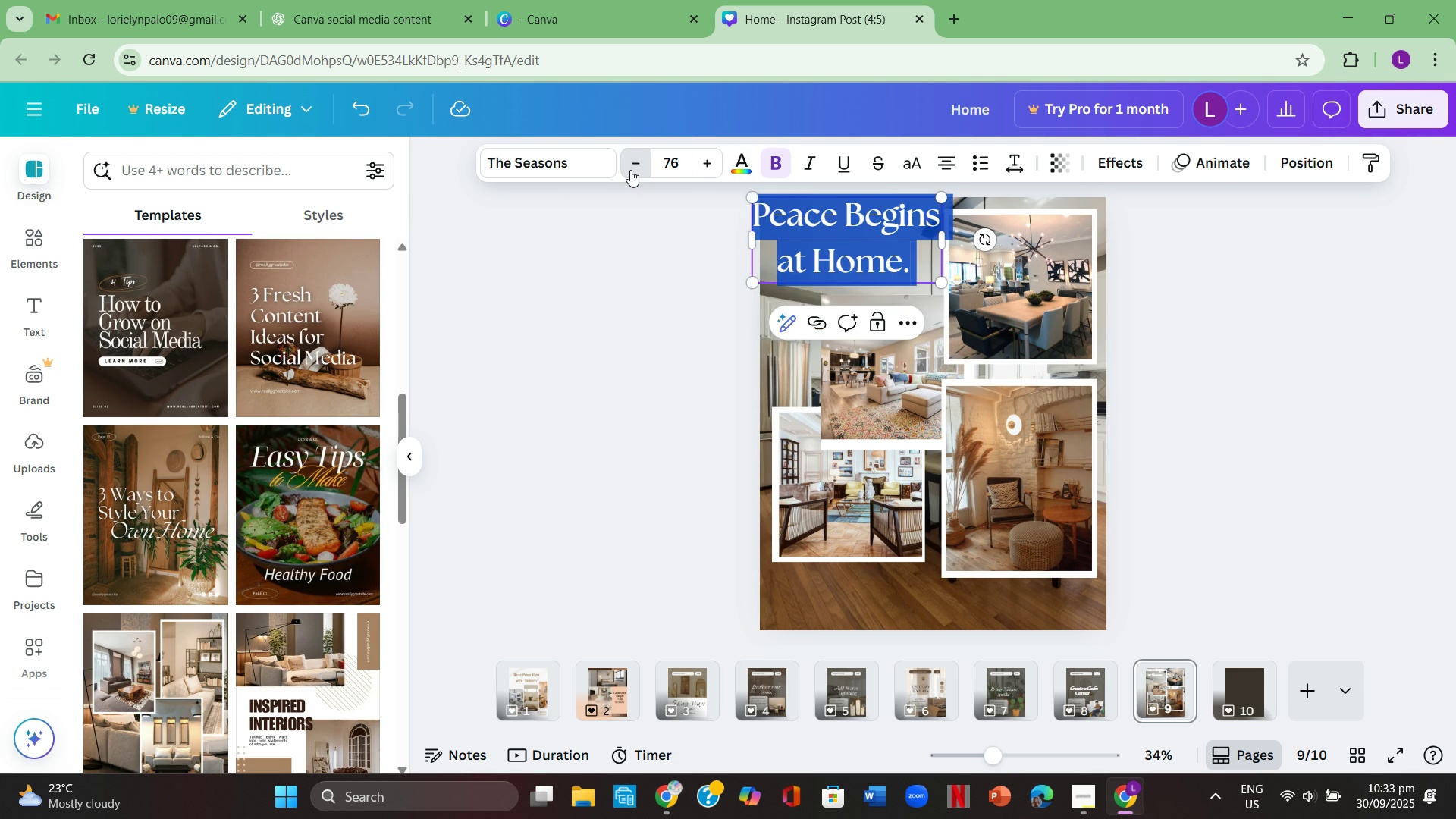 
triple_click([630, 170])
 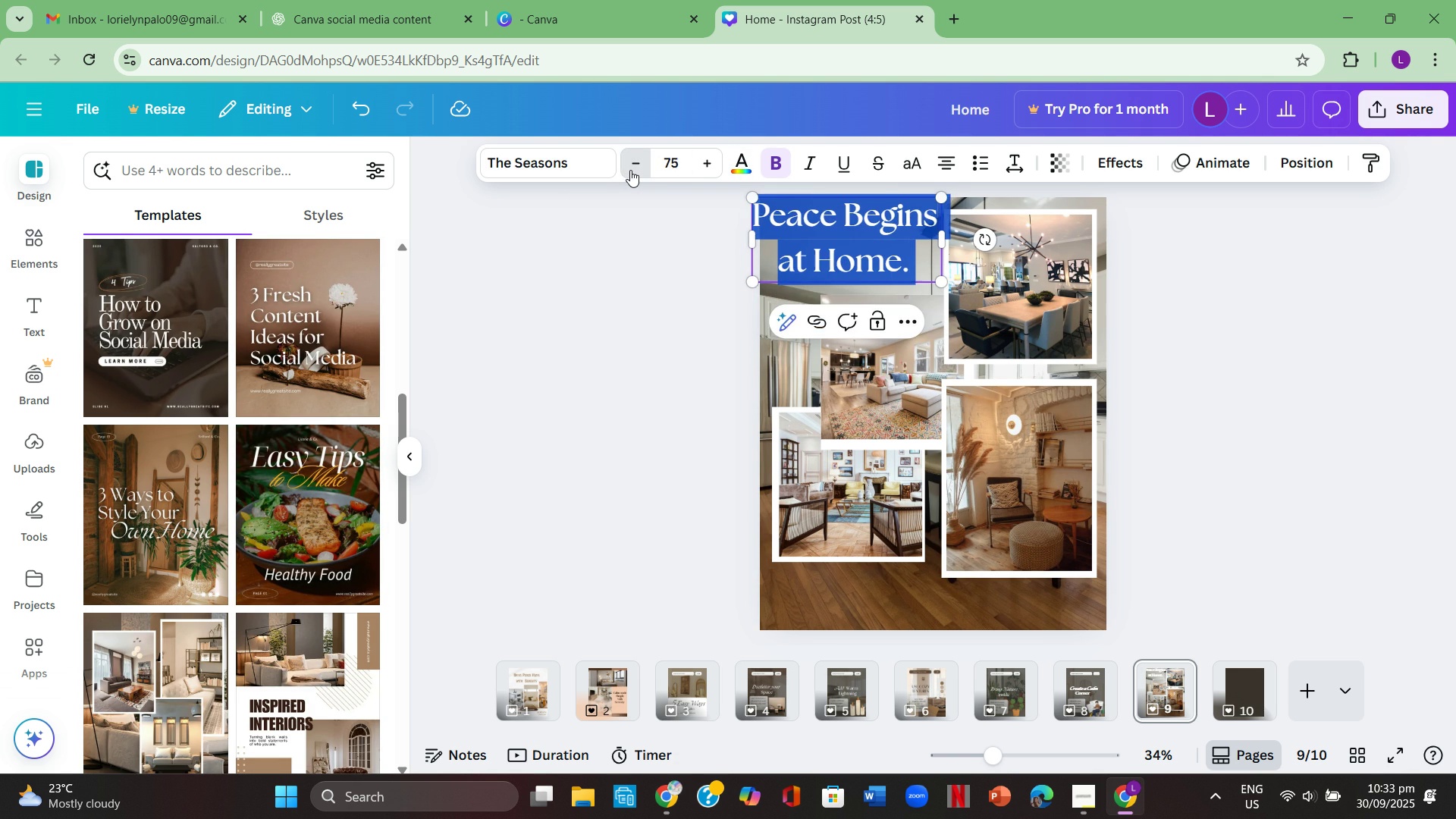 
triple_click([630, 170])
 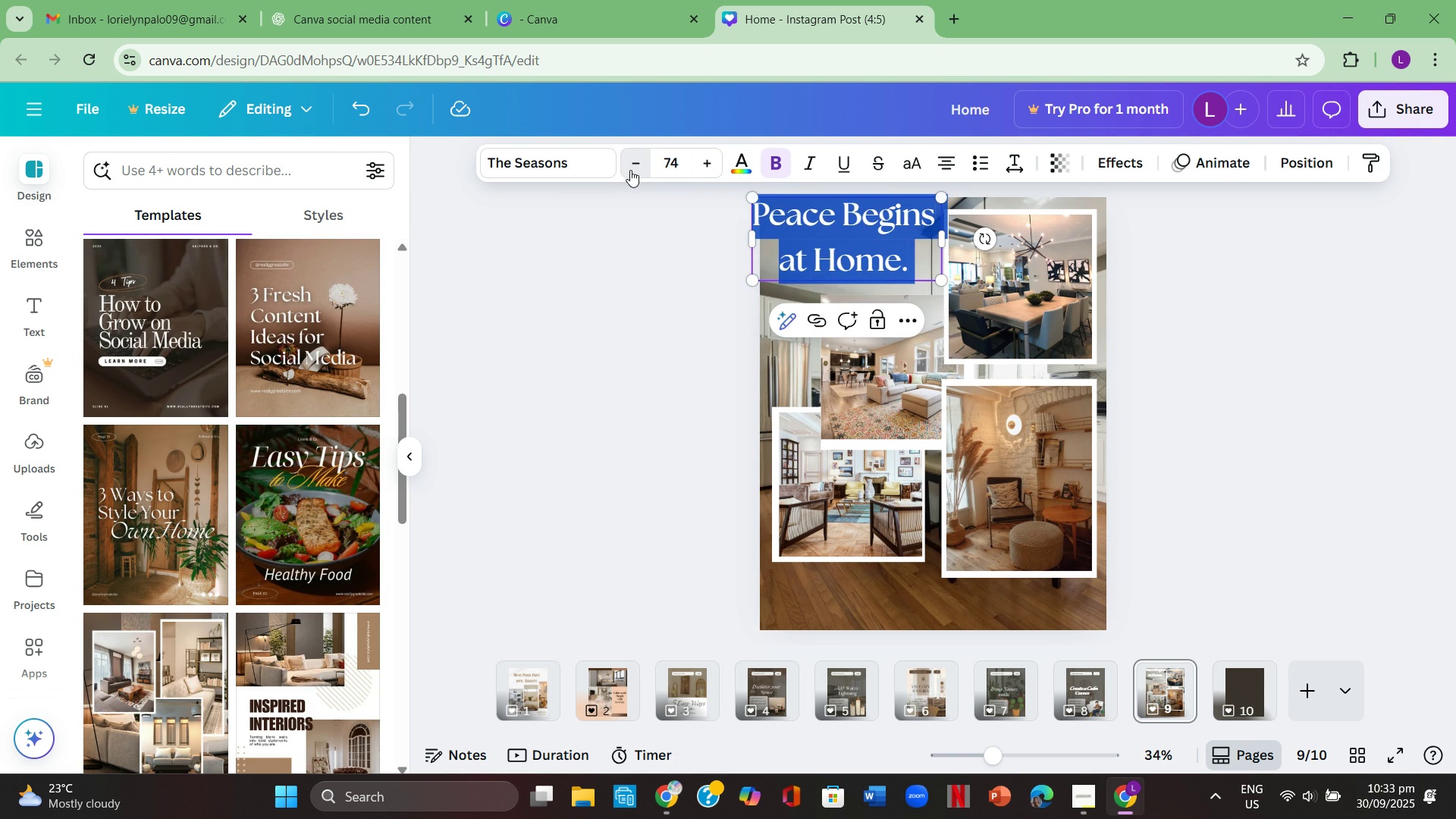 
triple_click([630, 170])
 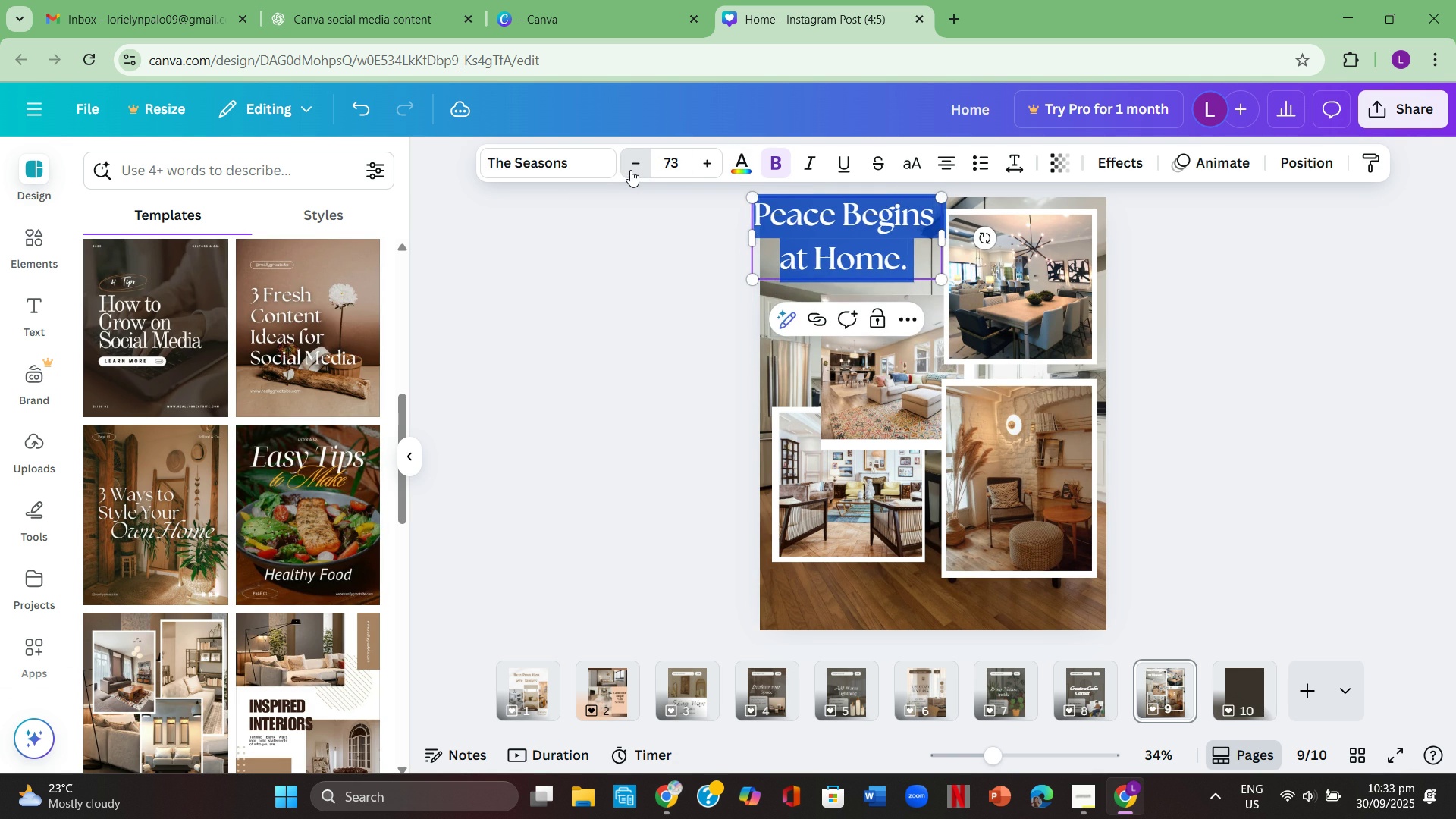 
triple_click([630, 170])
 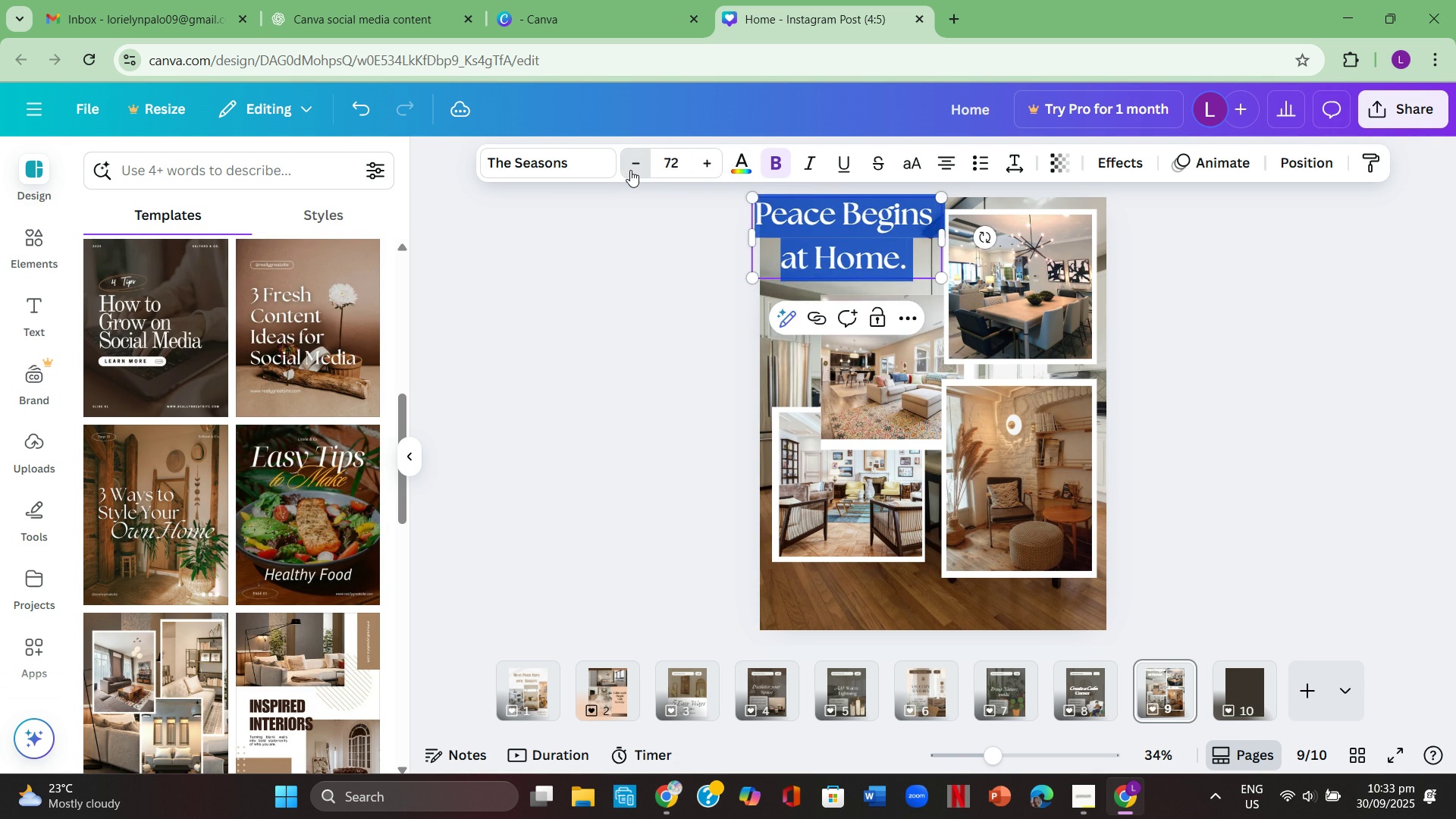 
triple_click([630, 170])
 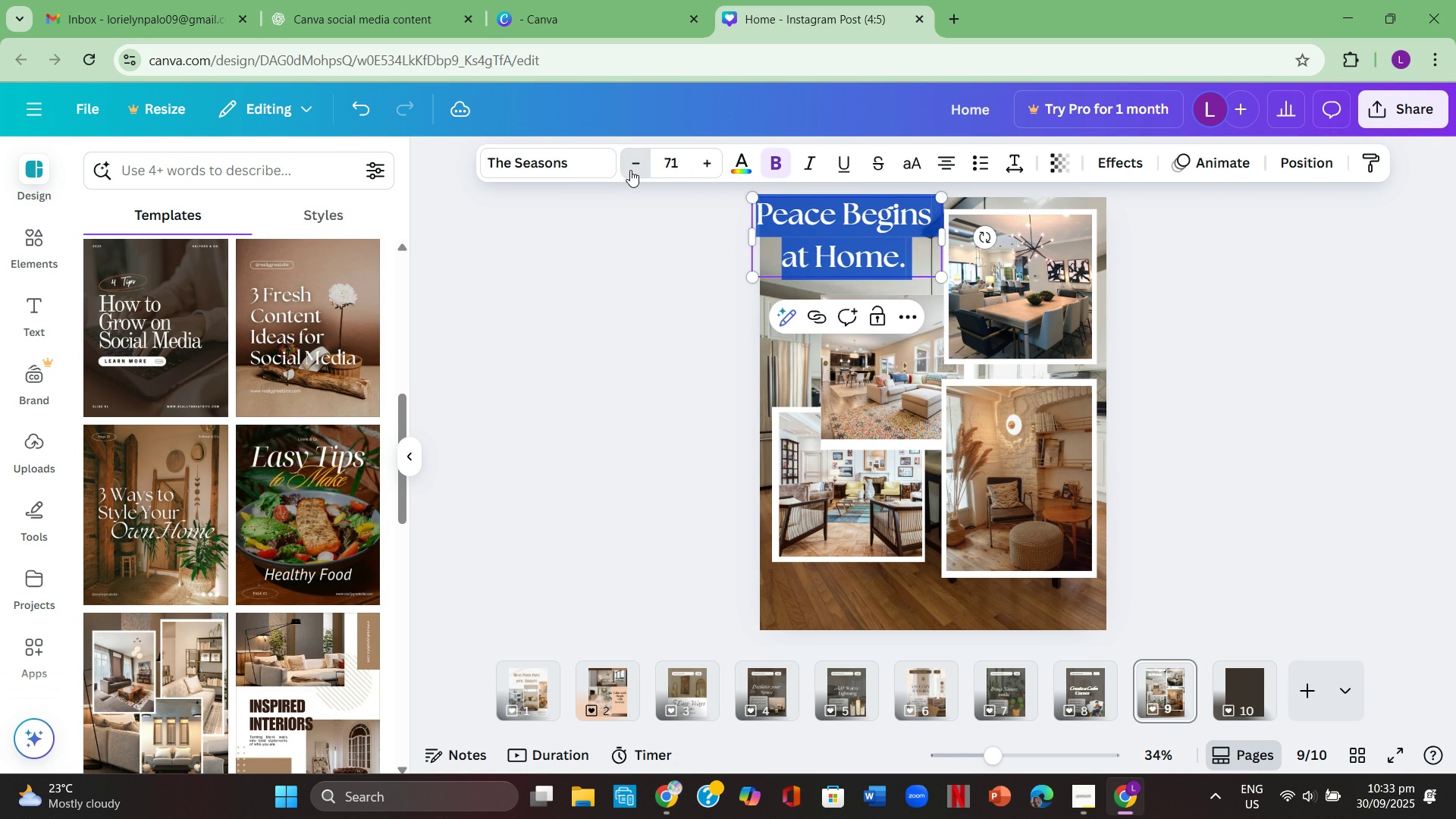 
triple_click([630, 170])
 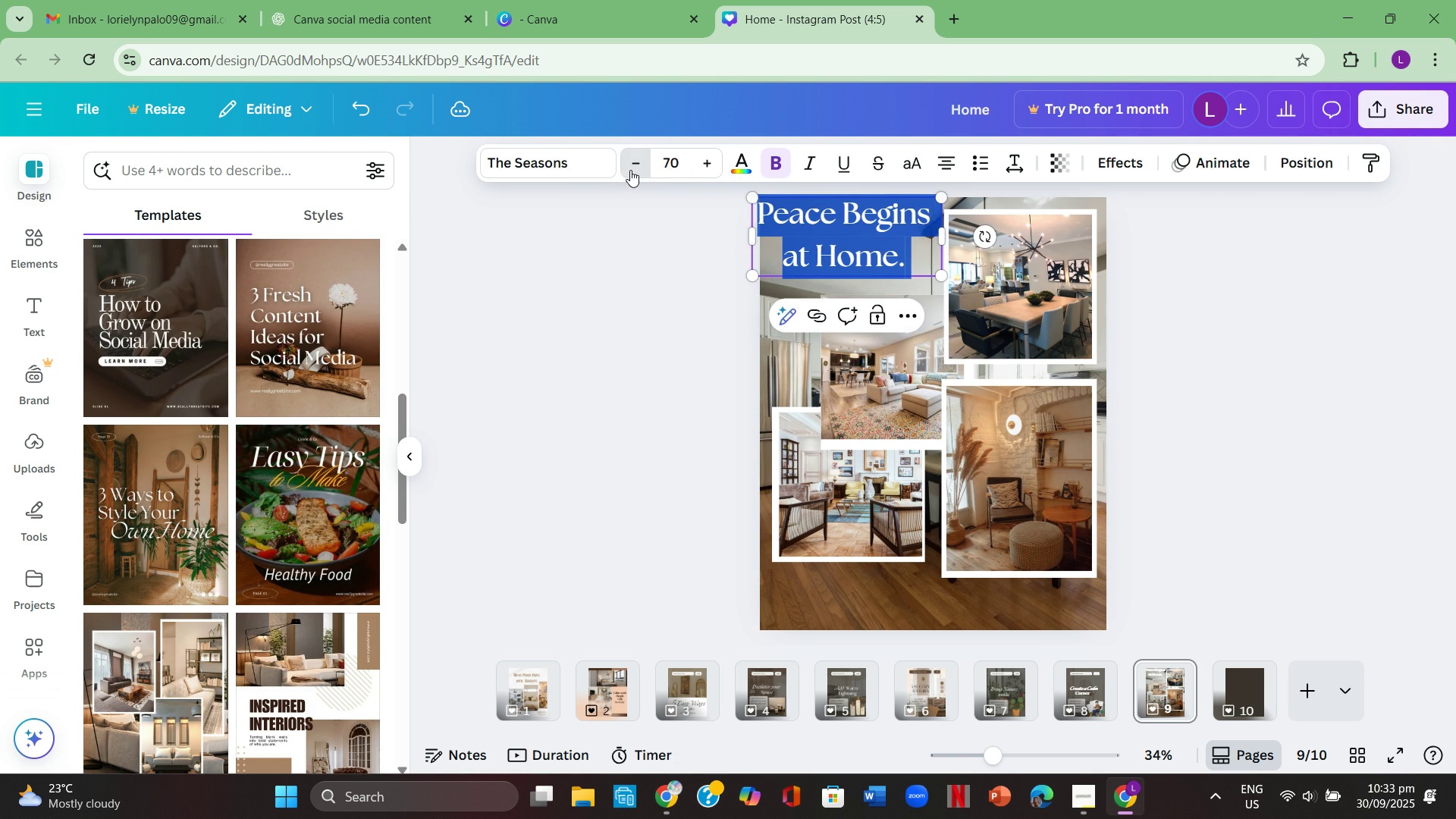 
triple_click([630, 170])
 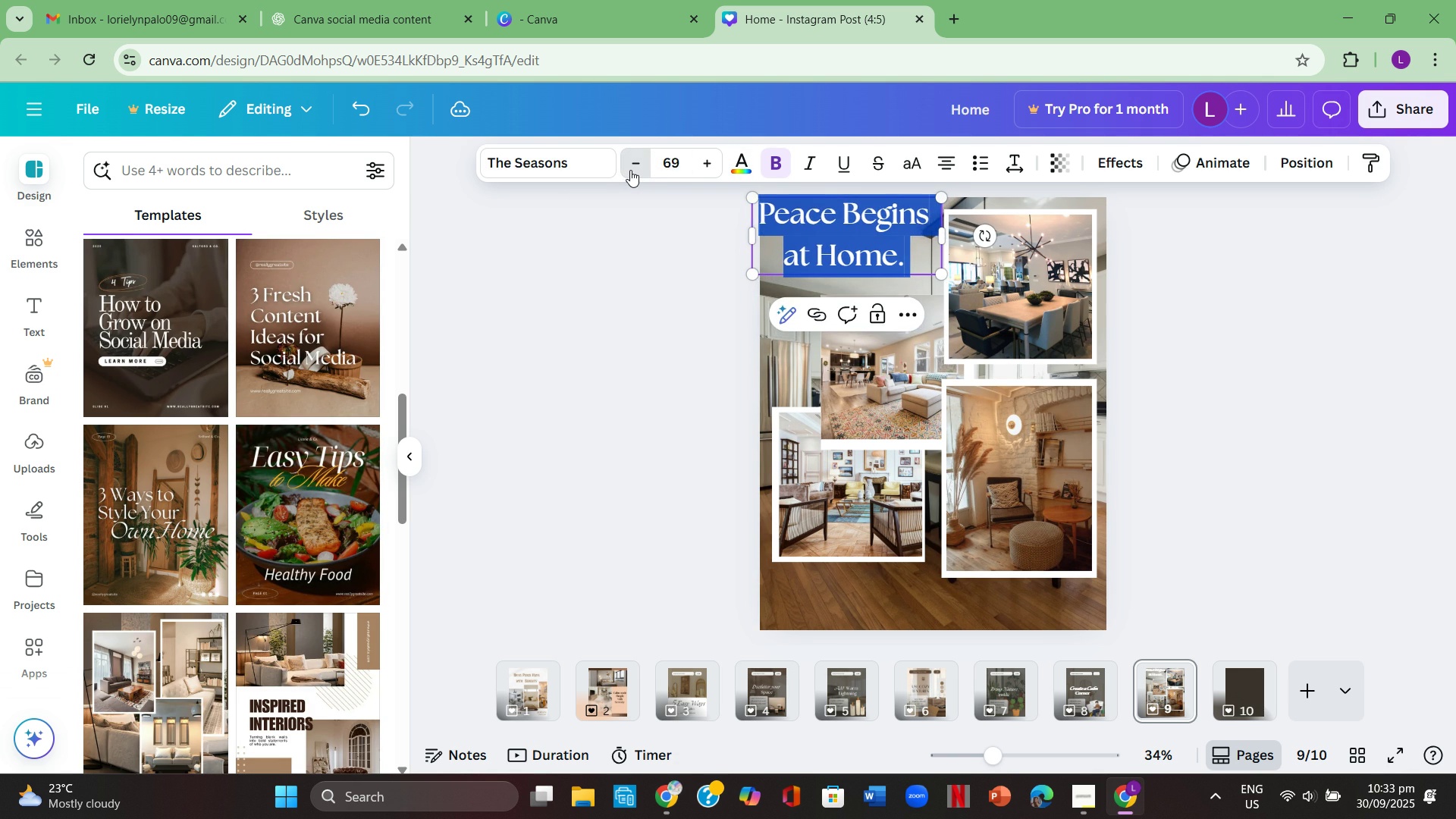 
triple_click([630, 170])
 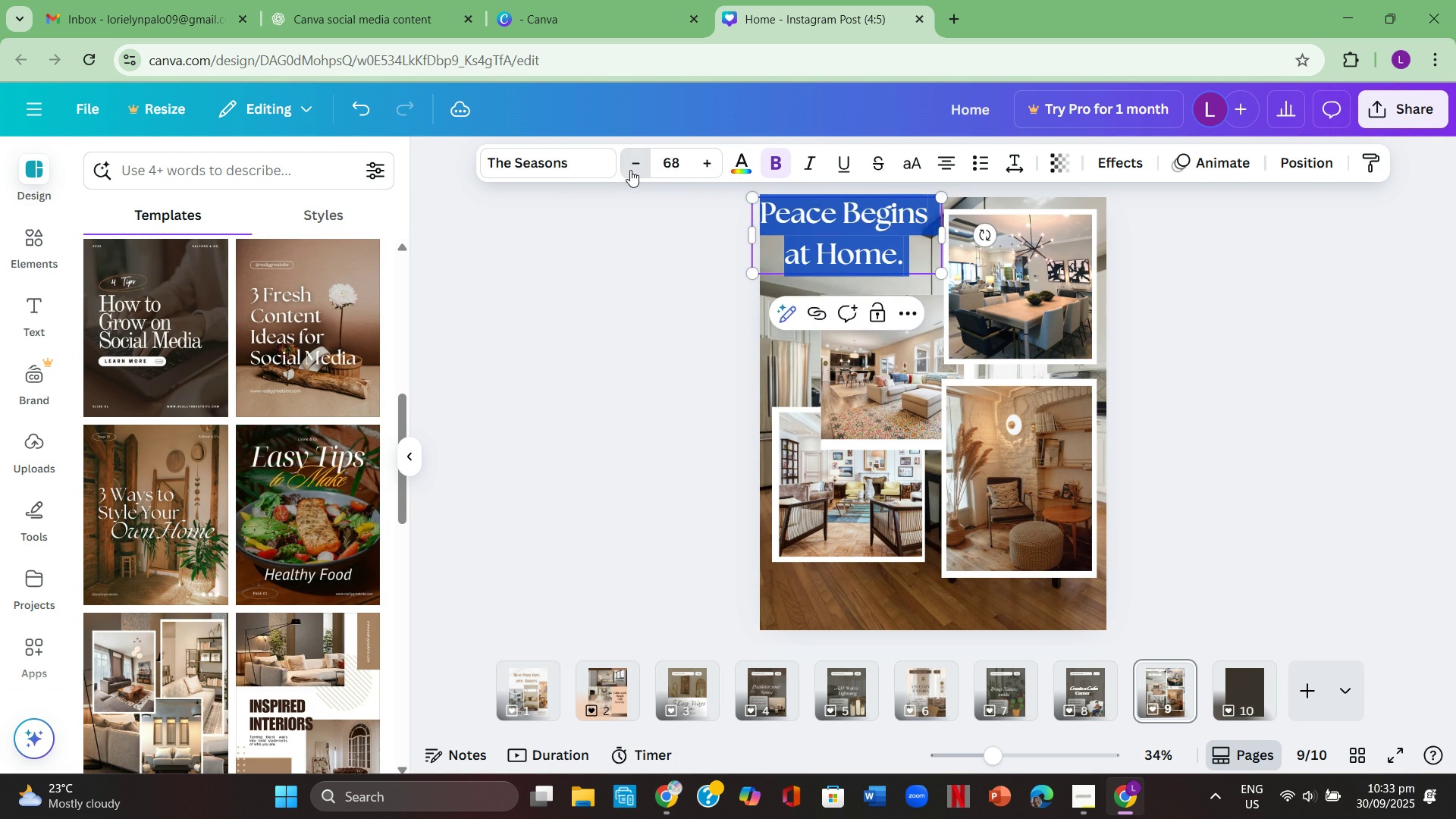 
triple_click([630, 170])
 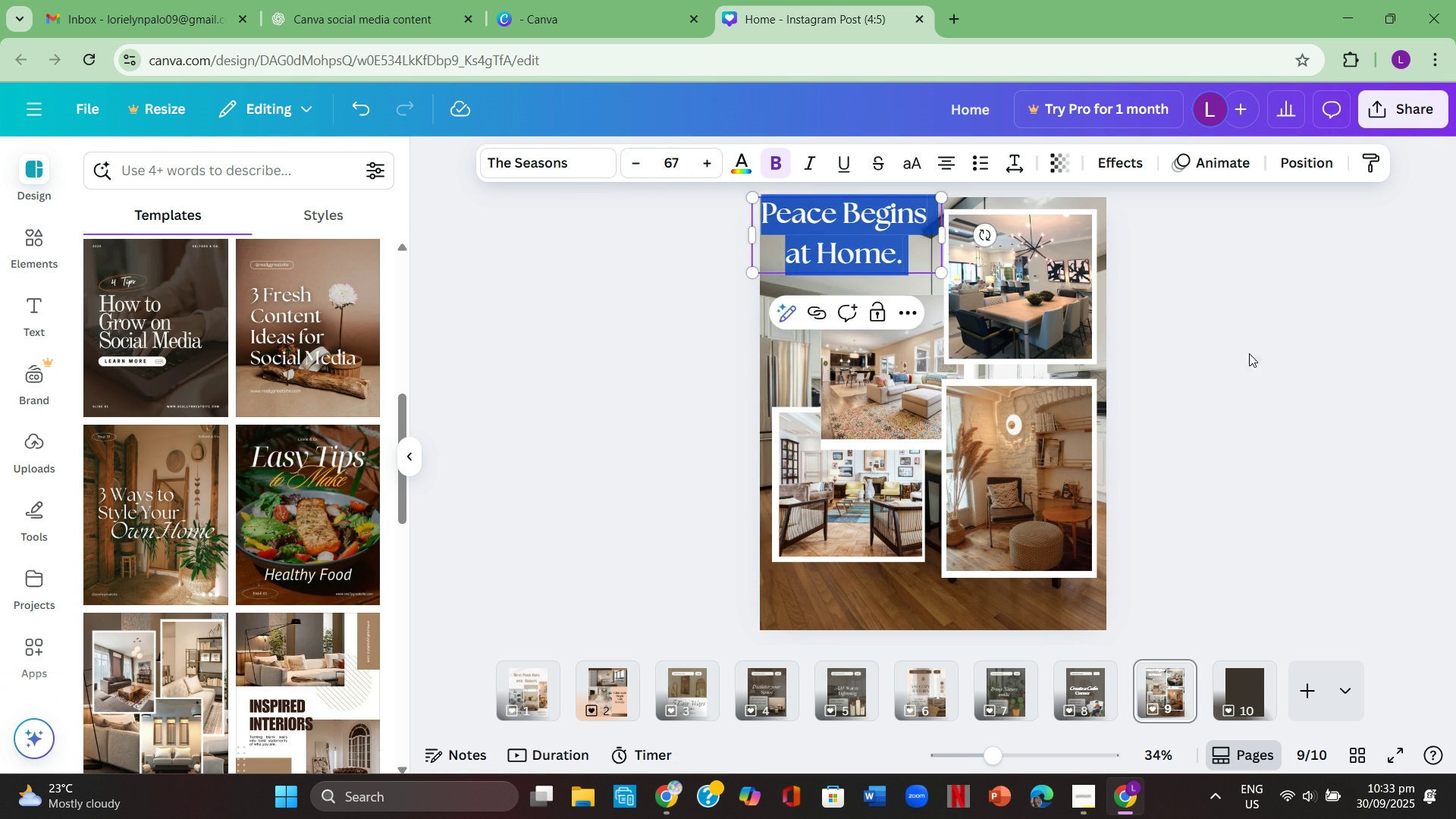 
left_click([1269, 353])
 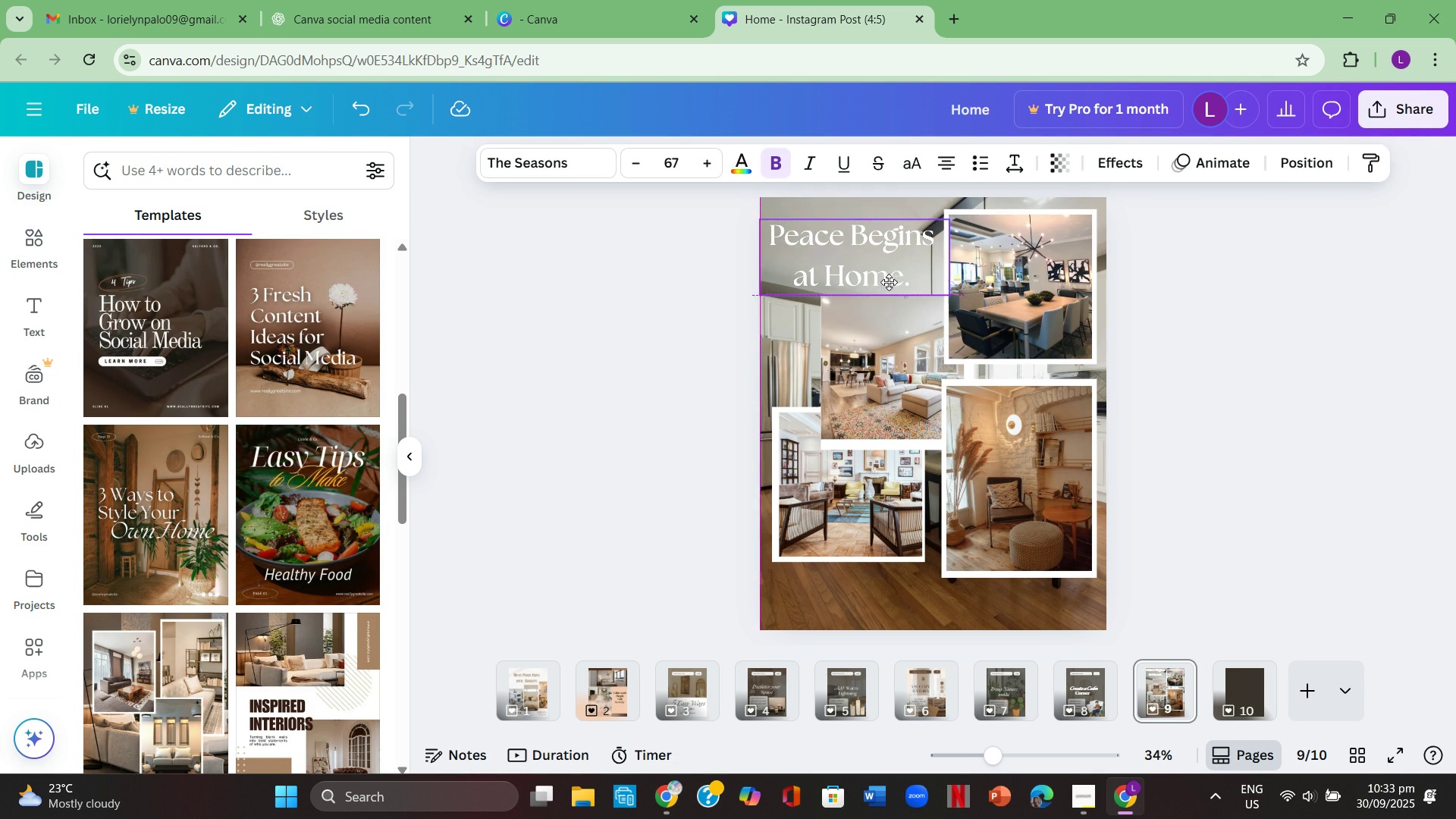 
left_click([1259, 304])
 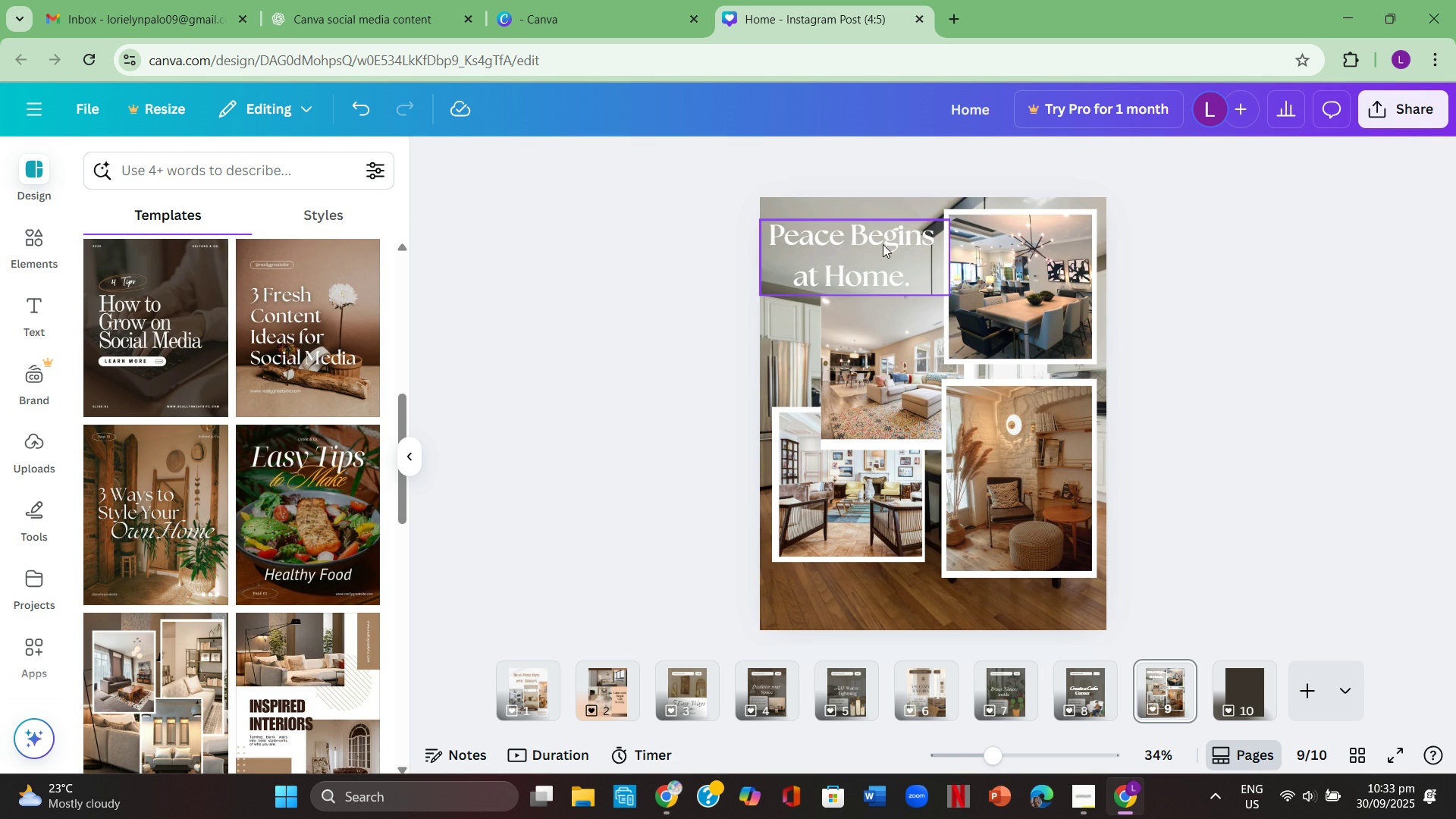 
left_click([883, 244])
 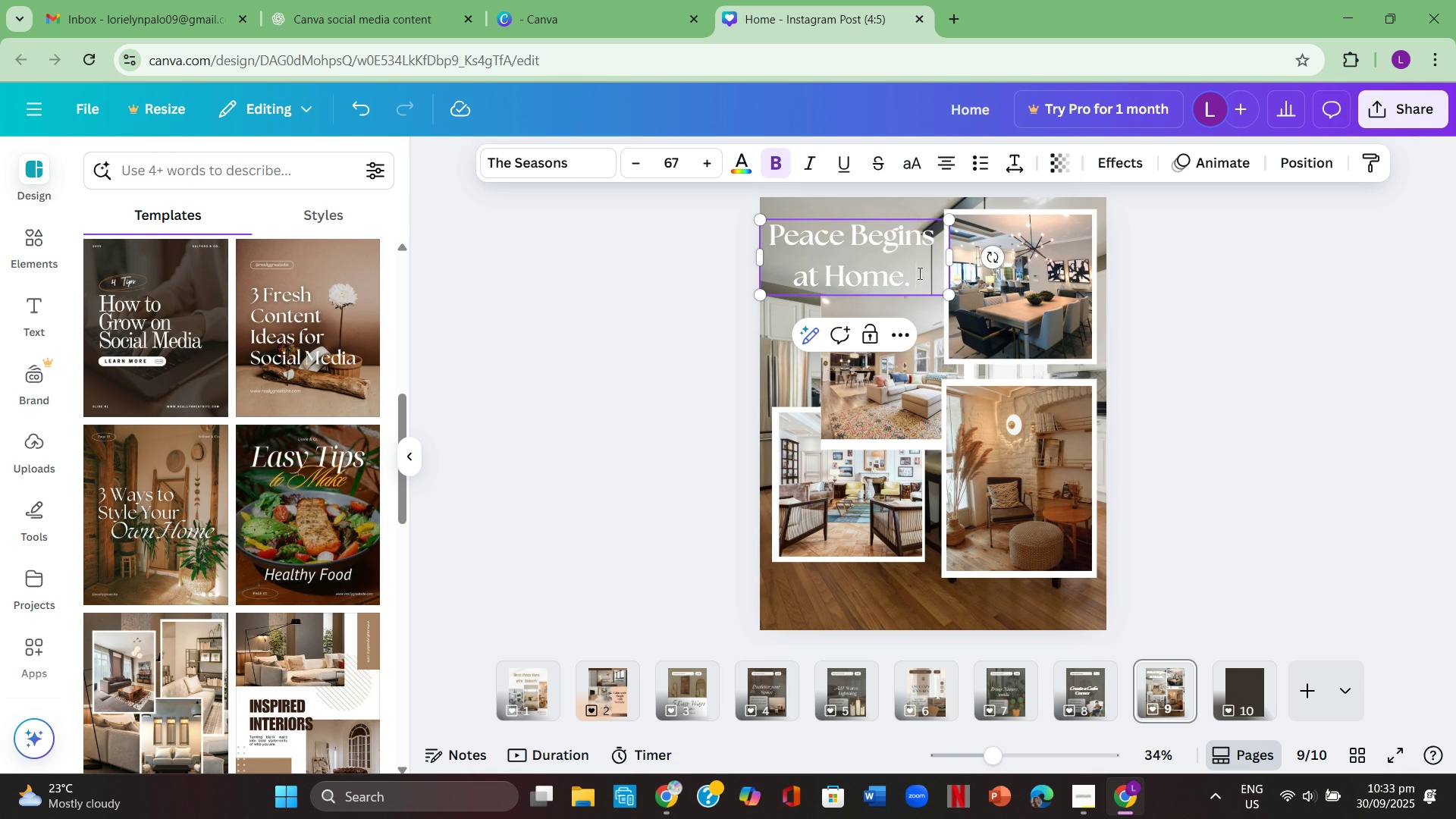 
left_click([918, 273])
 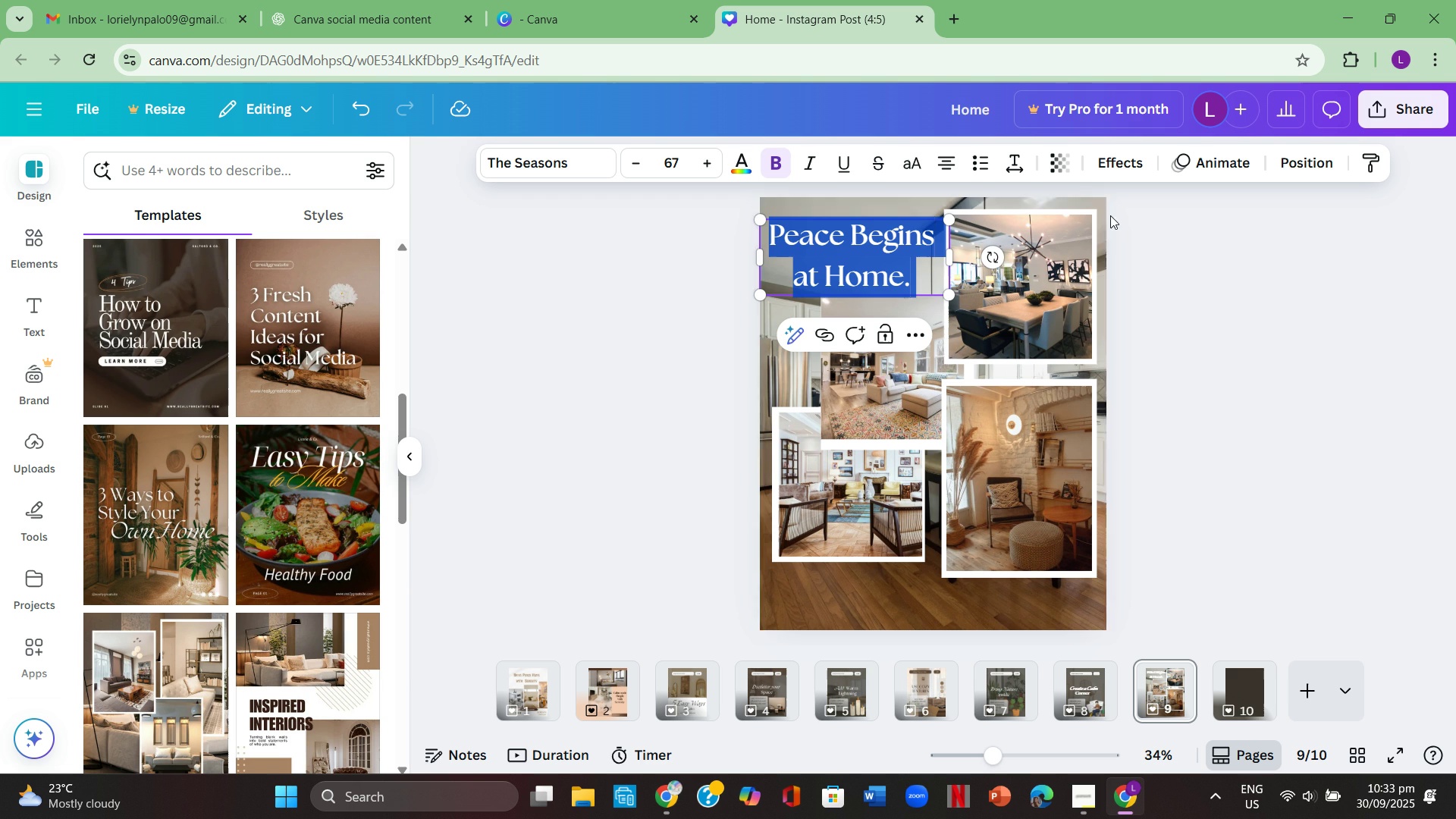 
left_click([914, 161])
 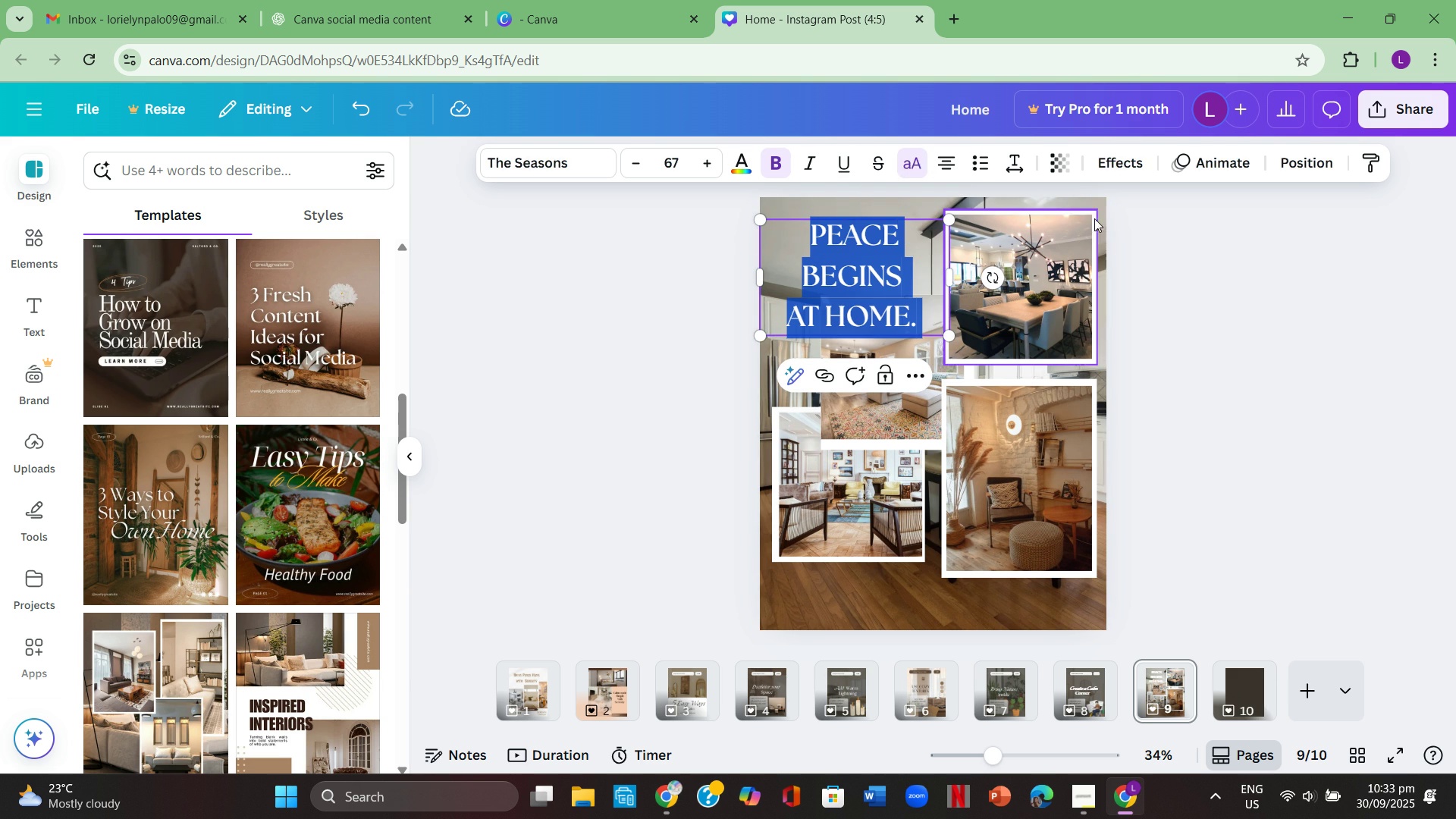 
left_click([1181, 269])
 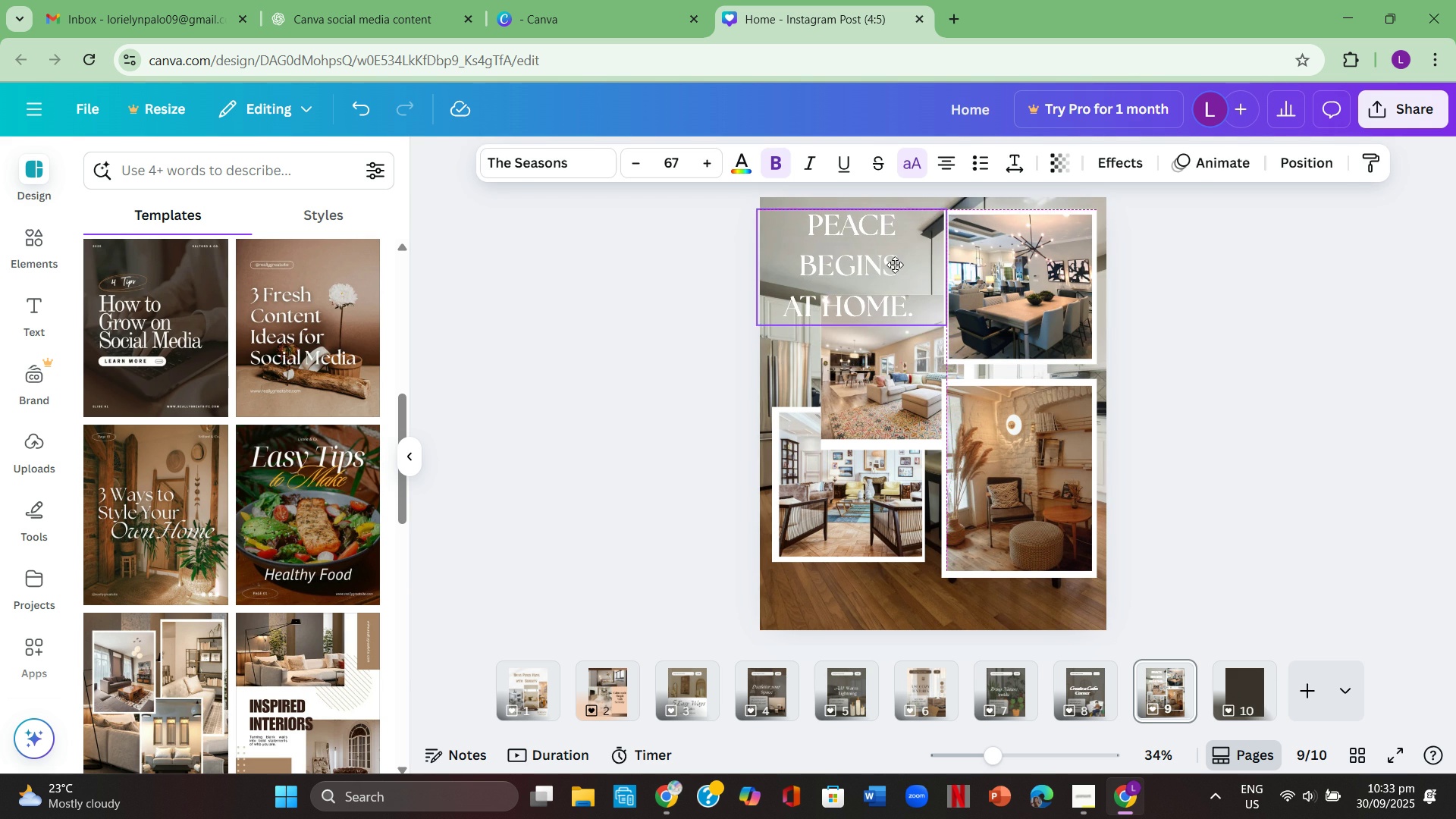 
left_click([895, 268])
 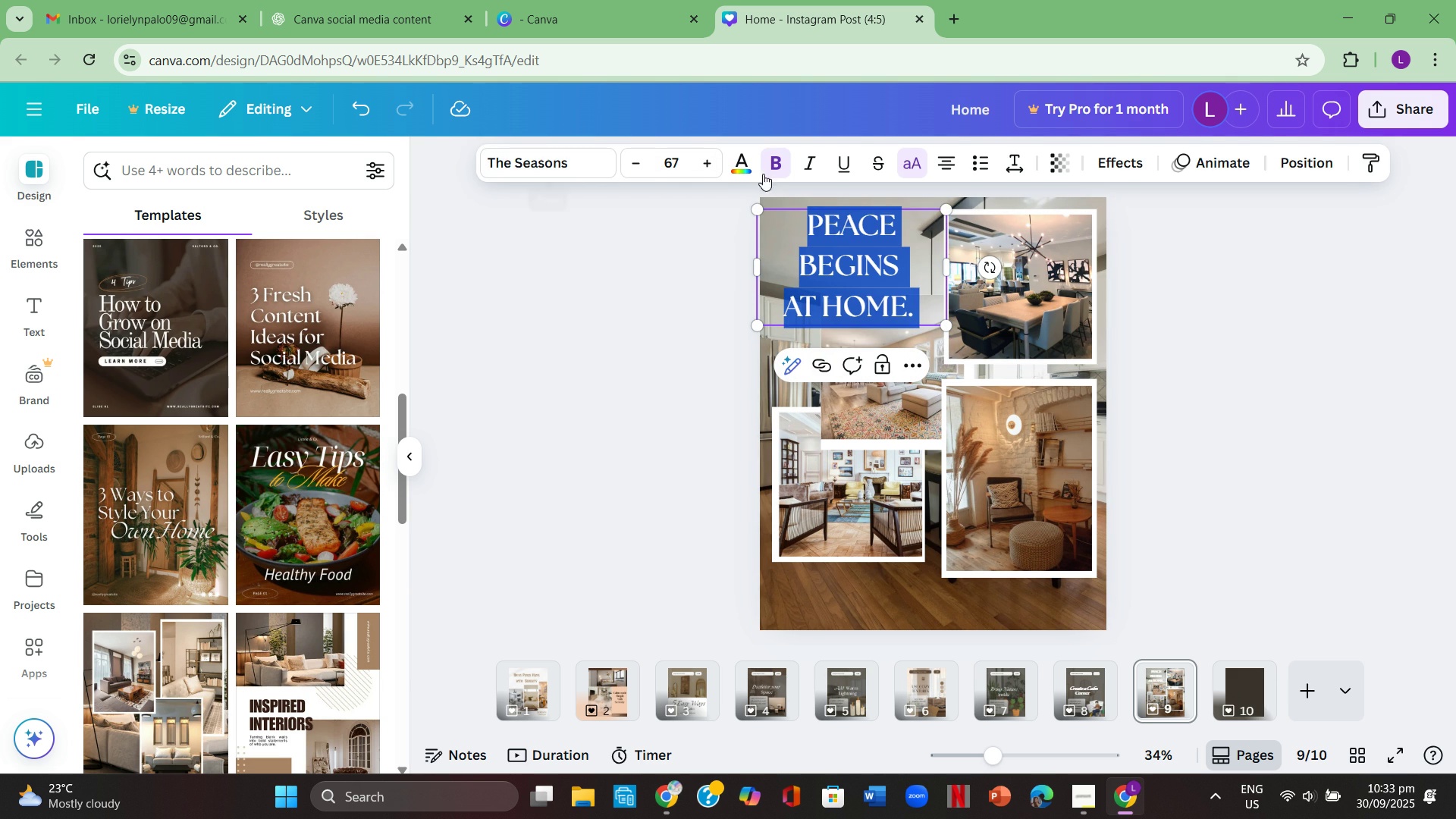 
left_click([742, 165])
 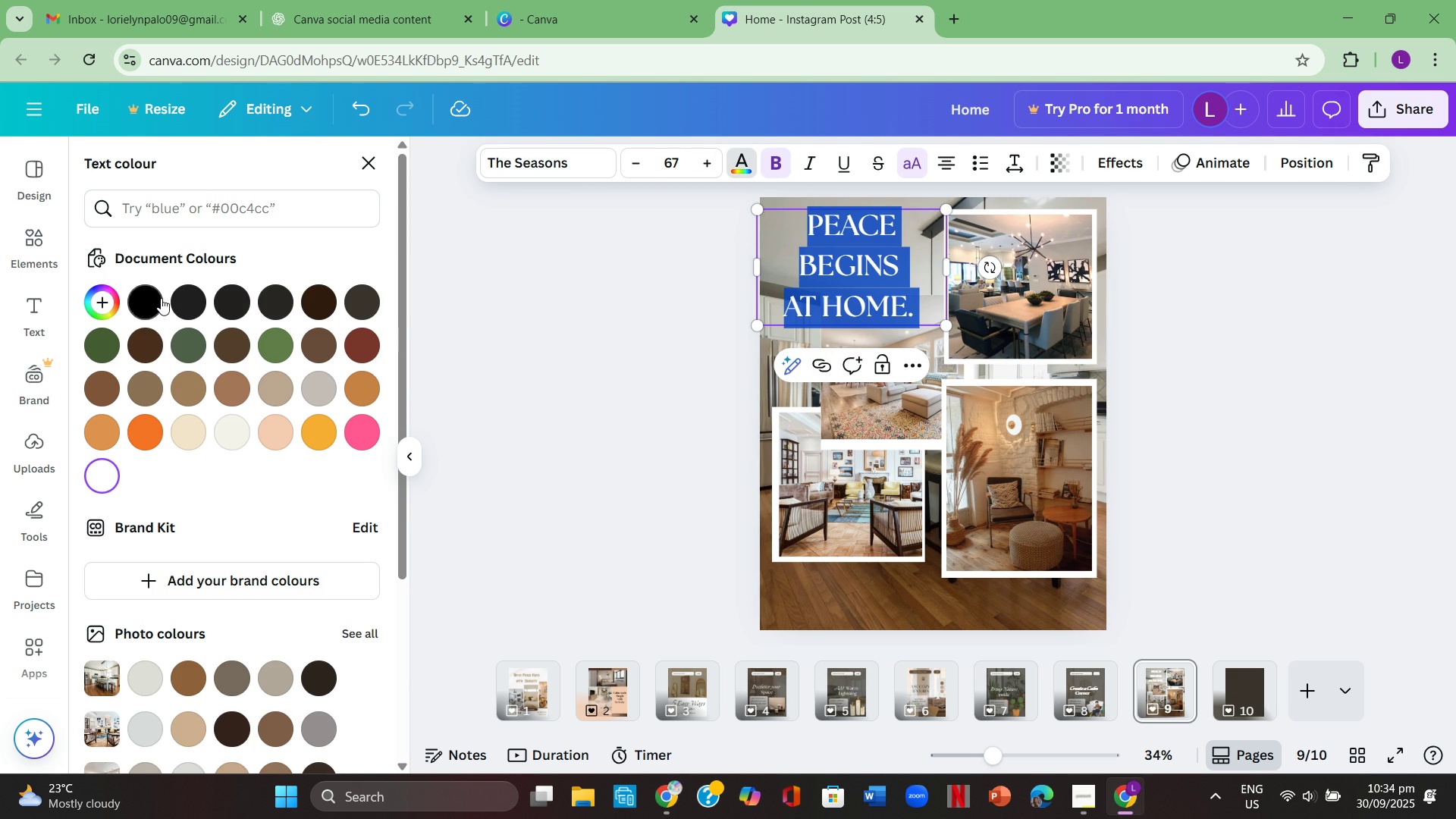 
left_click([159, 297])
 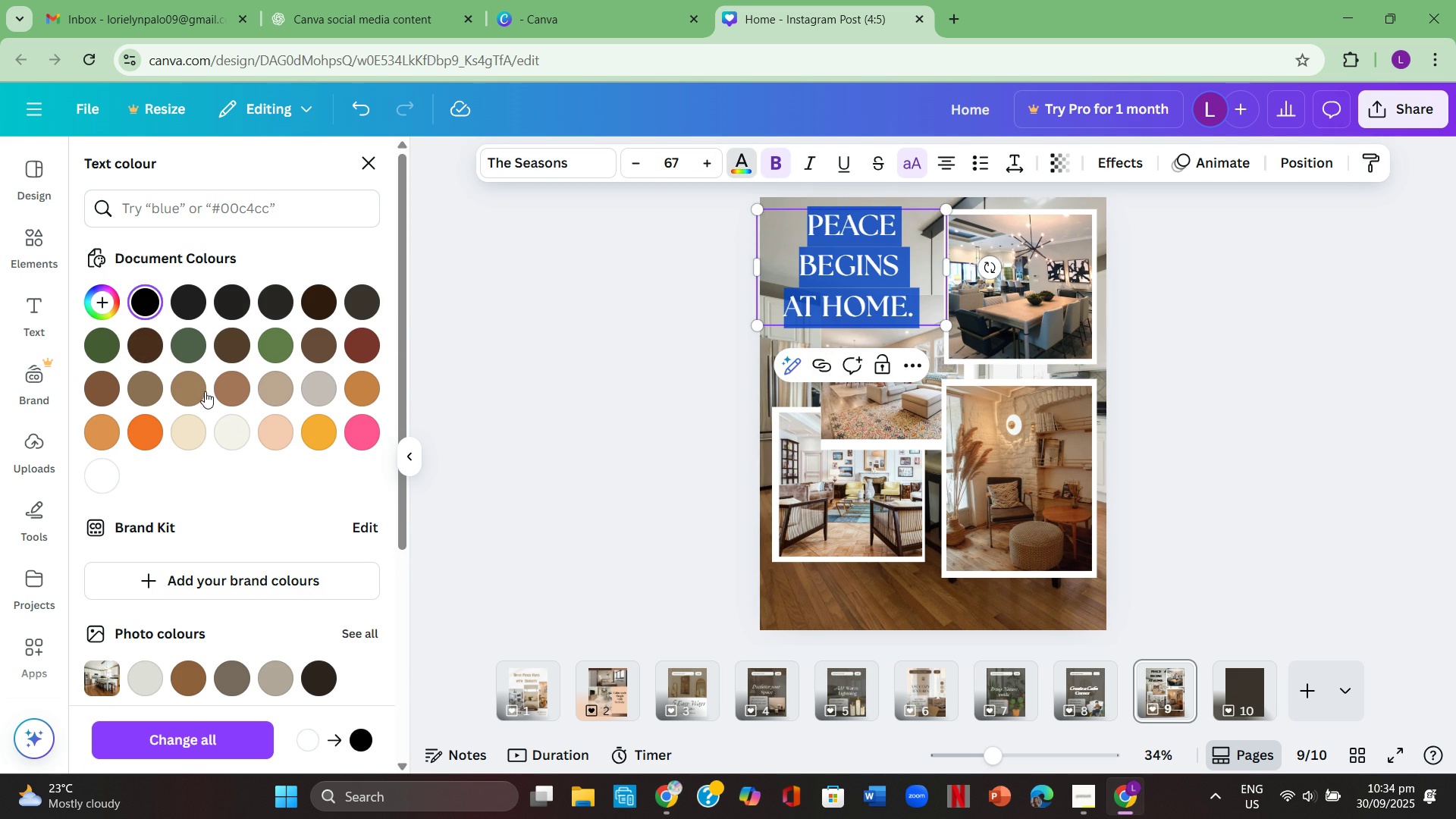 
left_click([200, 391])
 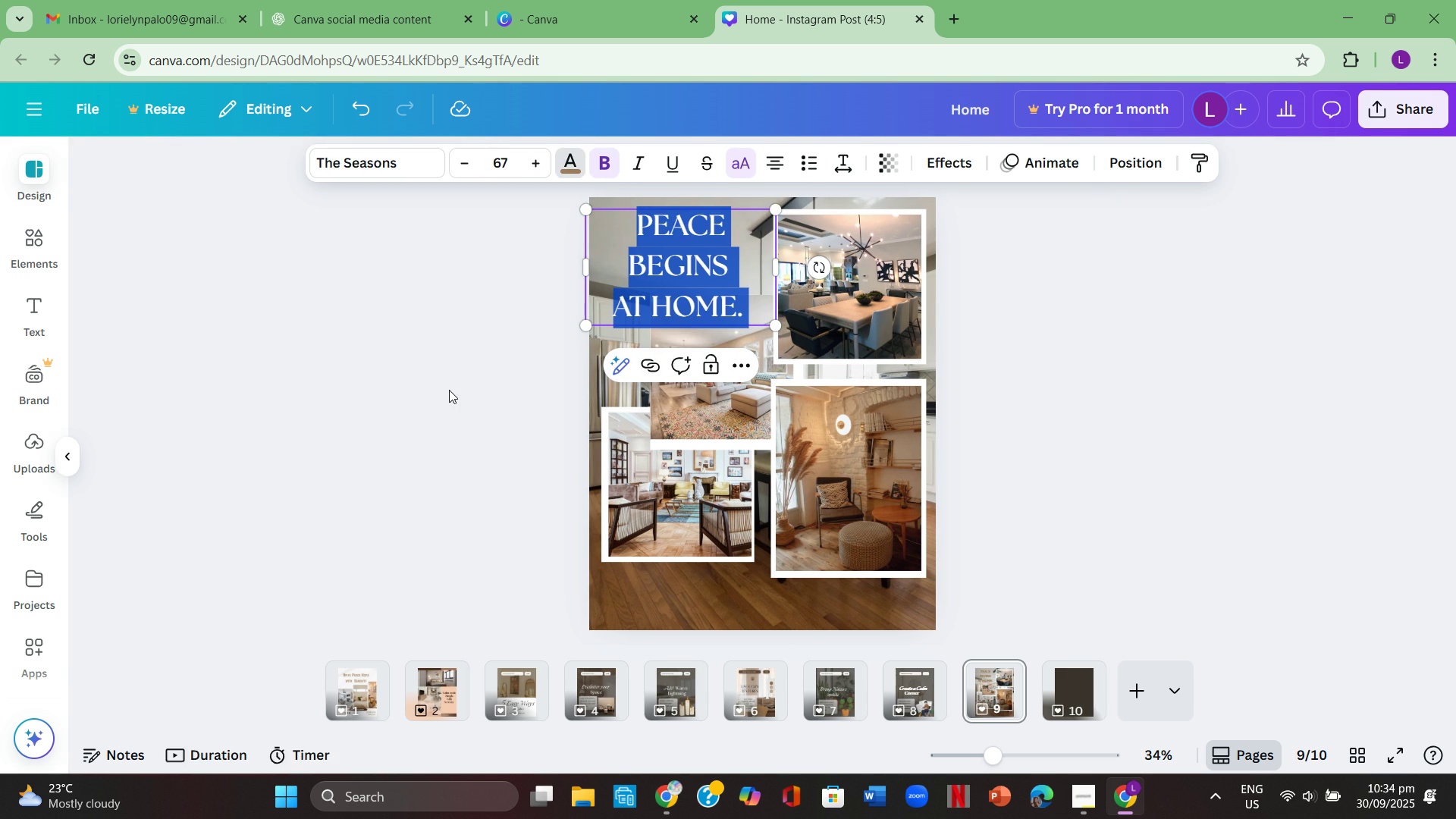 
double_click([449, 390])
 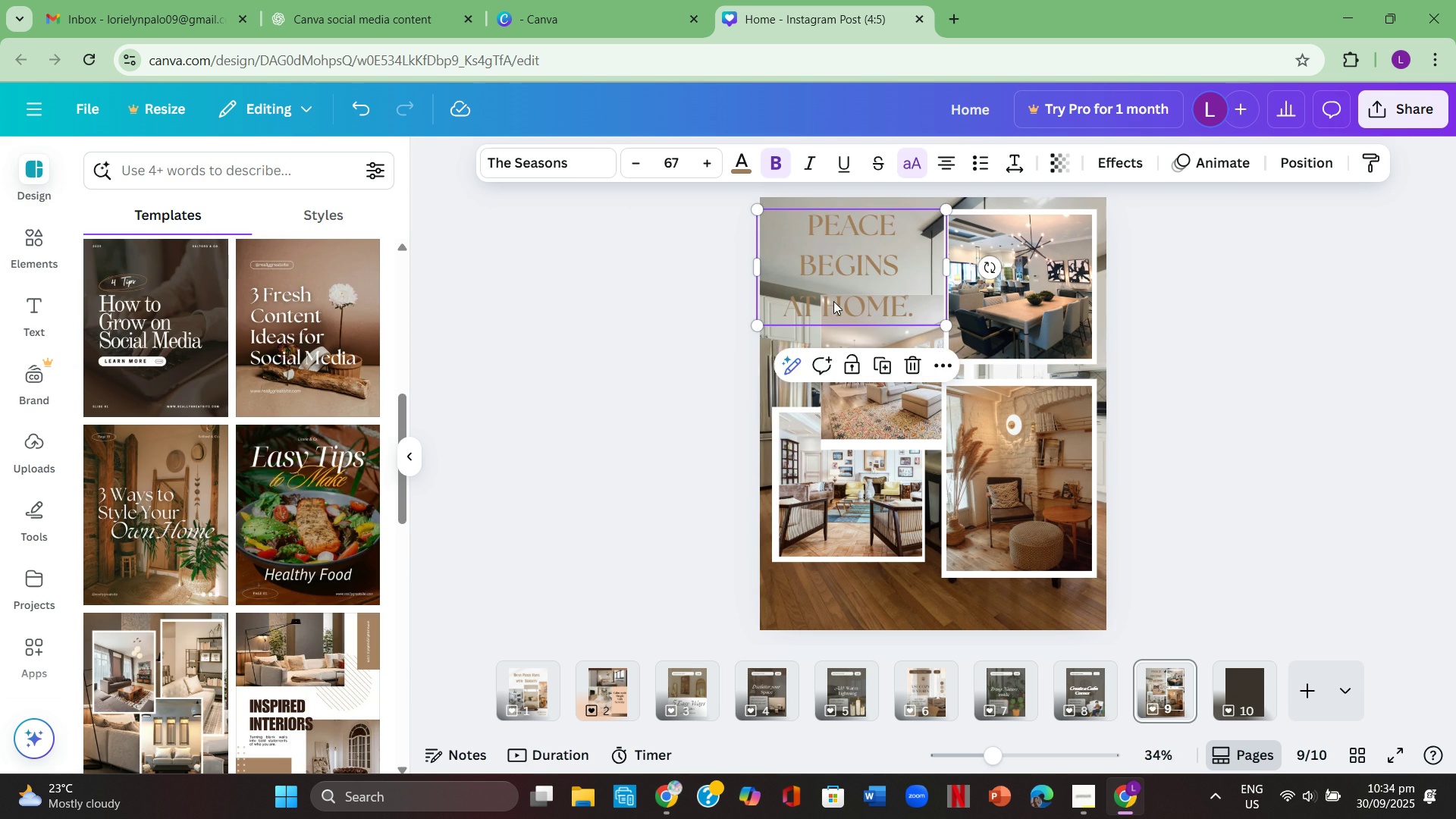 
double_click([891, 304])
 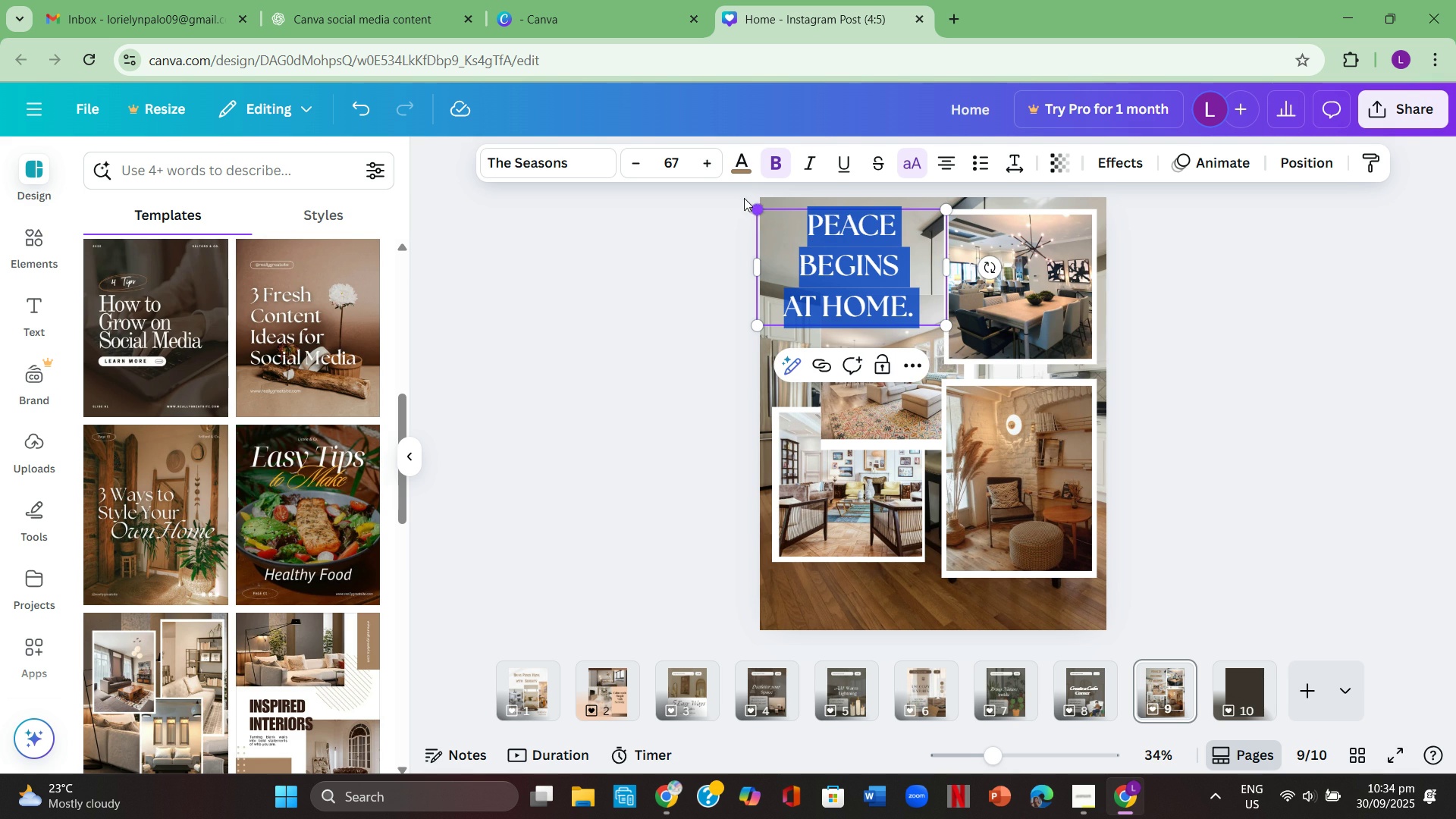 
left_click([737, 167])
 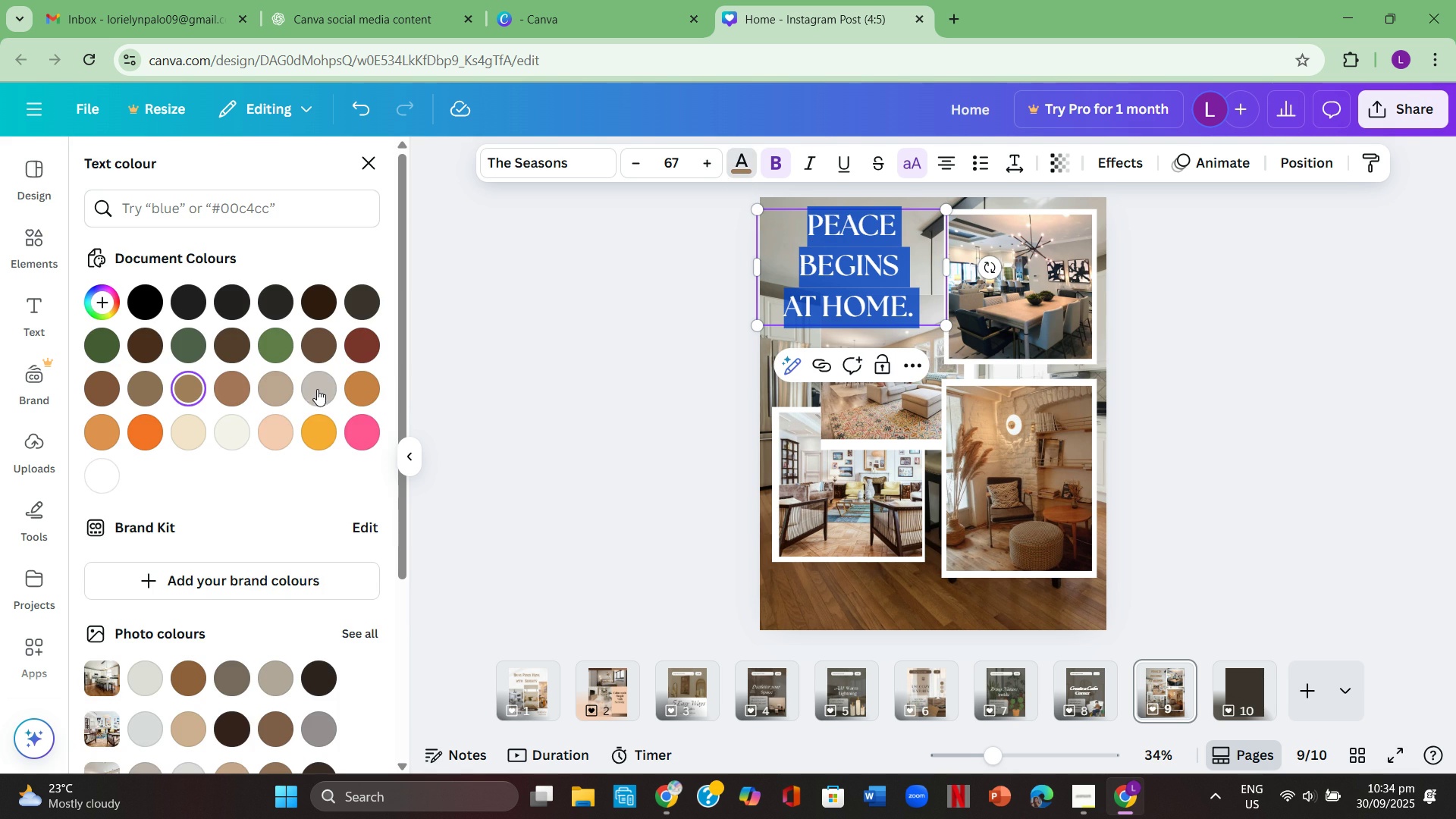 
left_click([322, 384])
 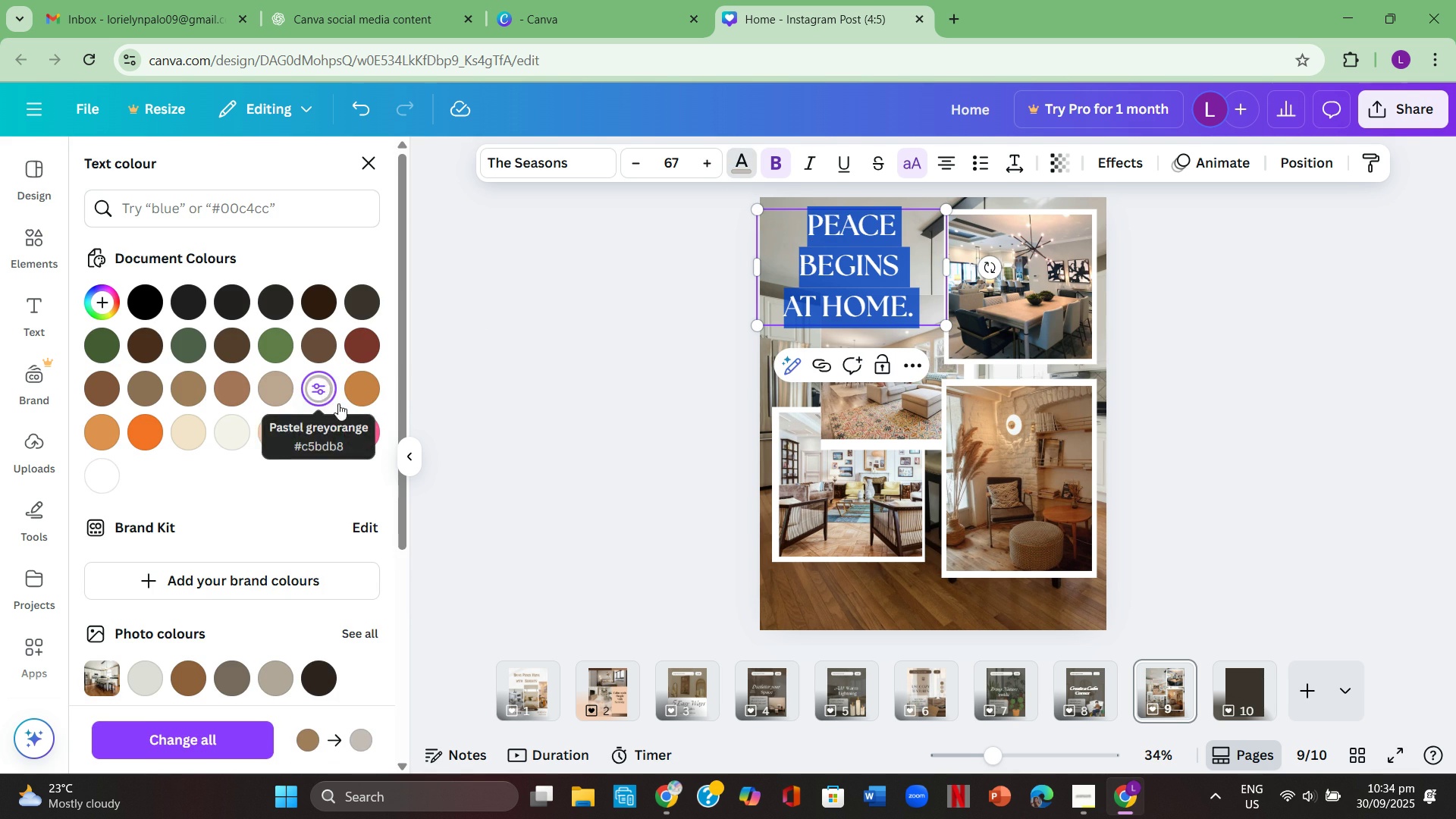 
scroll: coordinate [340, 404], scroll_direction: down, amount: 2.0
 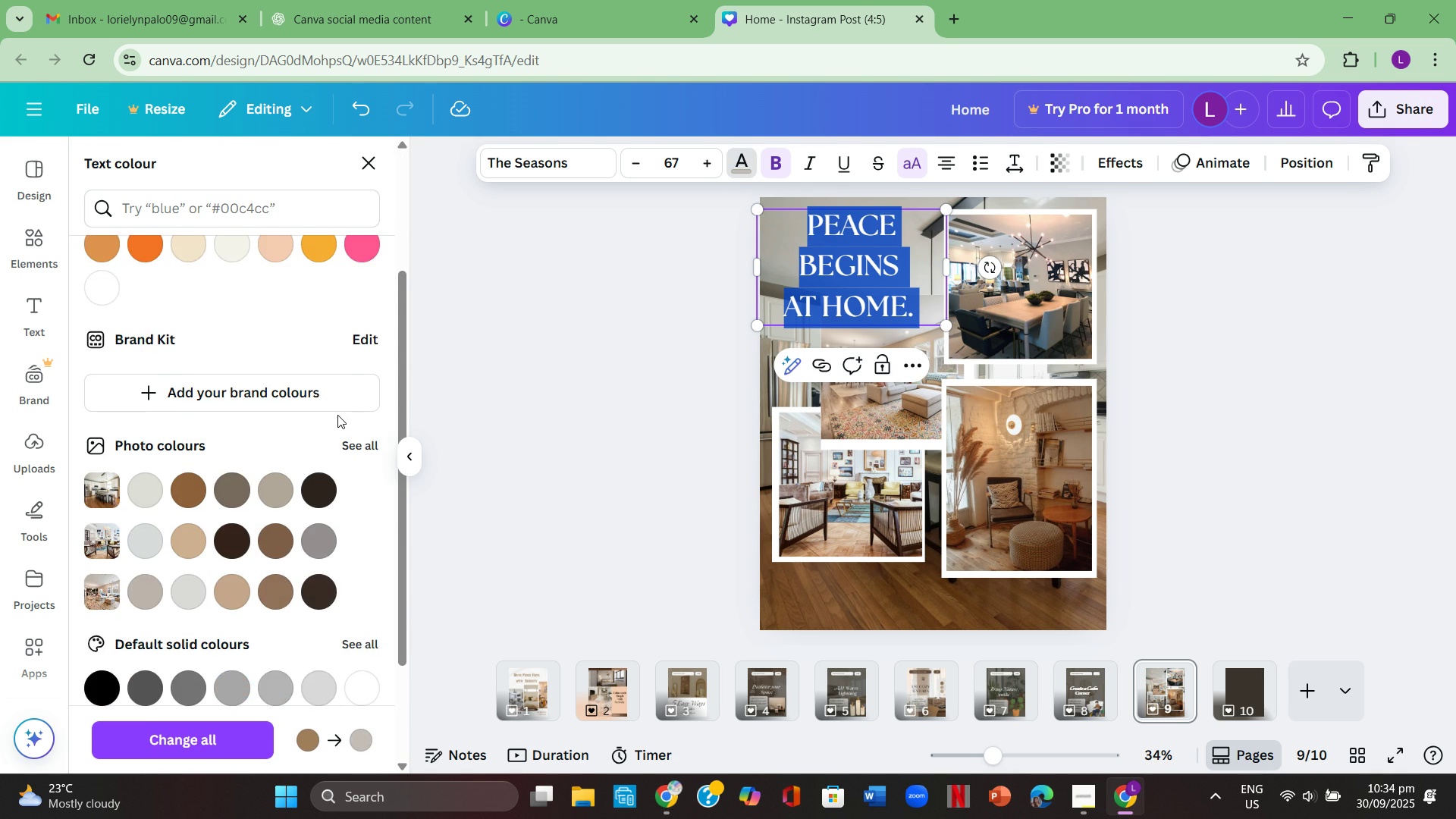 
scroll: coordinate [337, 415], scroll_direction: up, amount: 1.0
 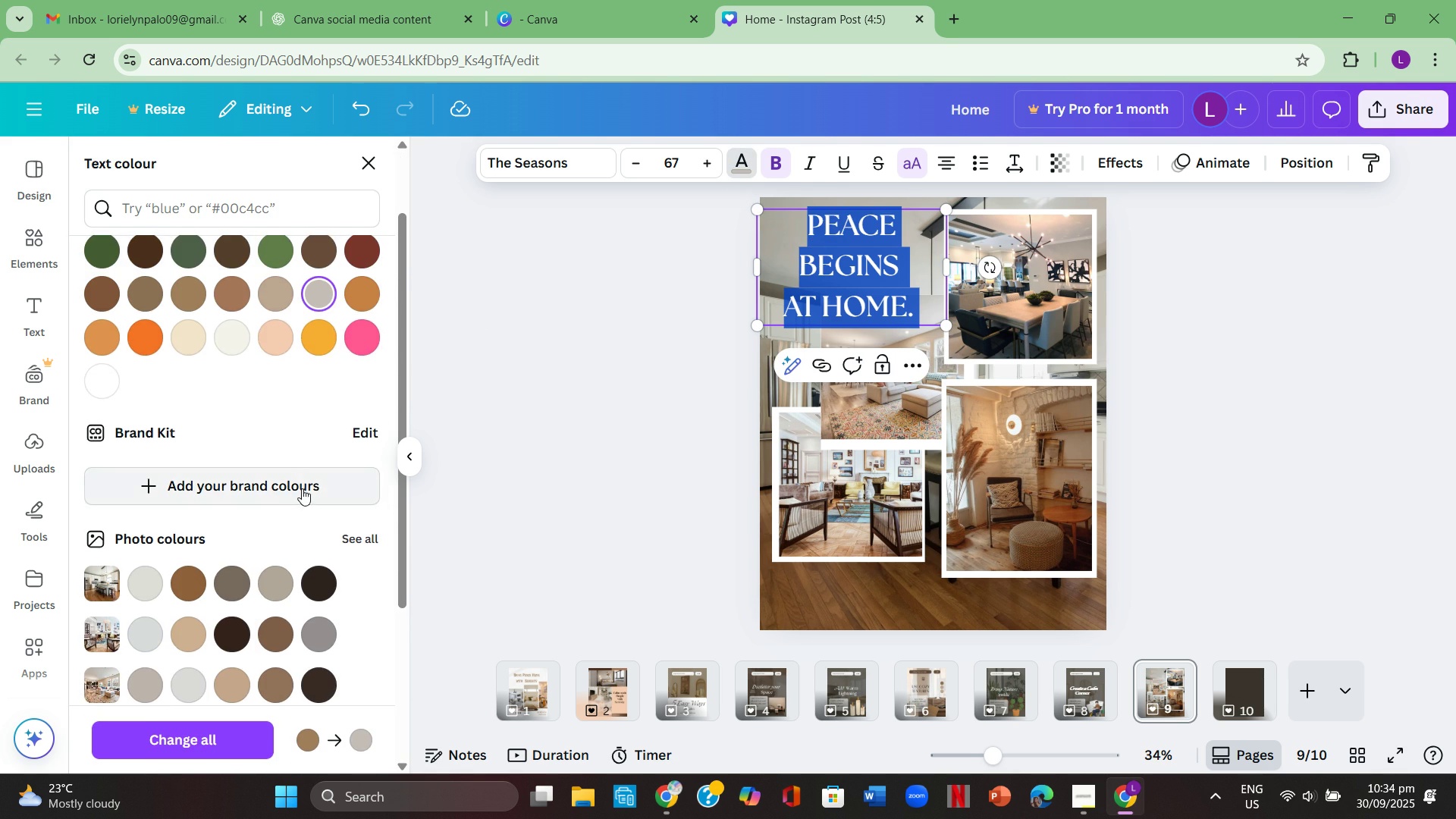 
left_click([302, 488])
 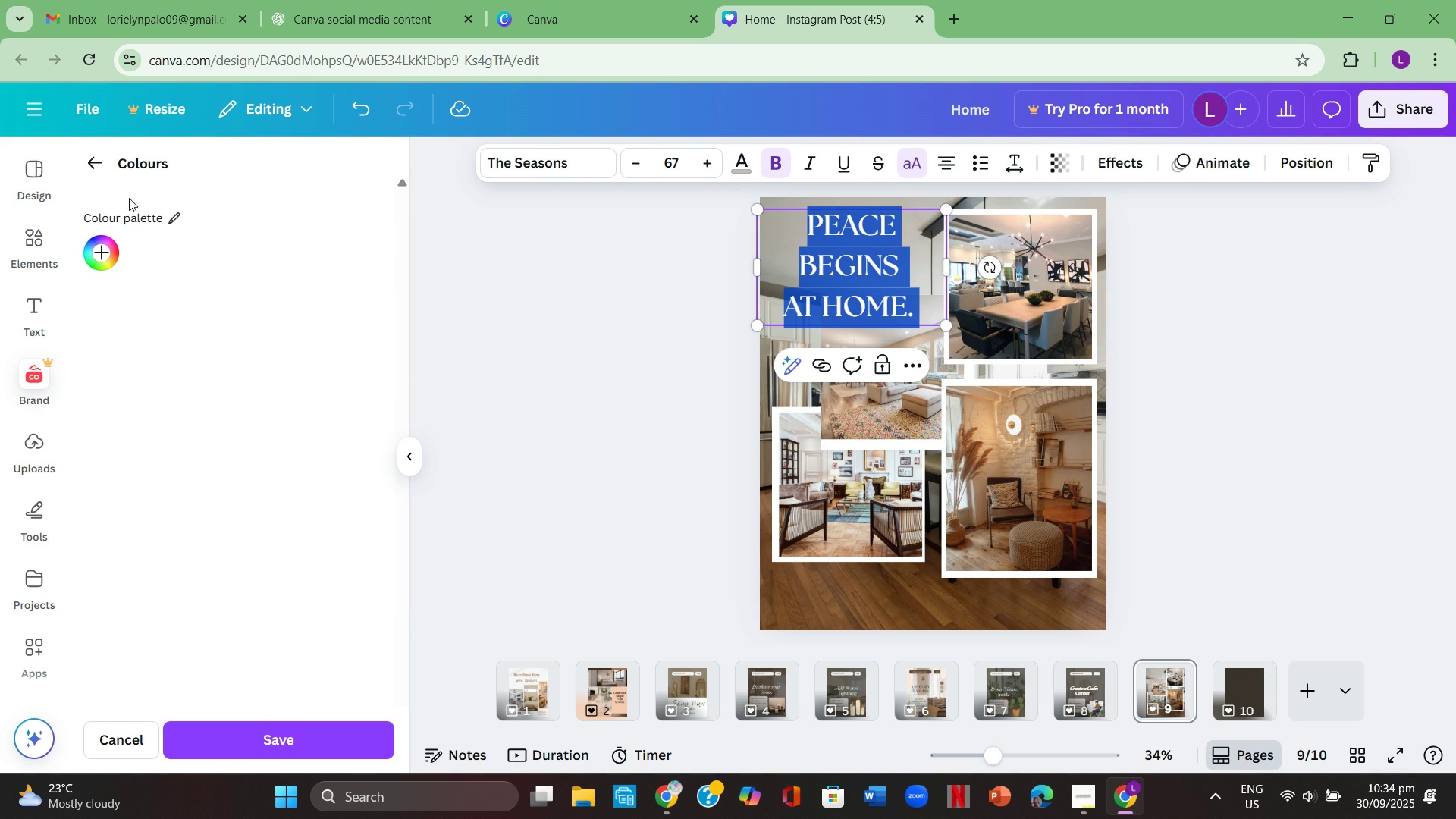 
left_click([93, 165])
 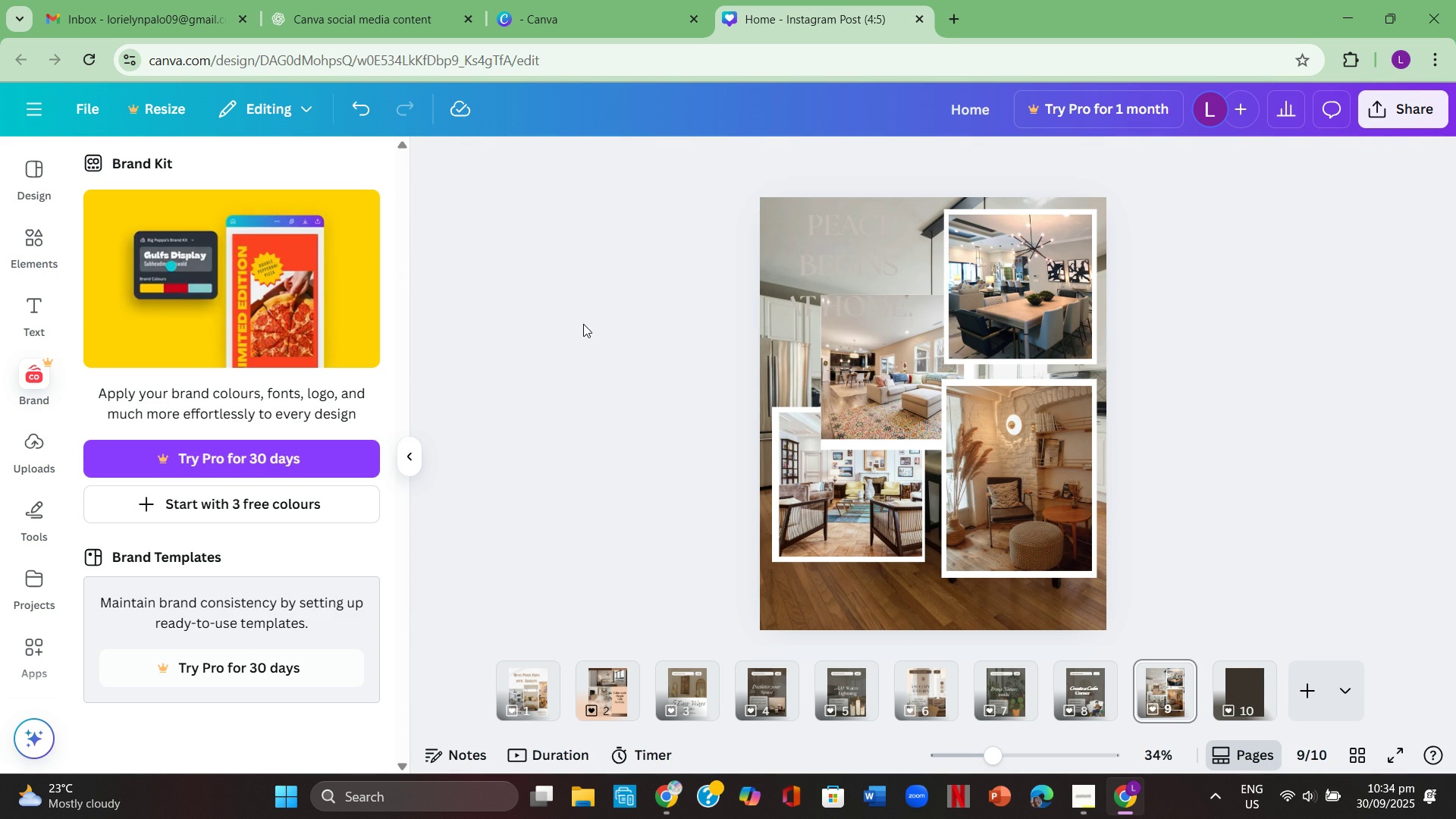 
left_click([583, 324])
 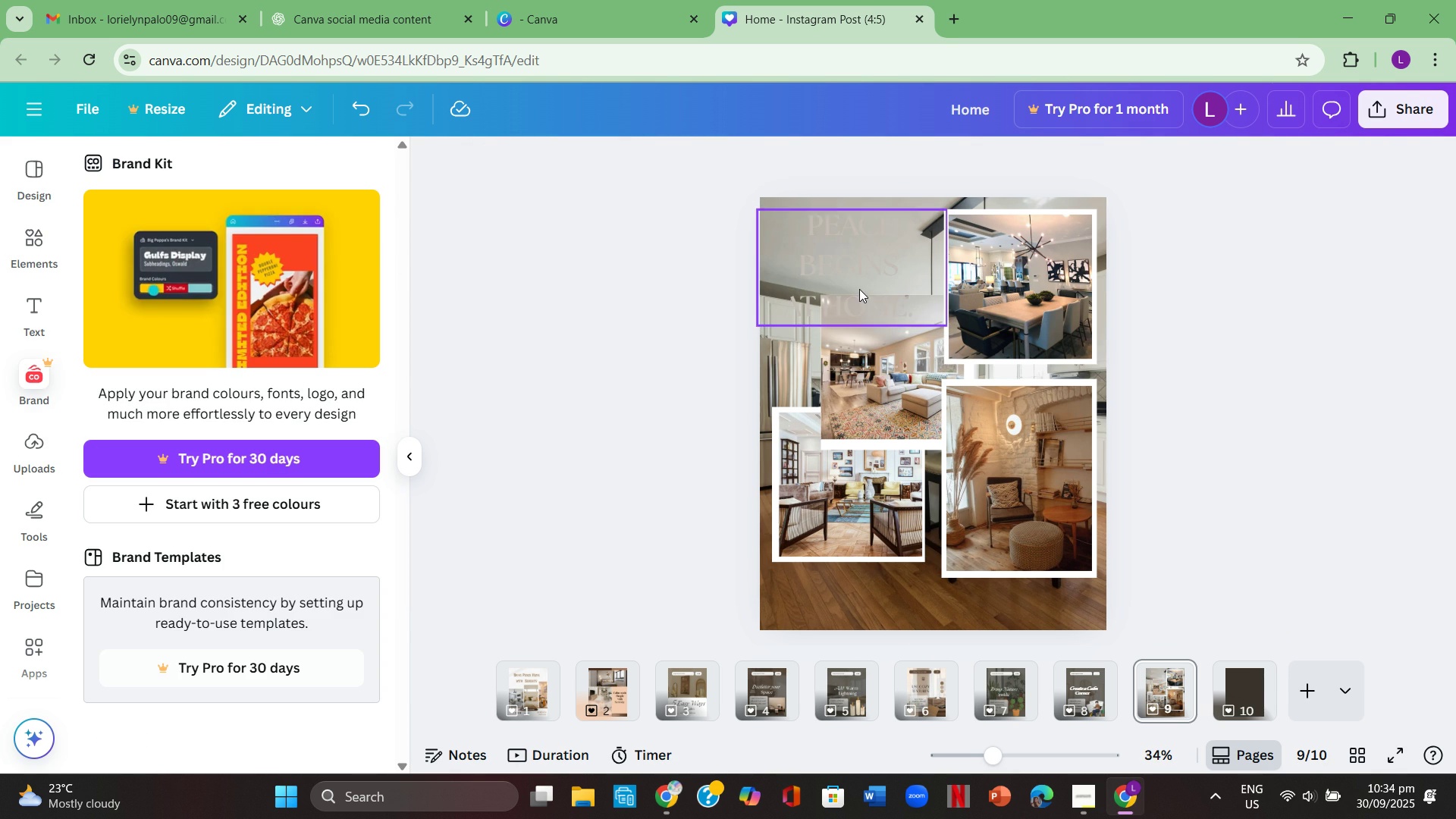 
double_click([859, 289])
 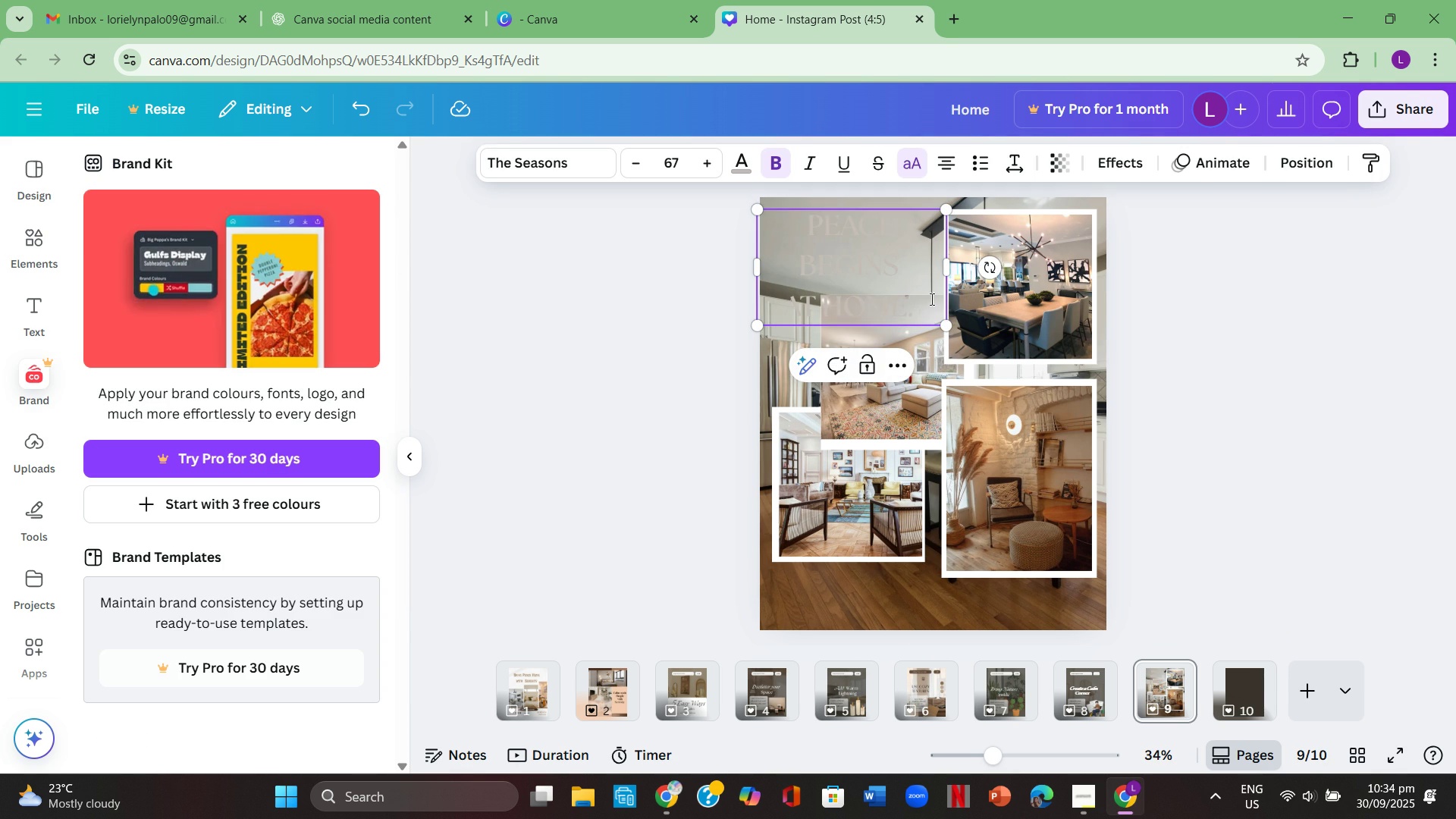 
left_click([930, 299])
 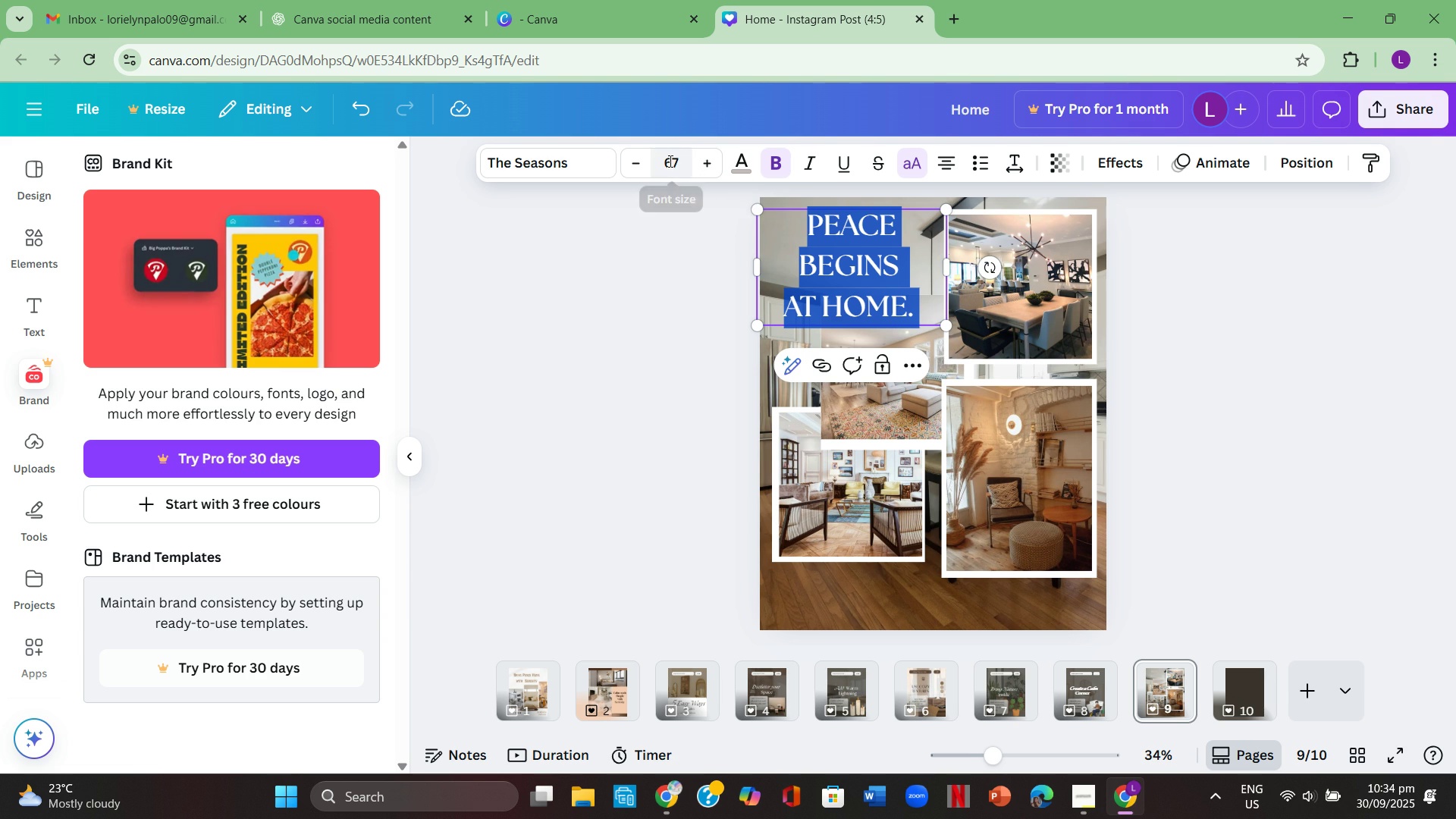 
left_click([752, 168])
 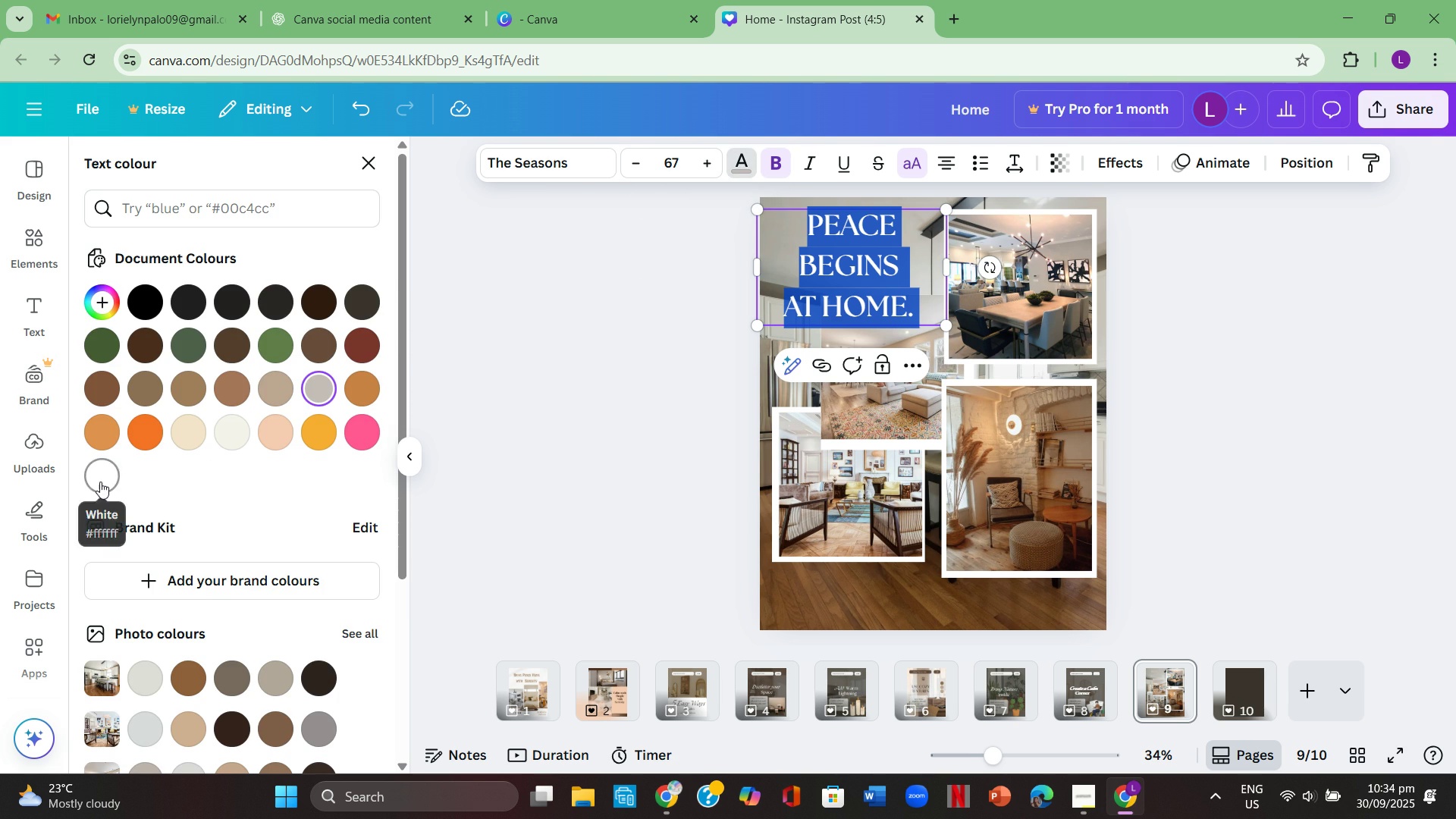 
scroll: coordinate [240, 578], scroll_direction: down, amount: 2.0
 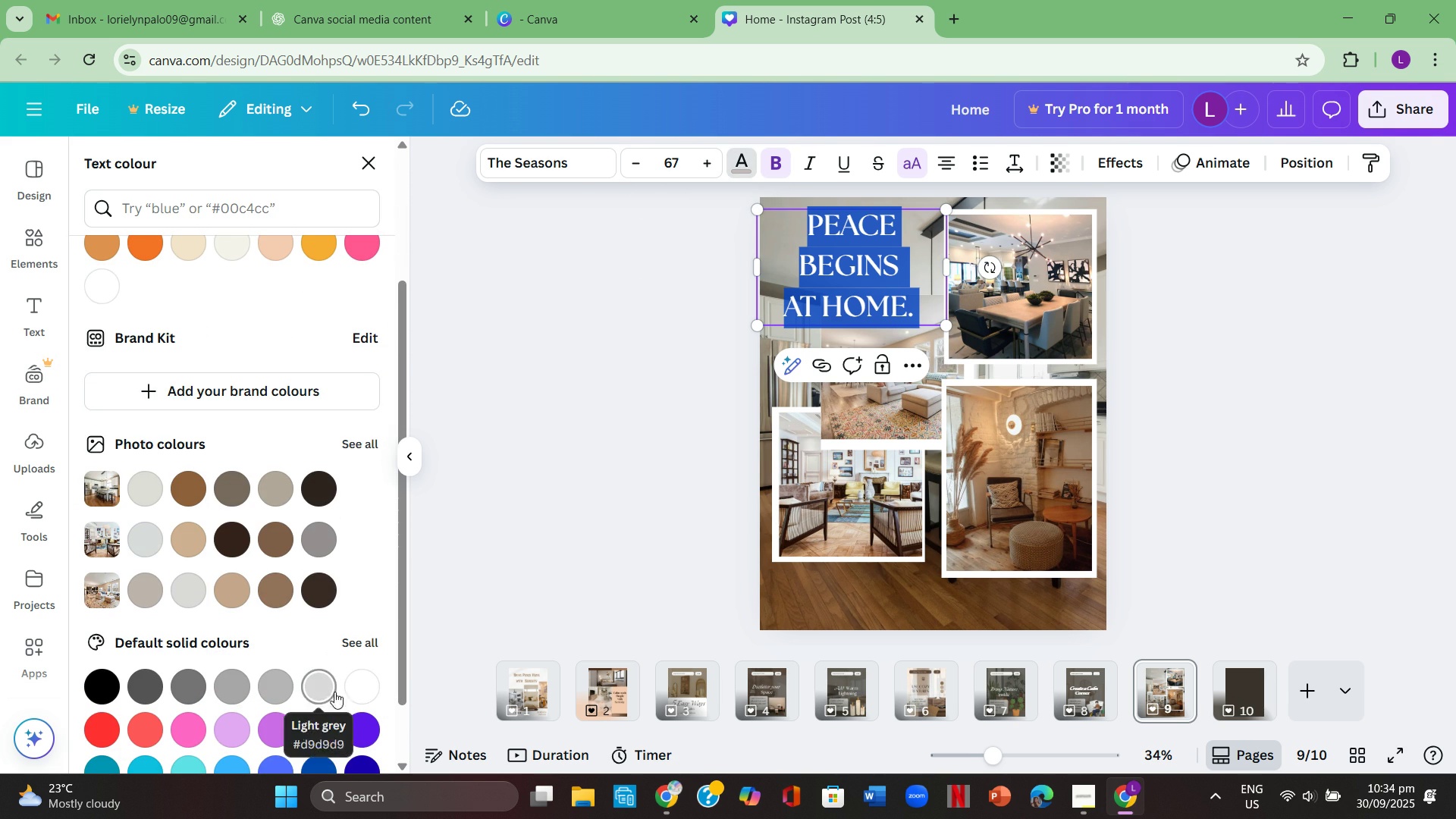 
left_click([354, 690])
 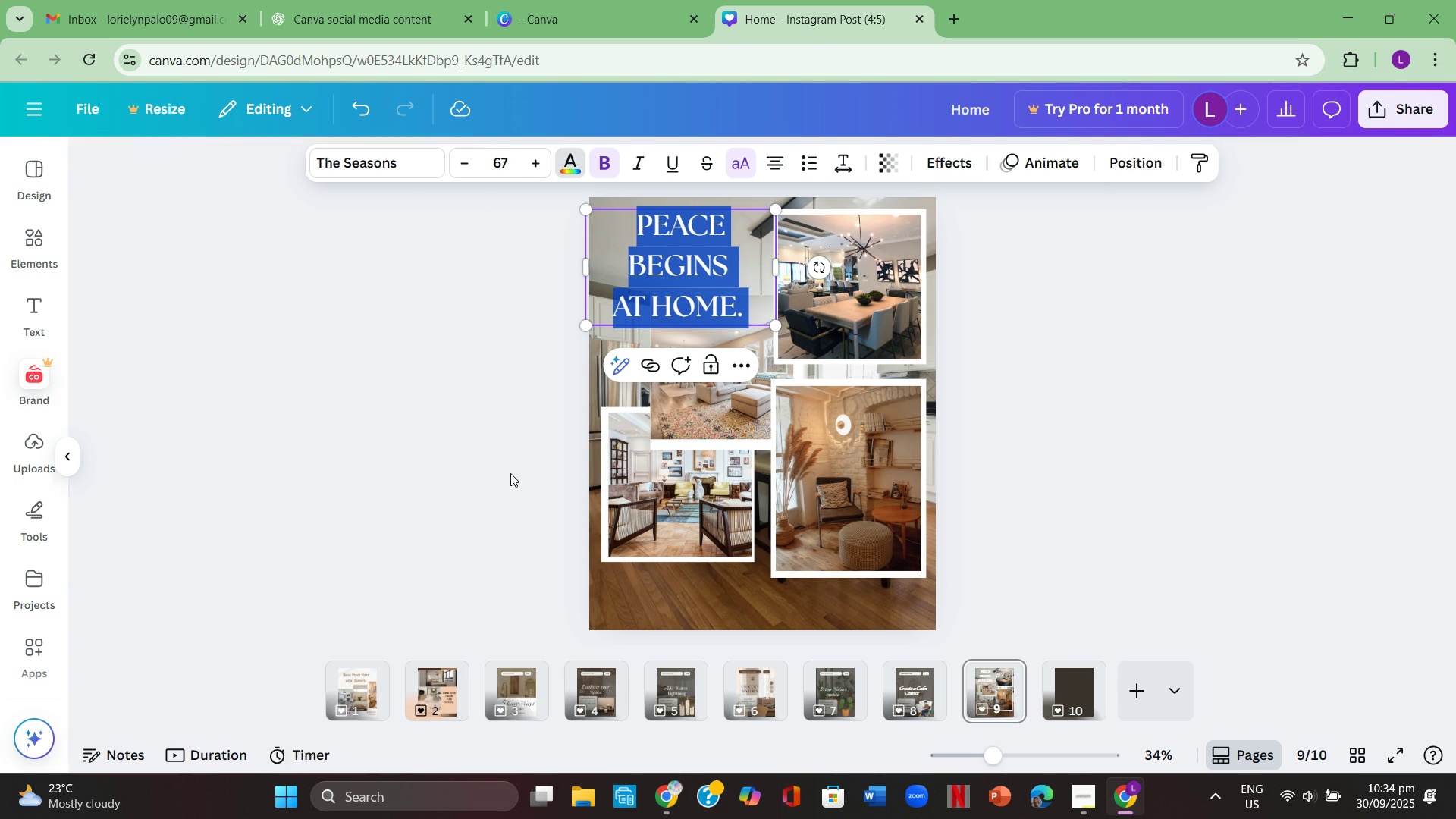 
double_click([510, 473])
 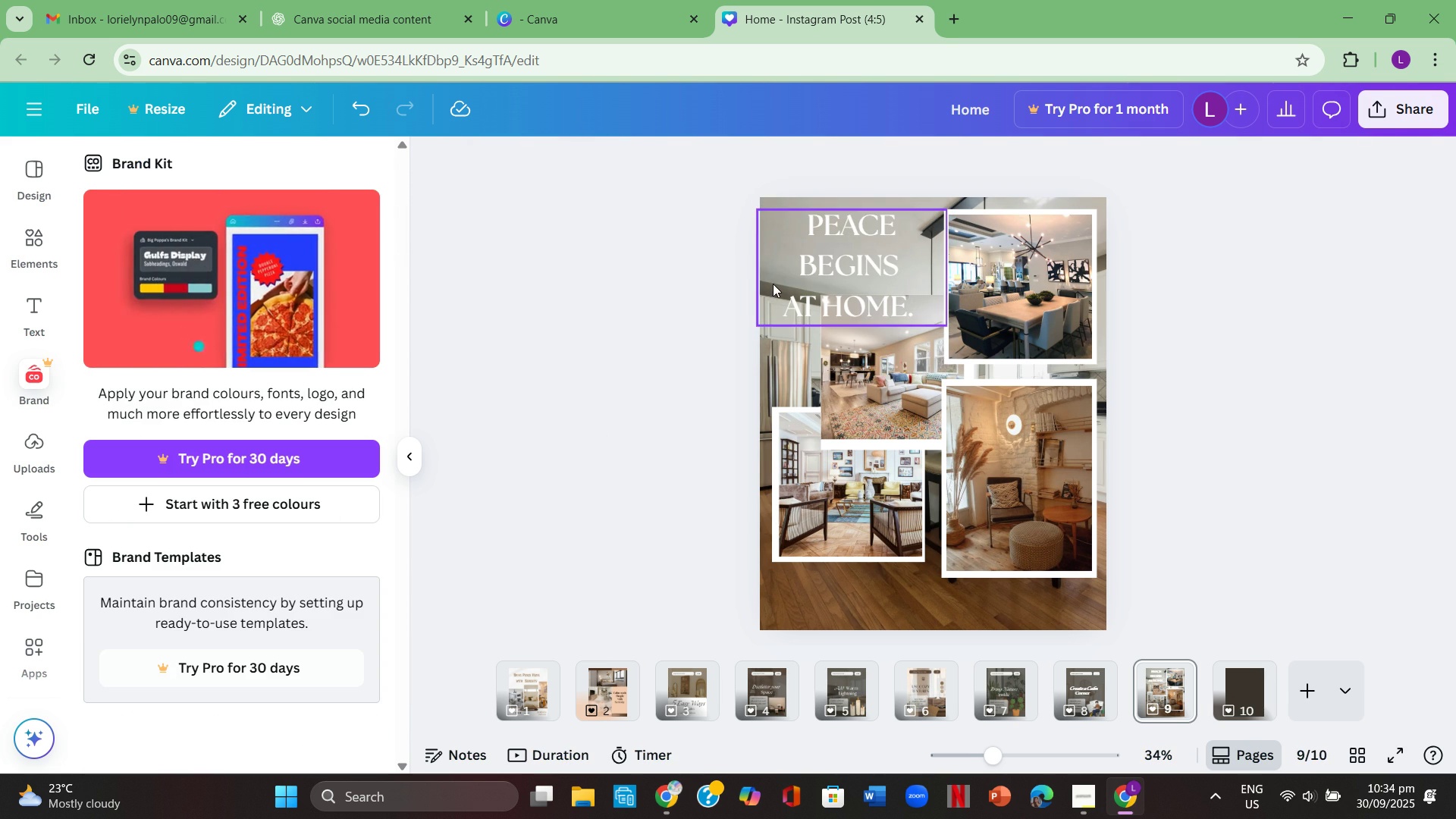 
left_click([844, 282])
 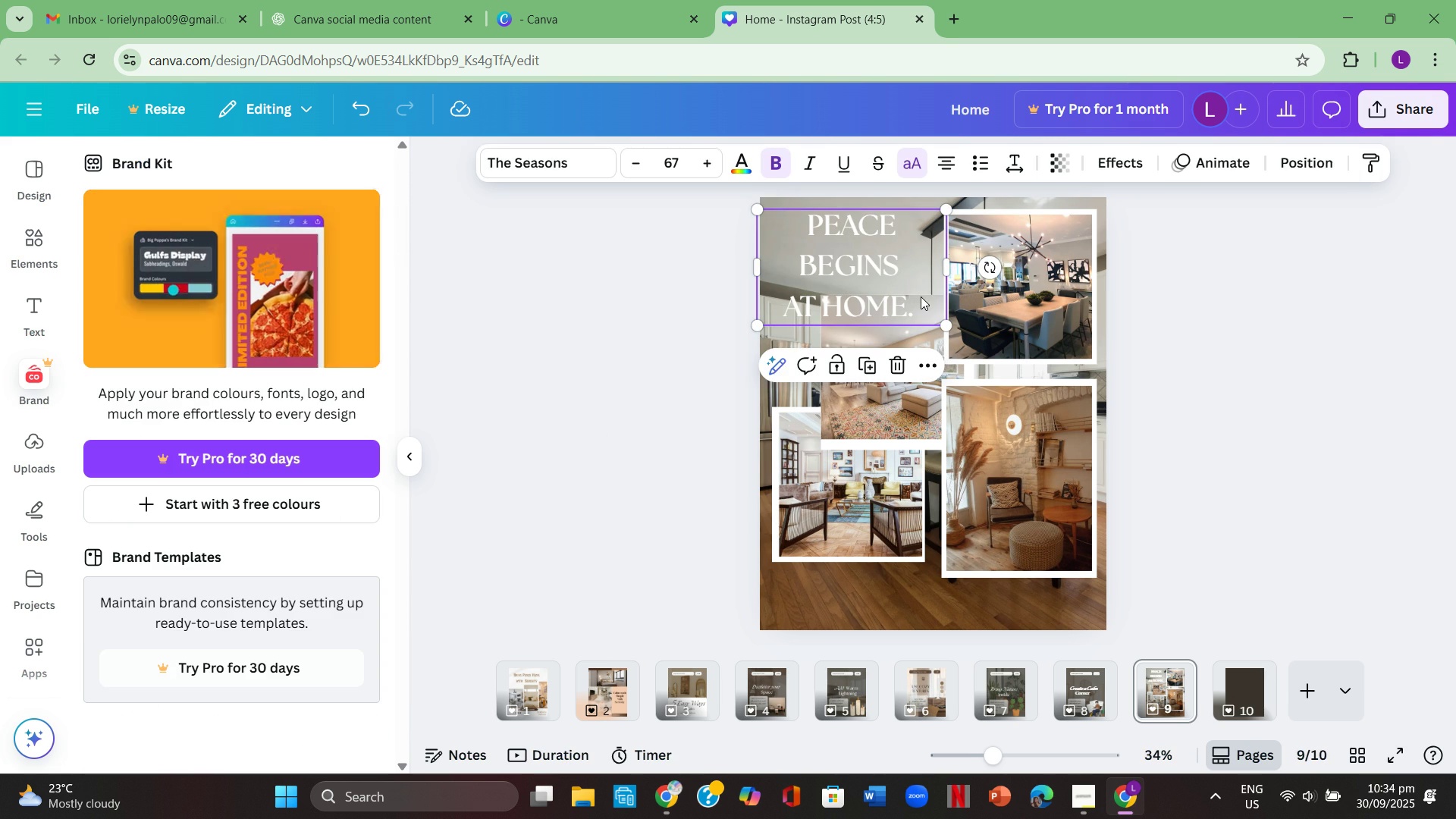 
left_click([921, 297])
 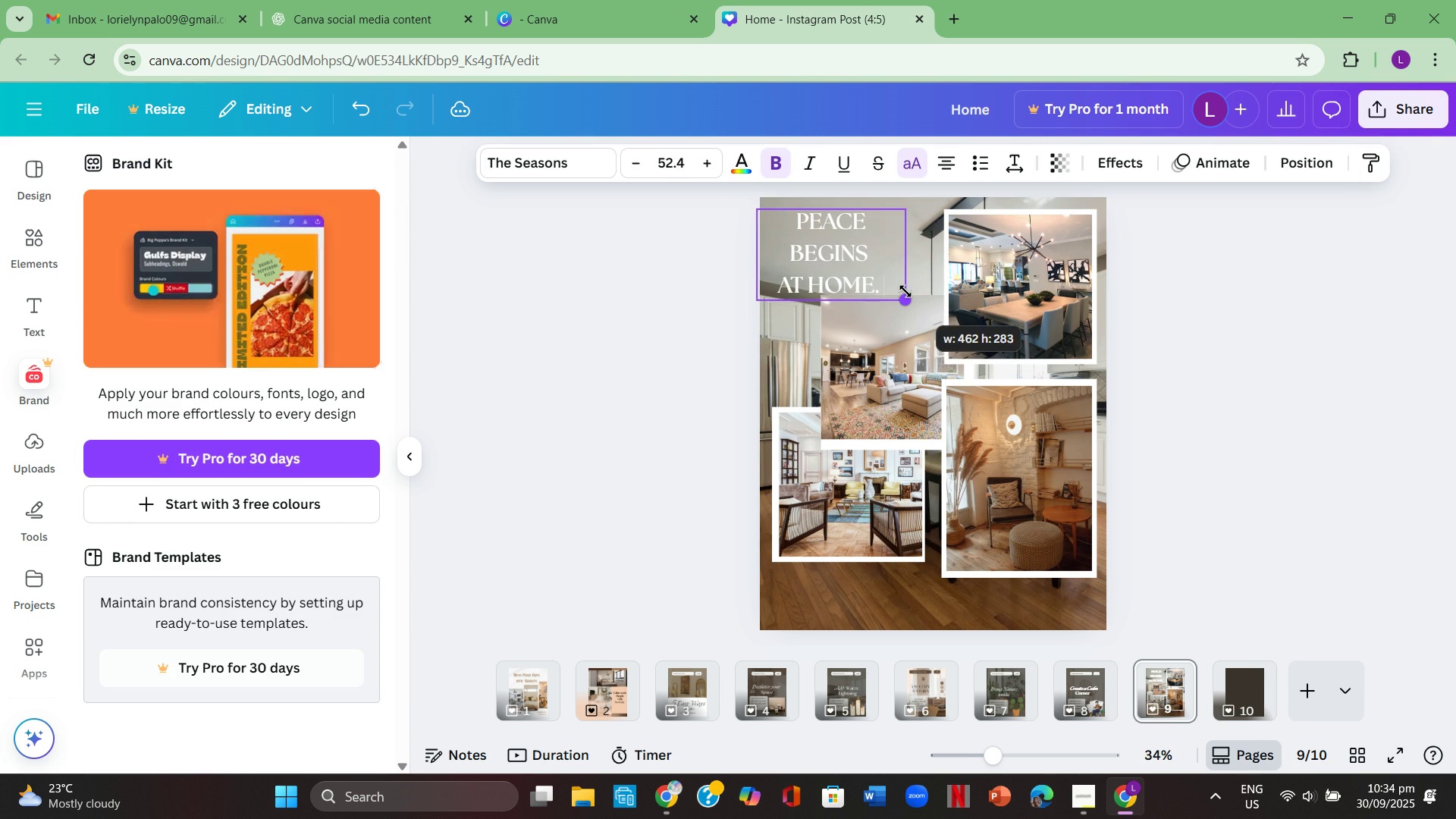 
left_click([934, 298])
 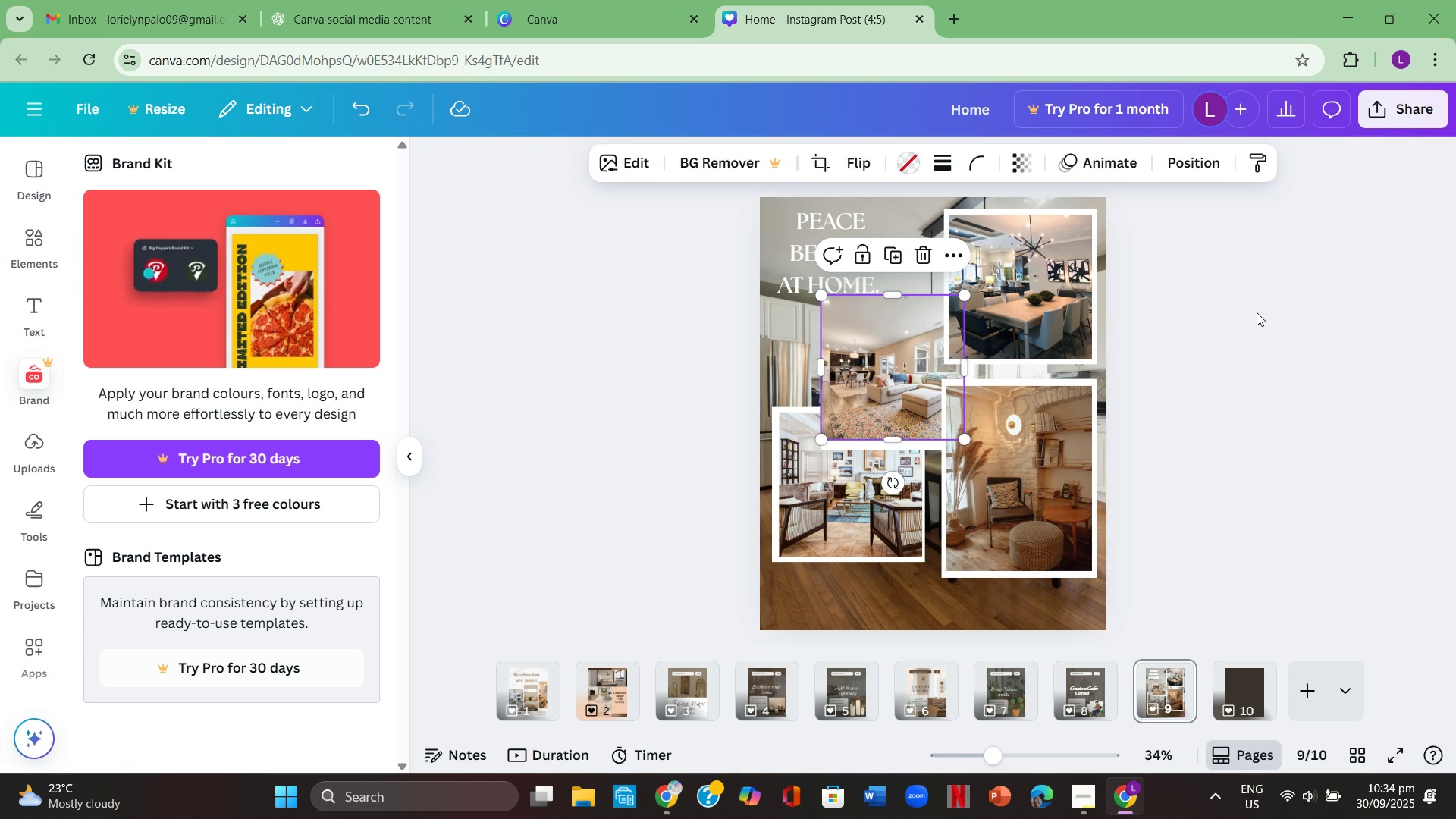 
left_click([1257, 312])
 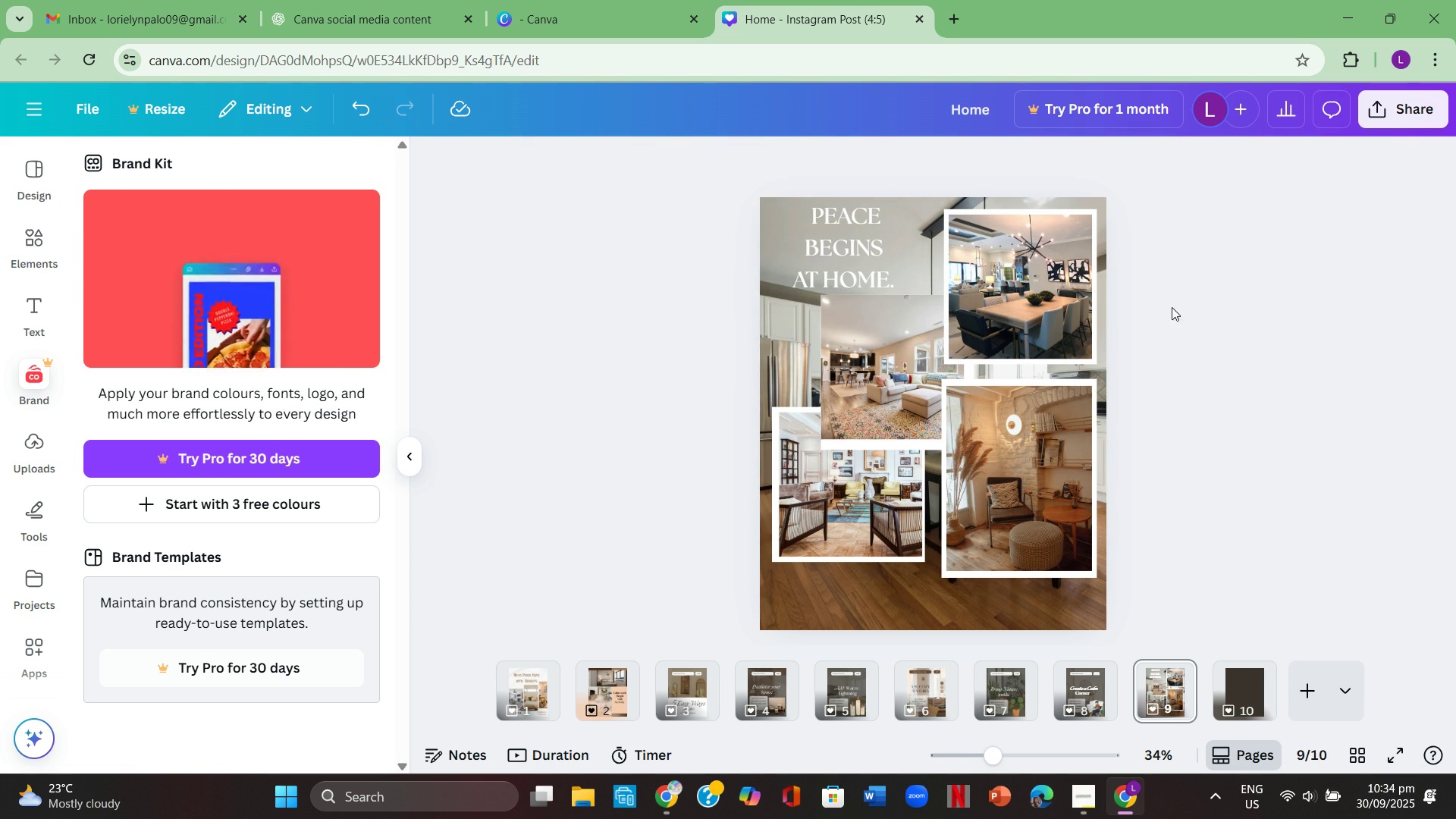 
left_click([828, 271])
 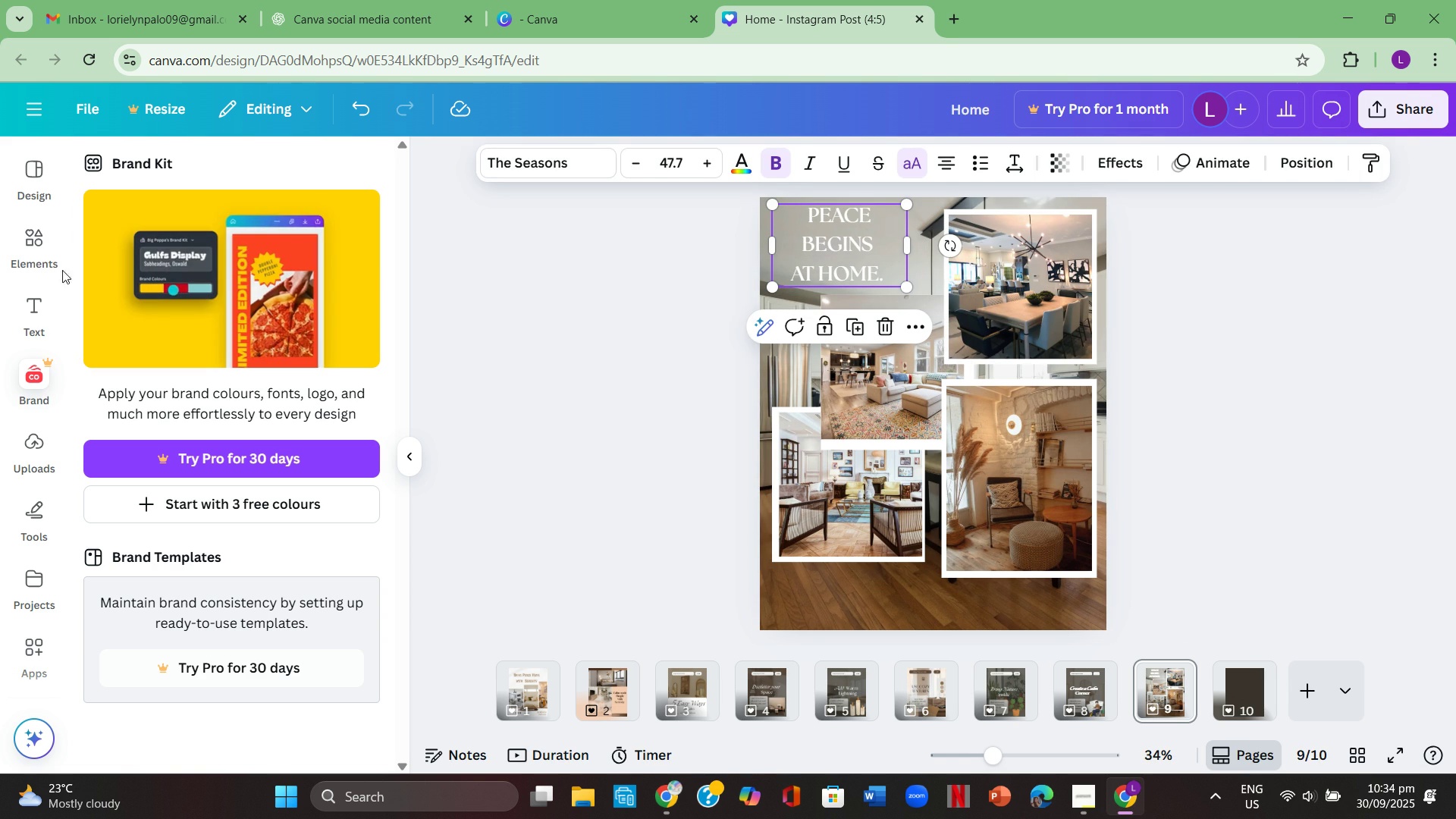 
left_click([30, 240])
 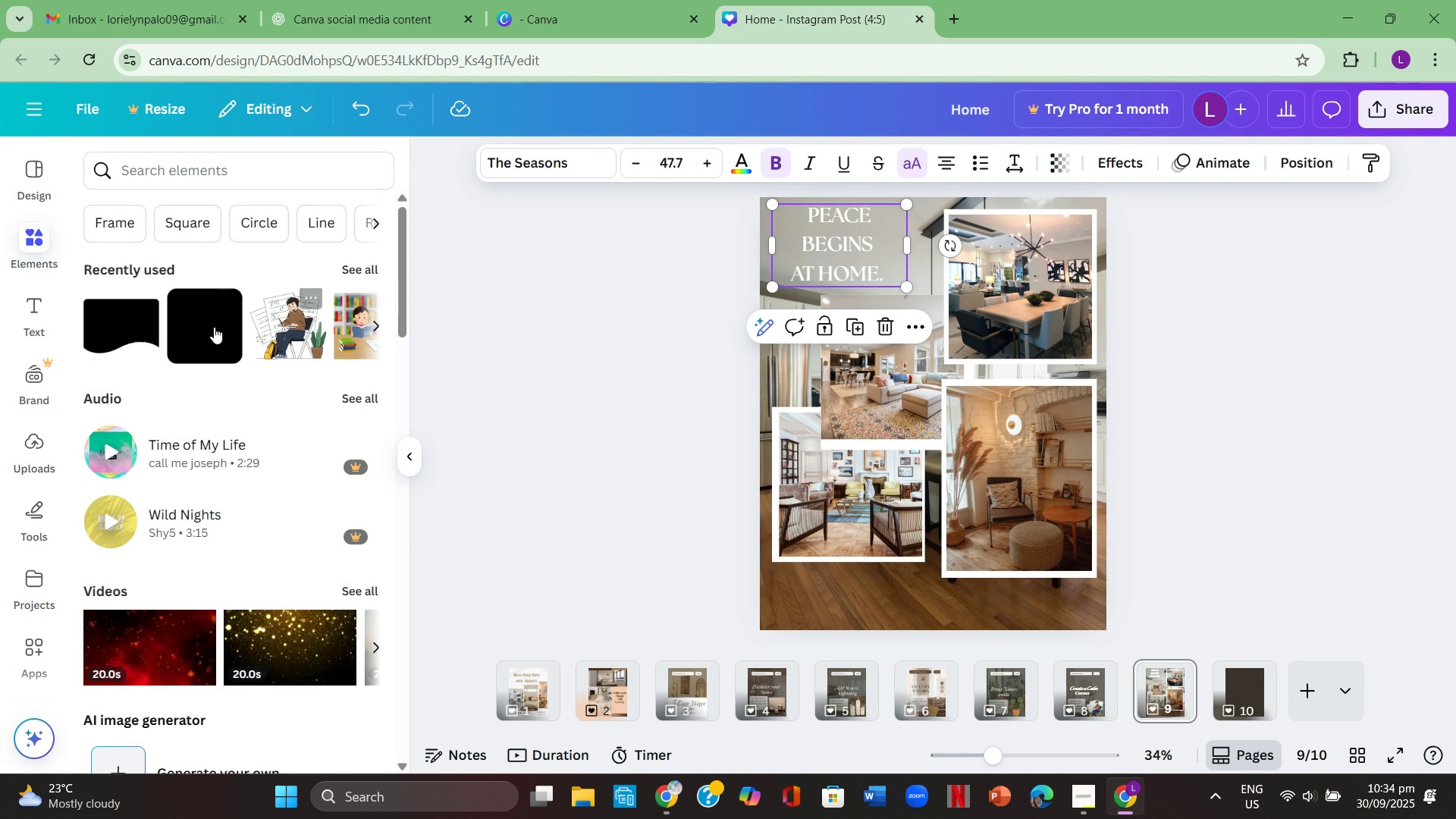 
left_click([206, 327])
 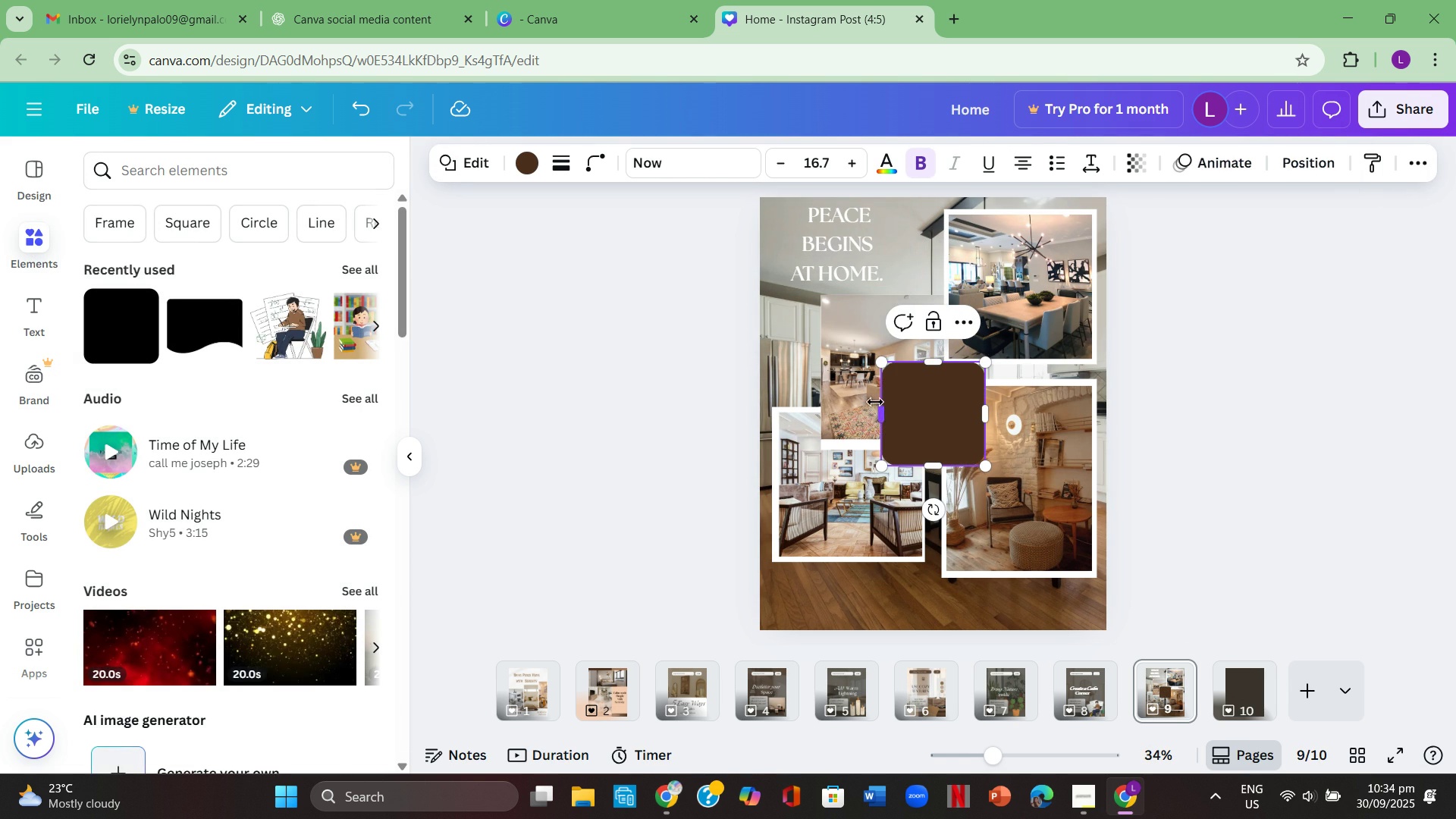 
left_click([877, 402])
 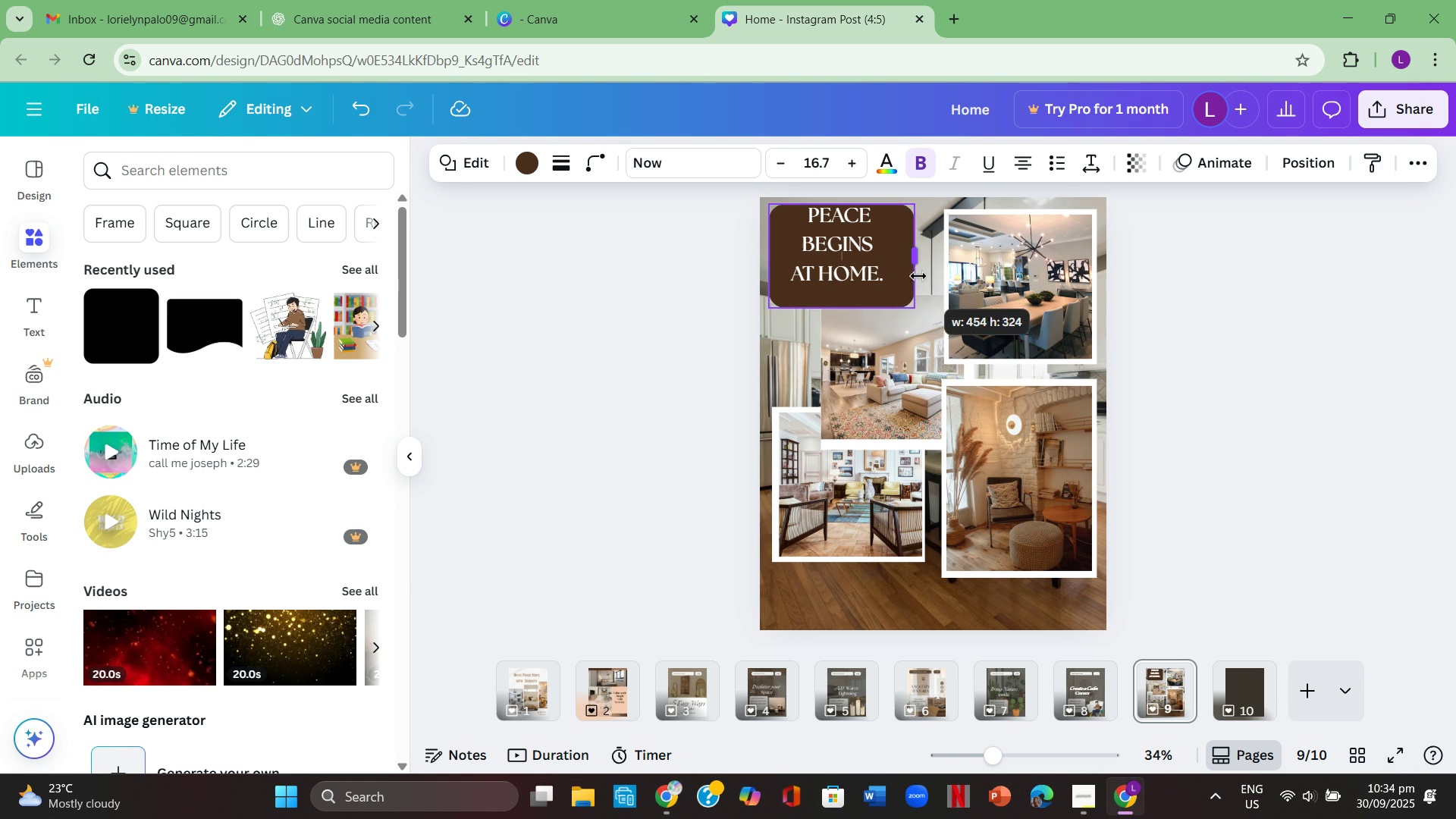 
wait(5.25)
 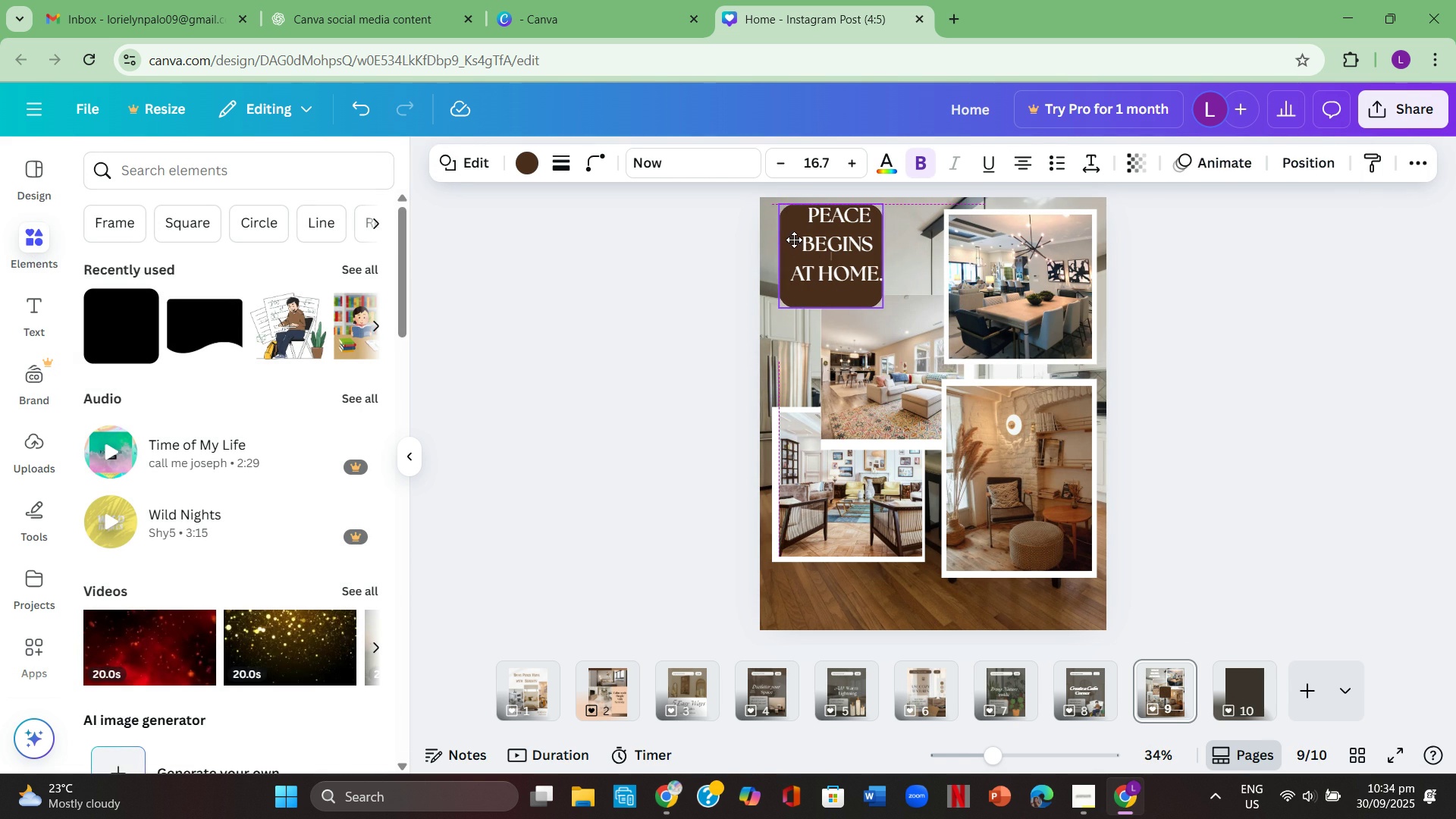 
mouse_move([859, 285])
 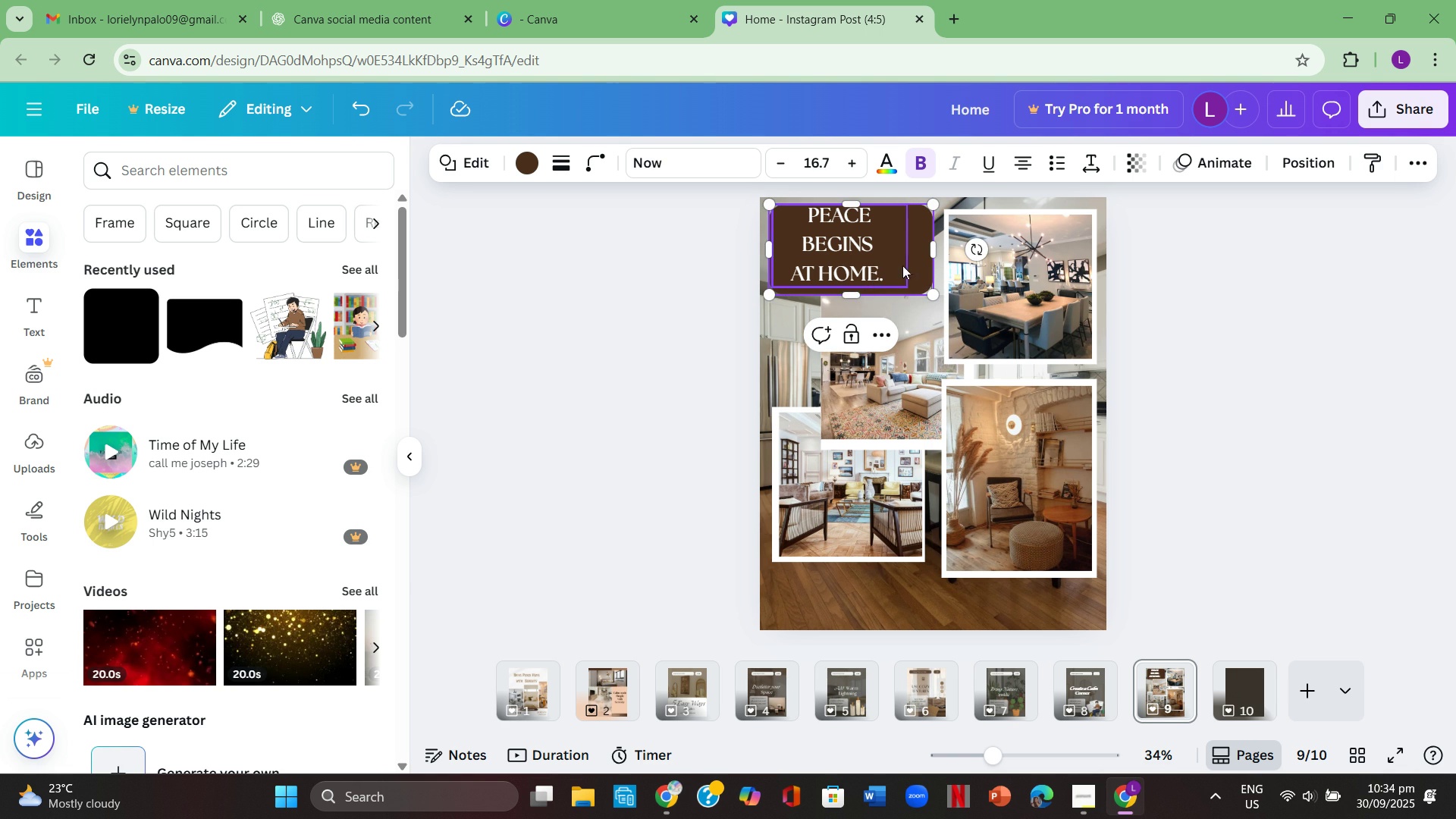 
mouse_move([889, 261])
 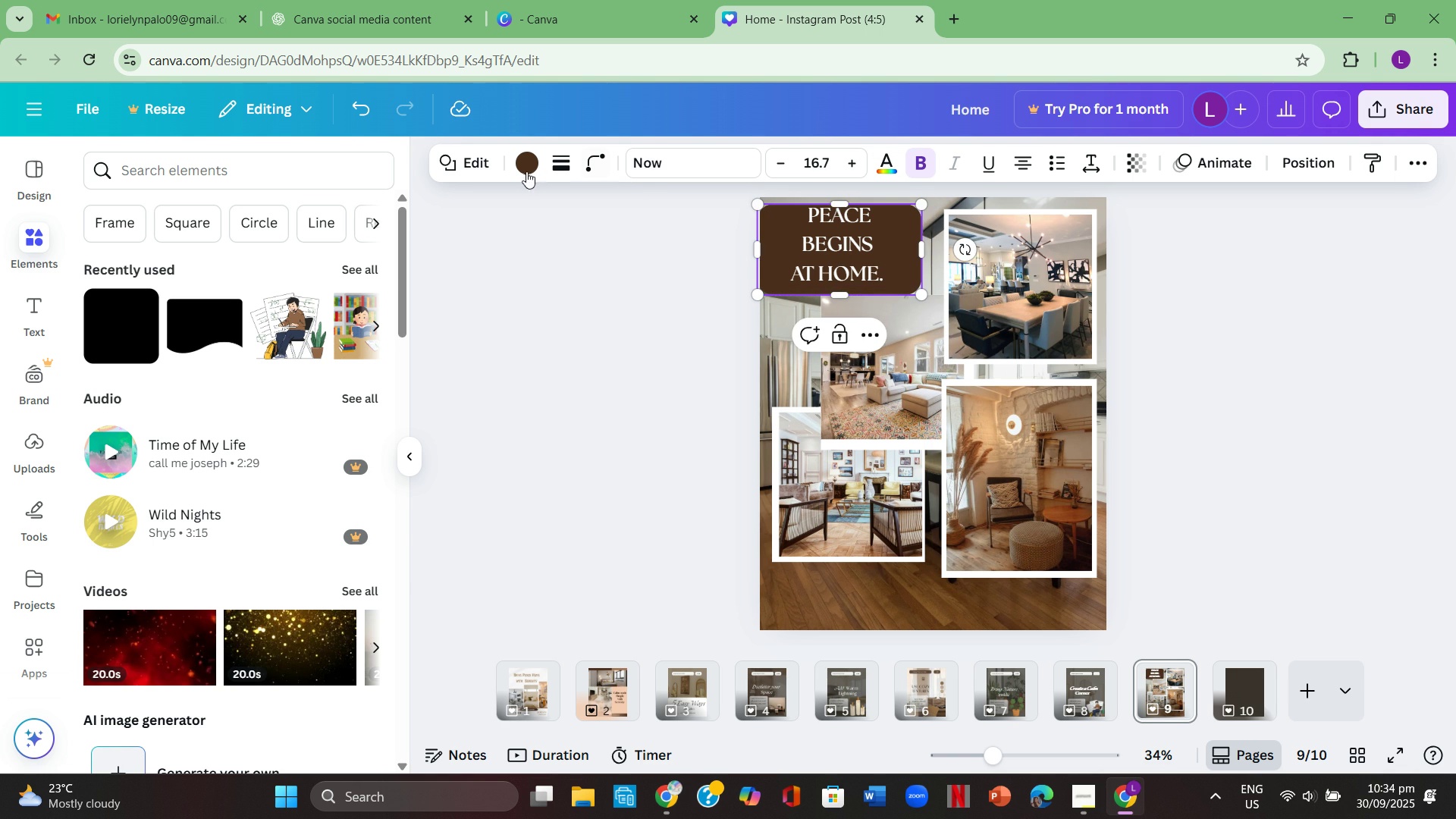 
left_click([523, 171])
 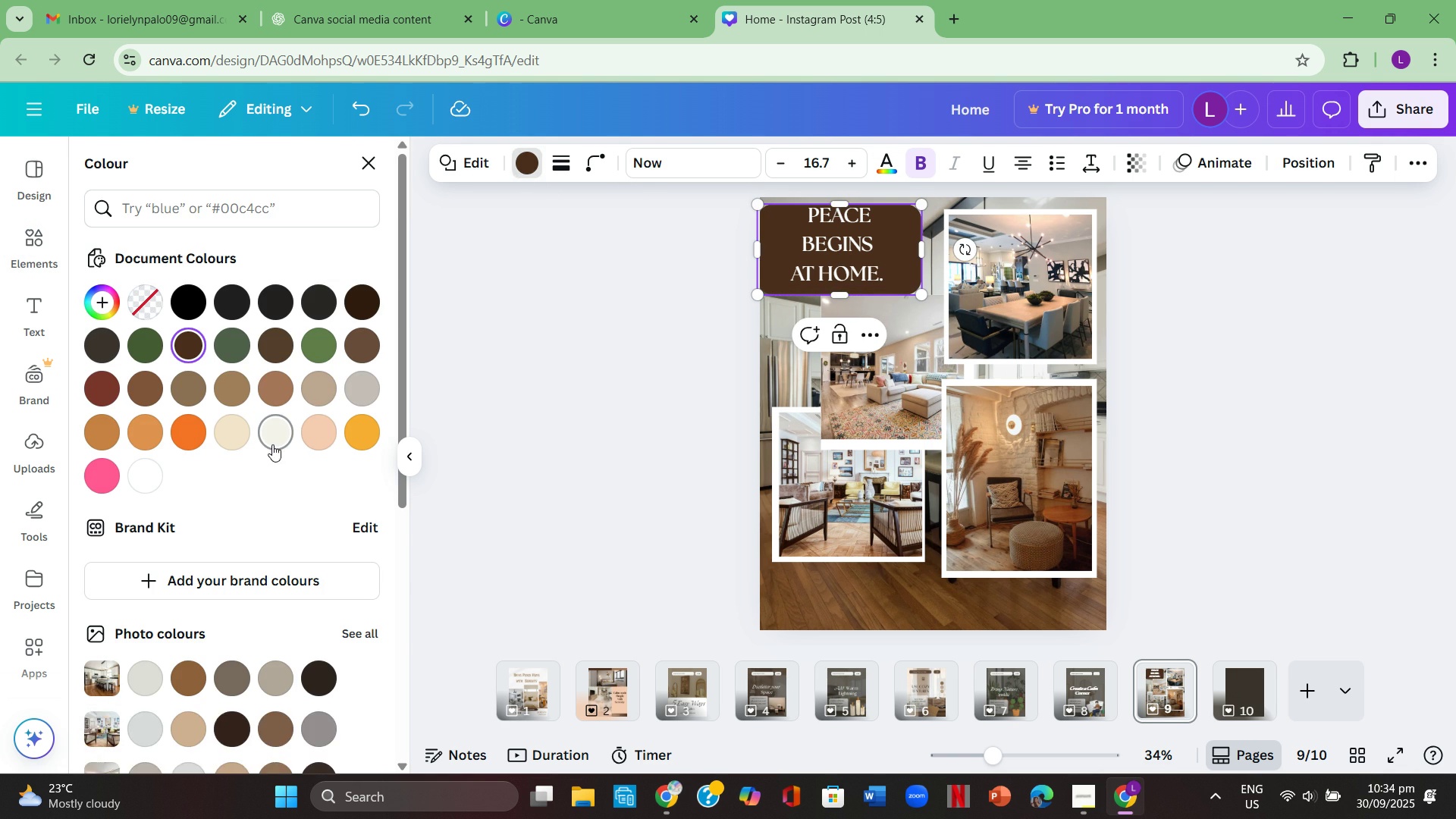 
left_click([272, 444])
 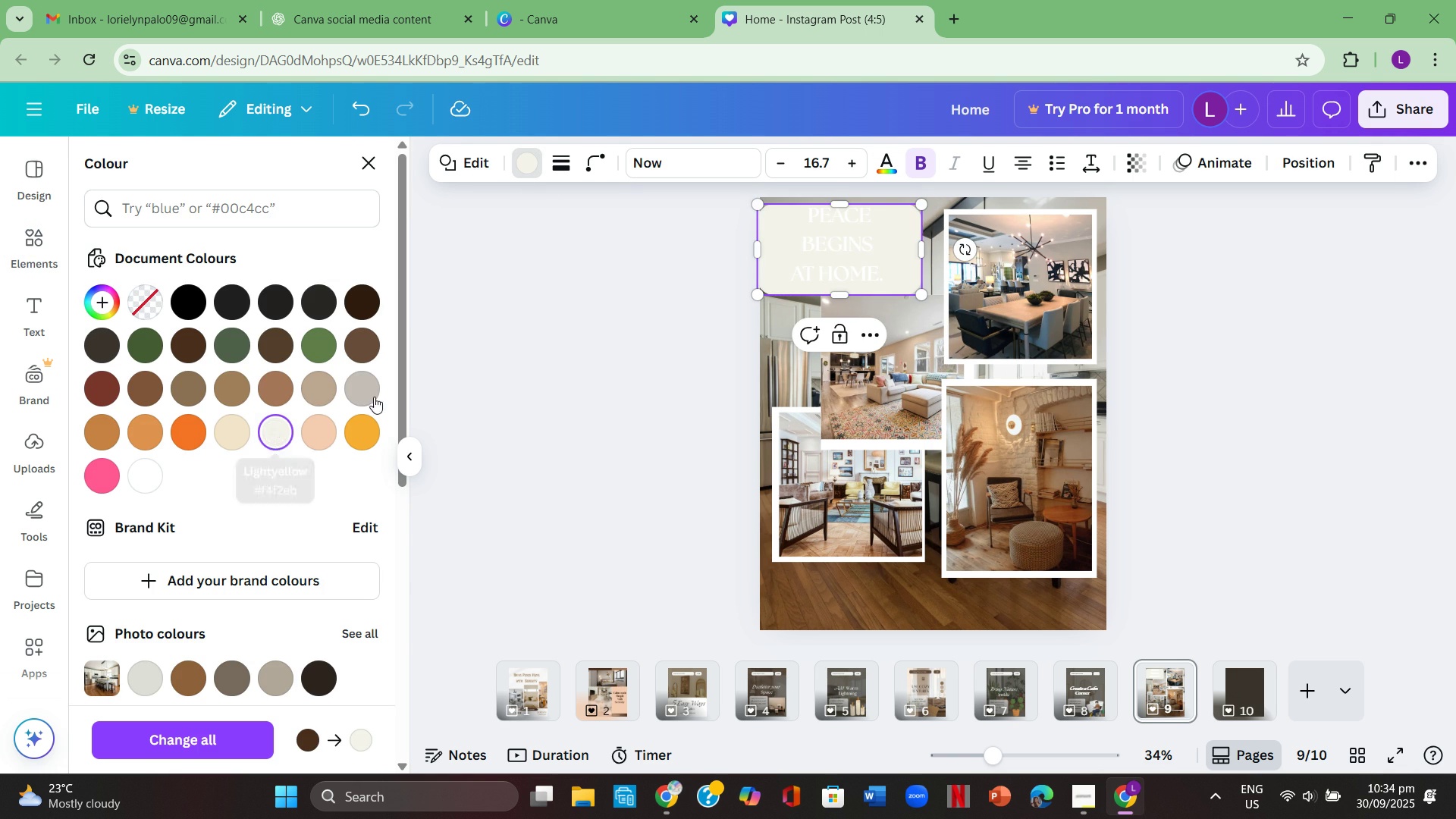 
left_click([378, 391])
 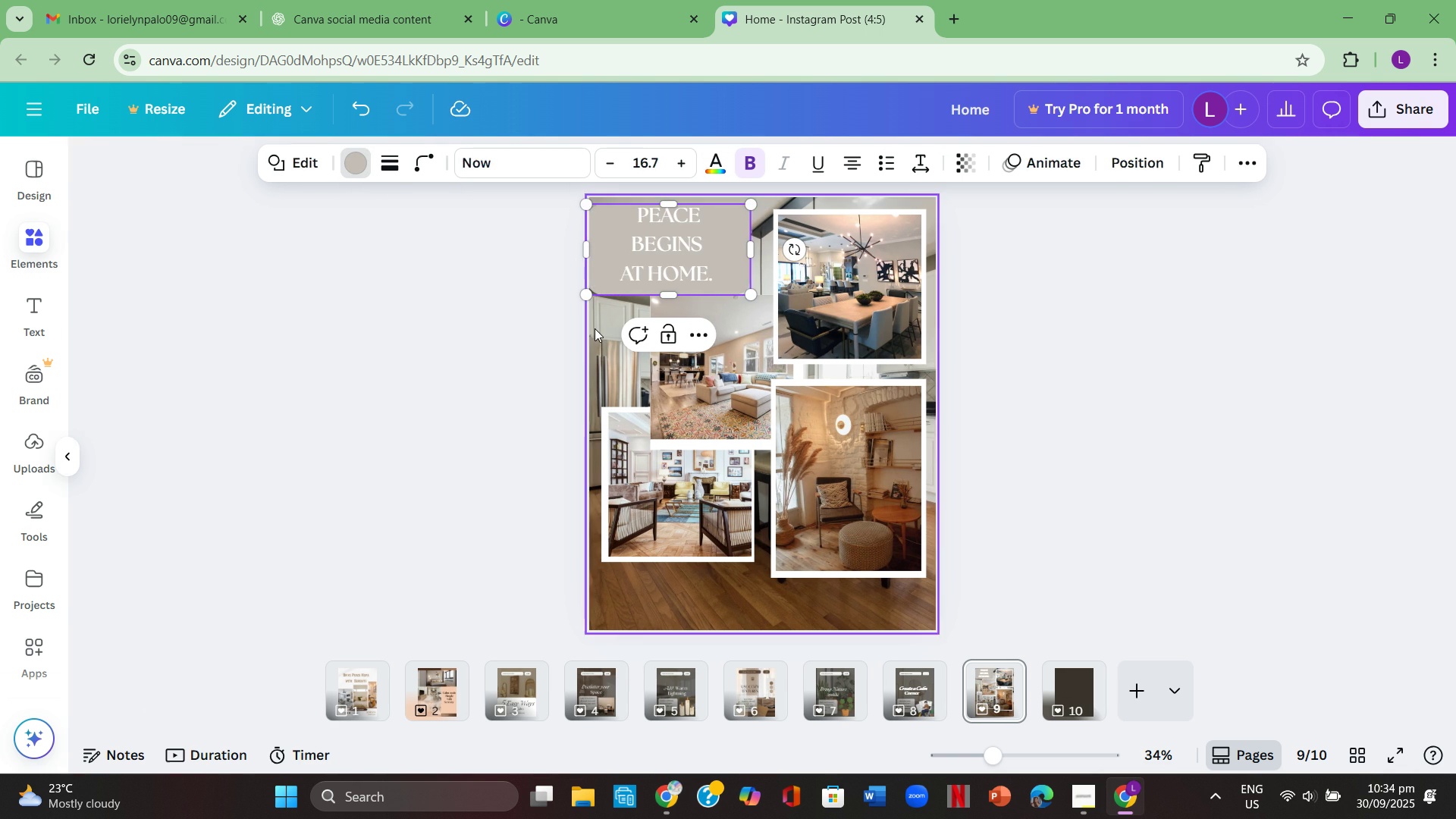 
double_click([595, 328])
 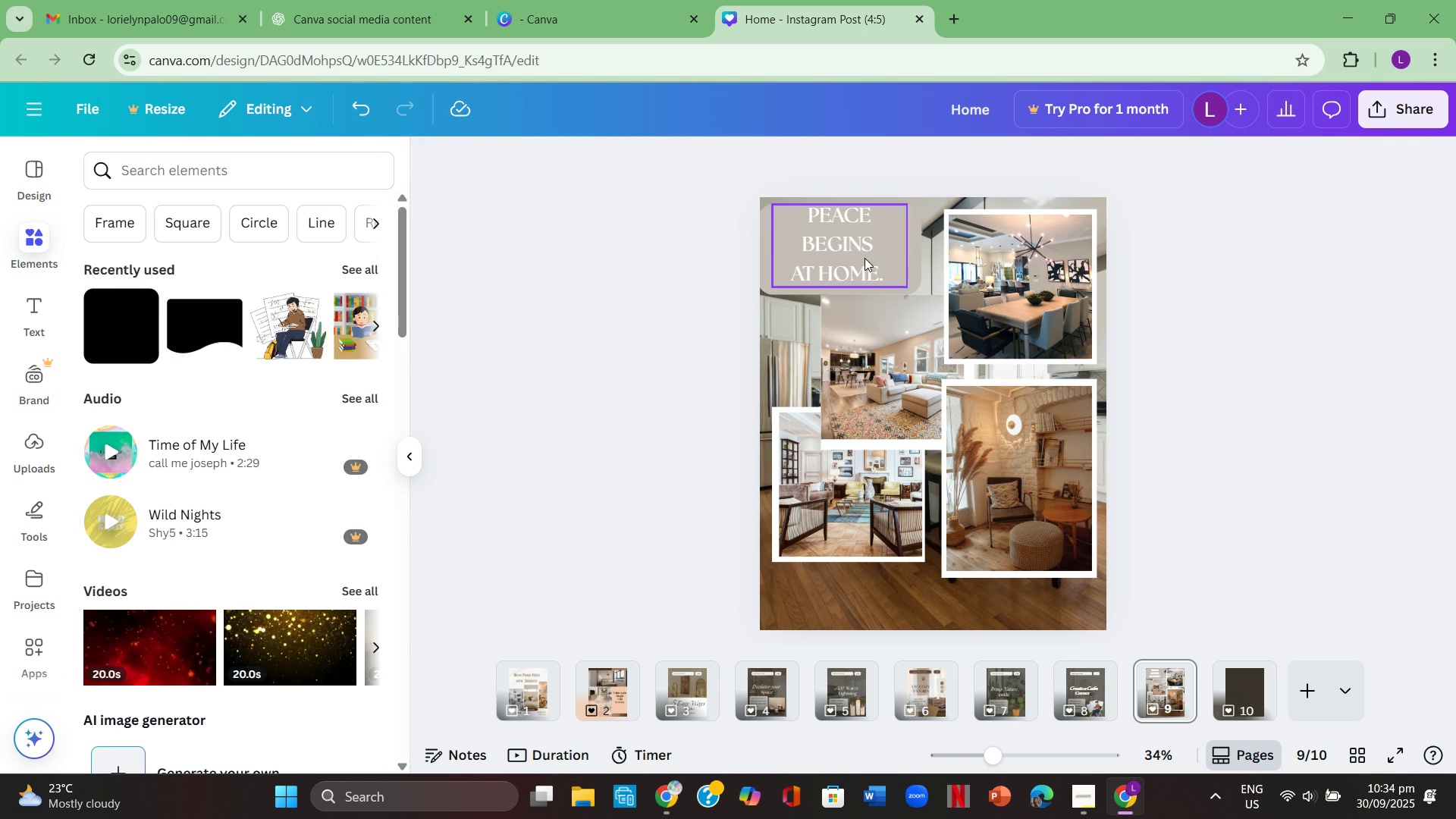 
left_click([893, 243])
 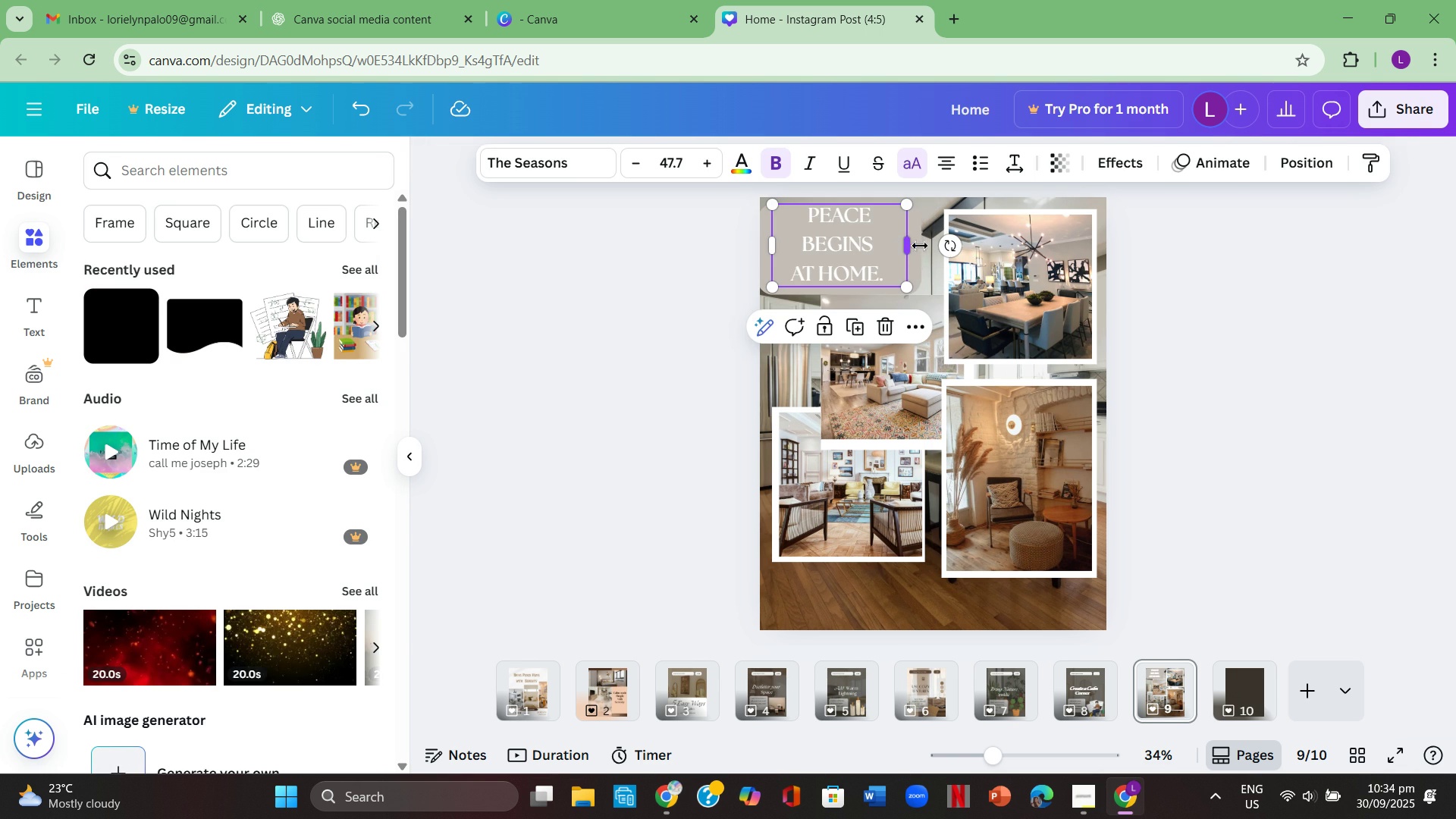 
left_click([1002, 252])
 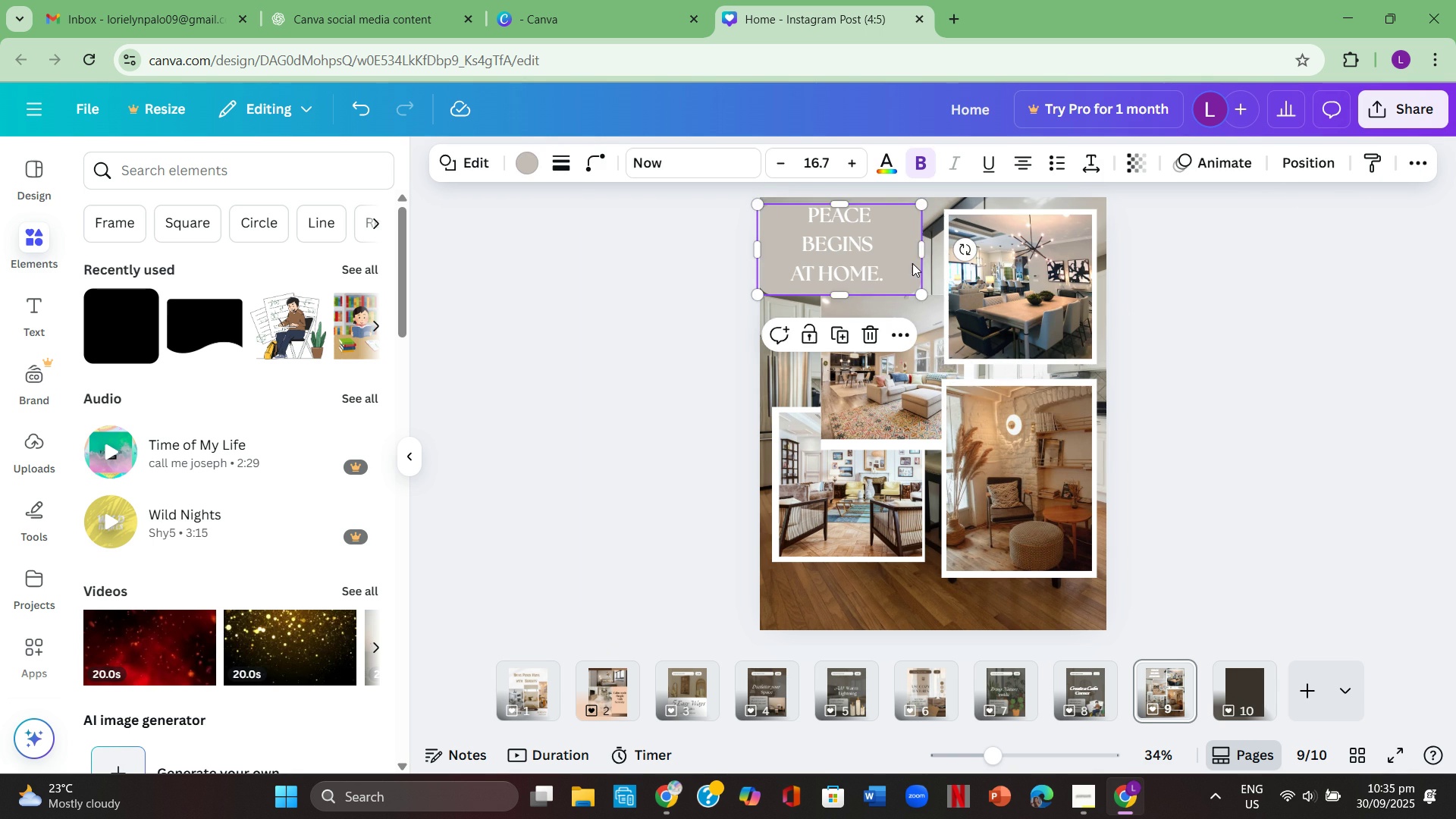 
left_click([912, 263])
 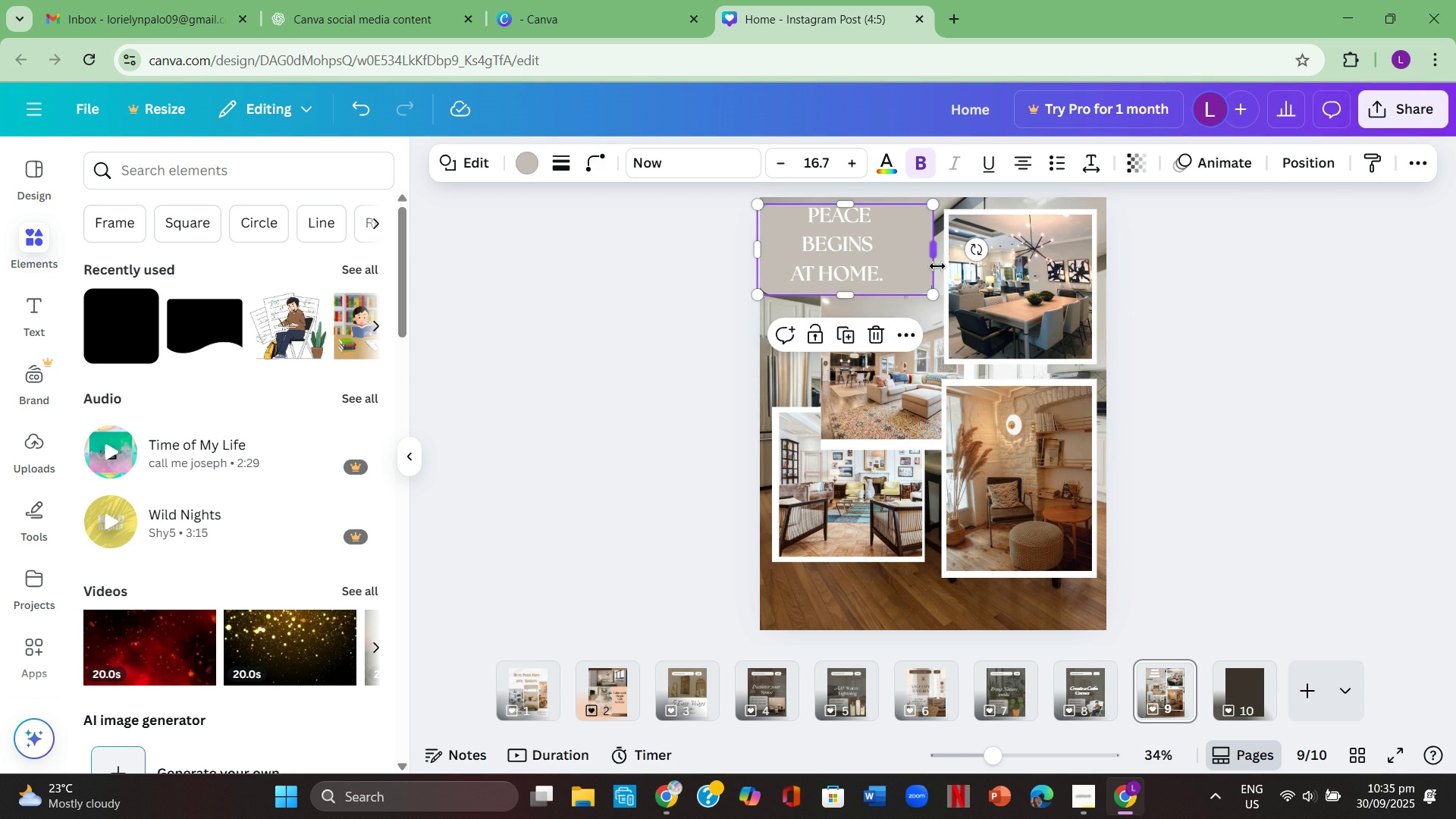 
left_click([1028, 271])
 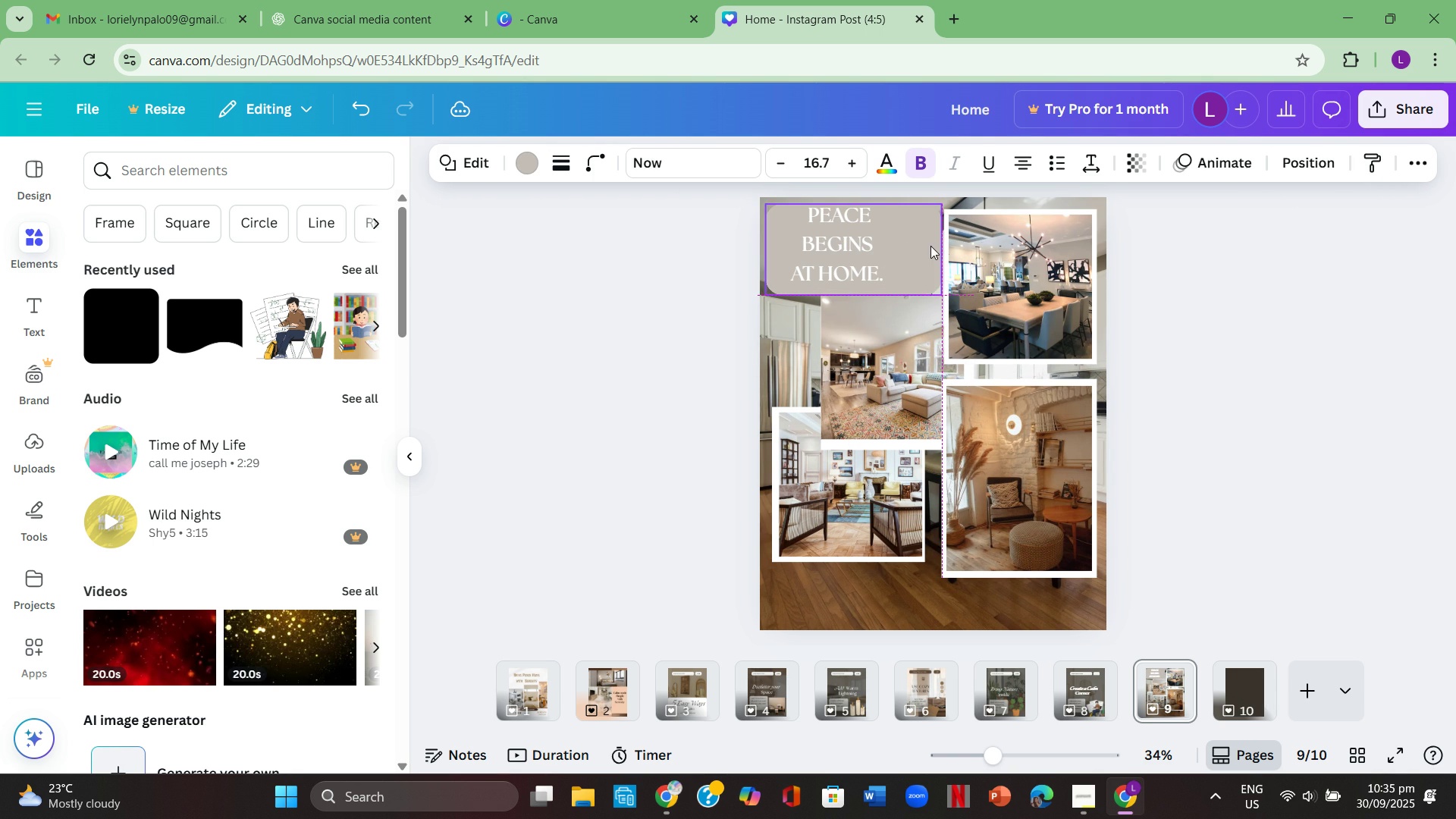 
wait(6.48)
 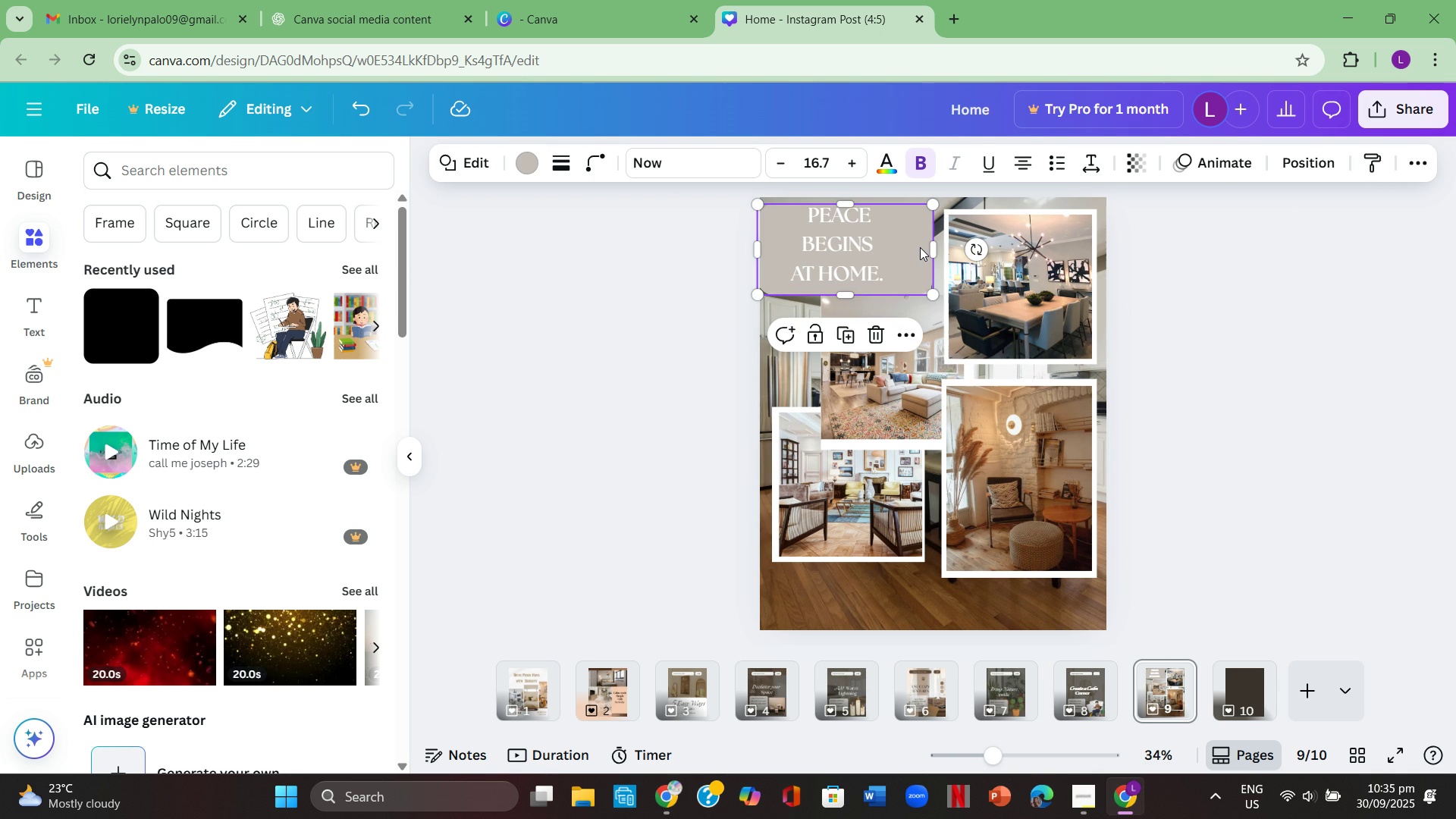 
left_click([1309, 425])
 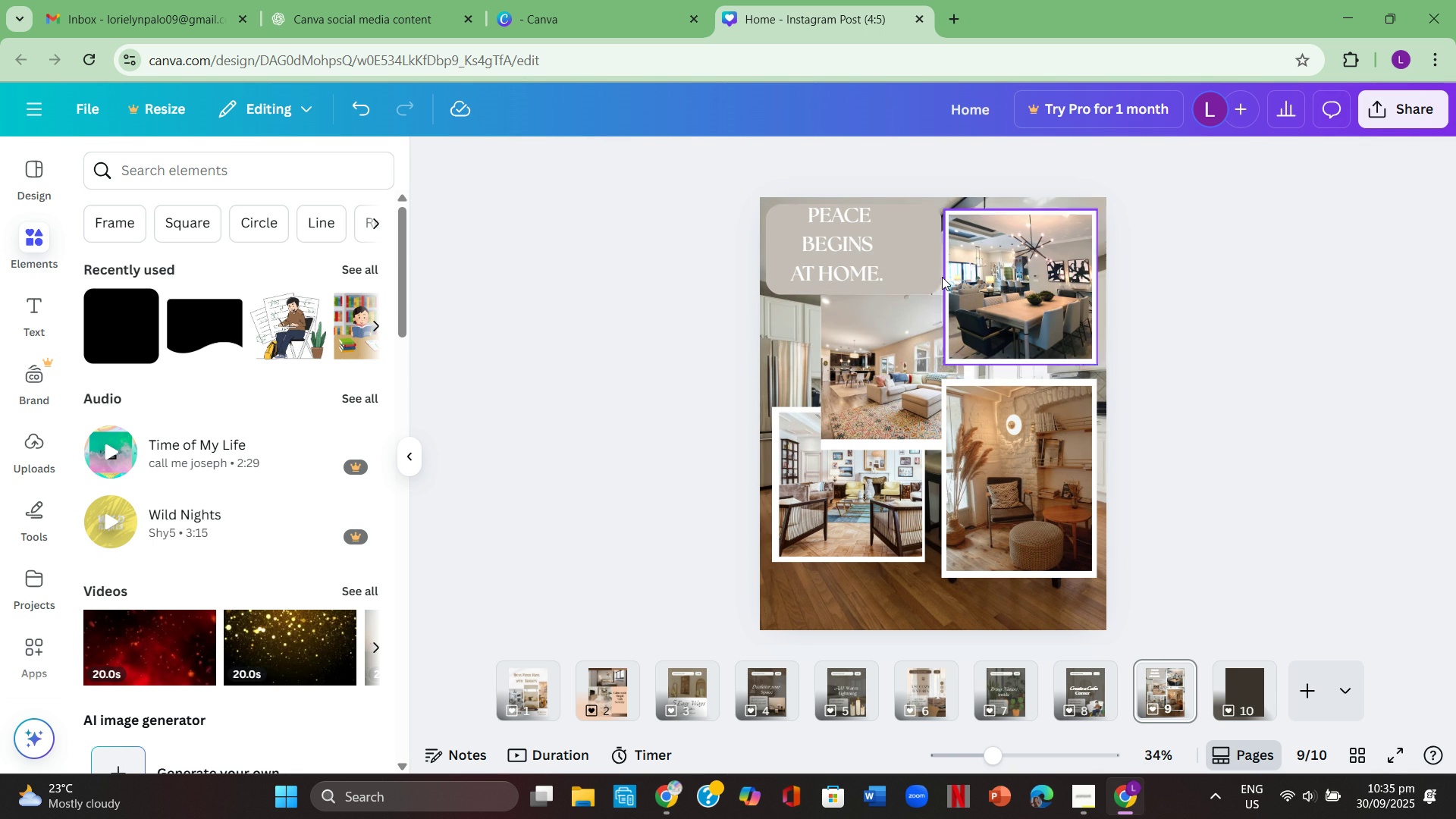 
left_click([925, 270])
 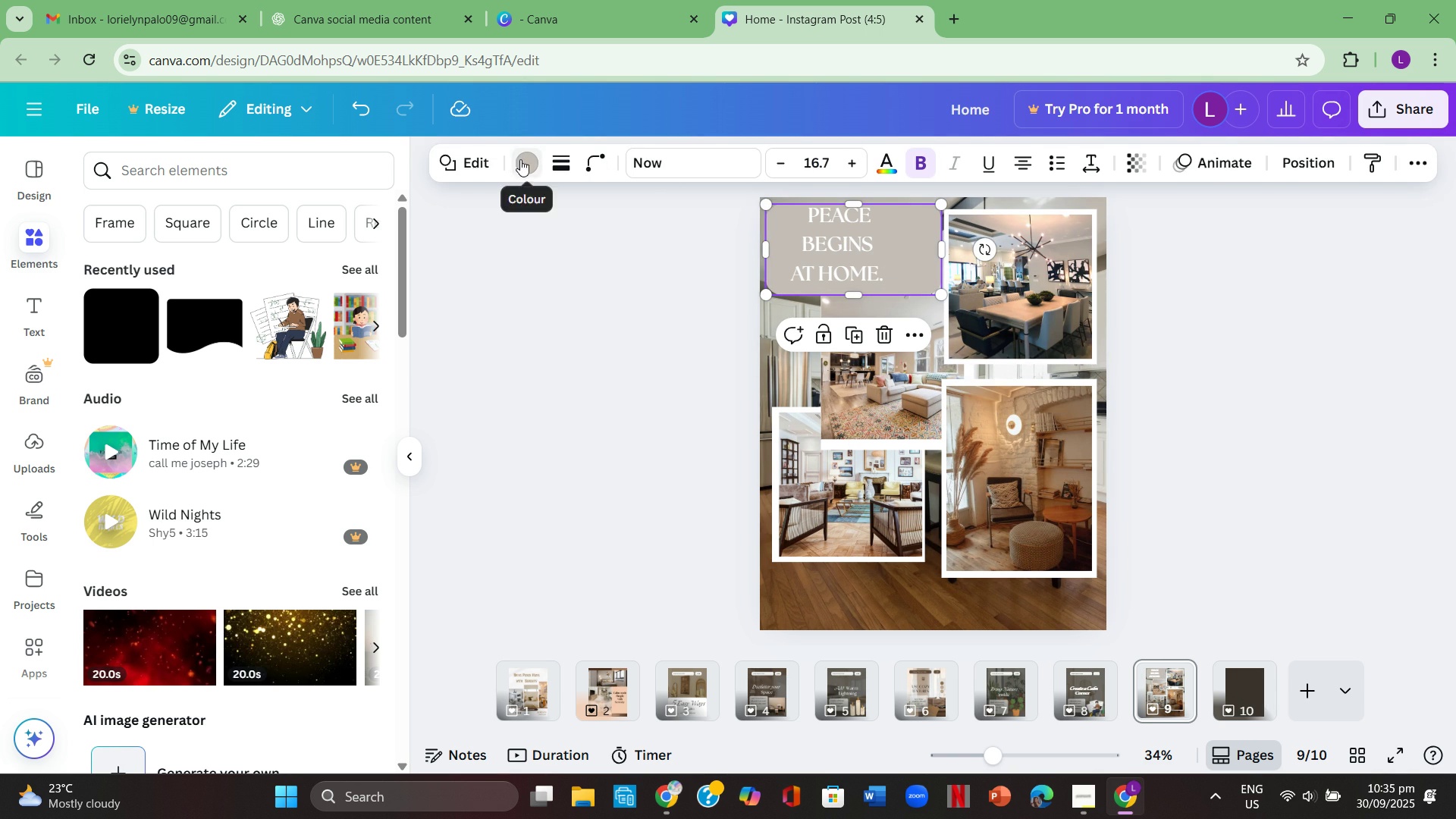 
left_click([530, 165])
 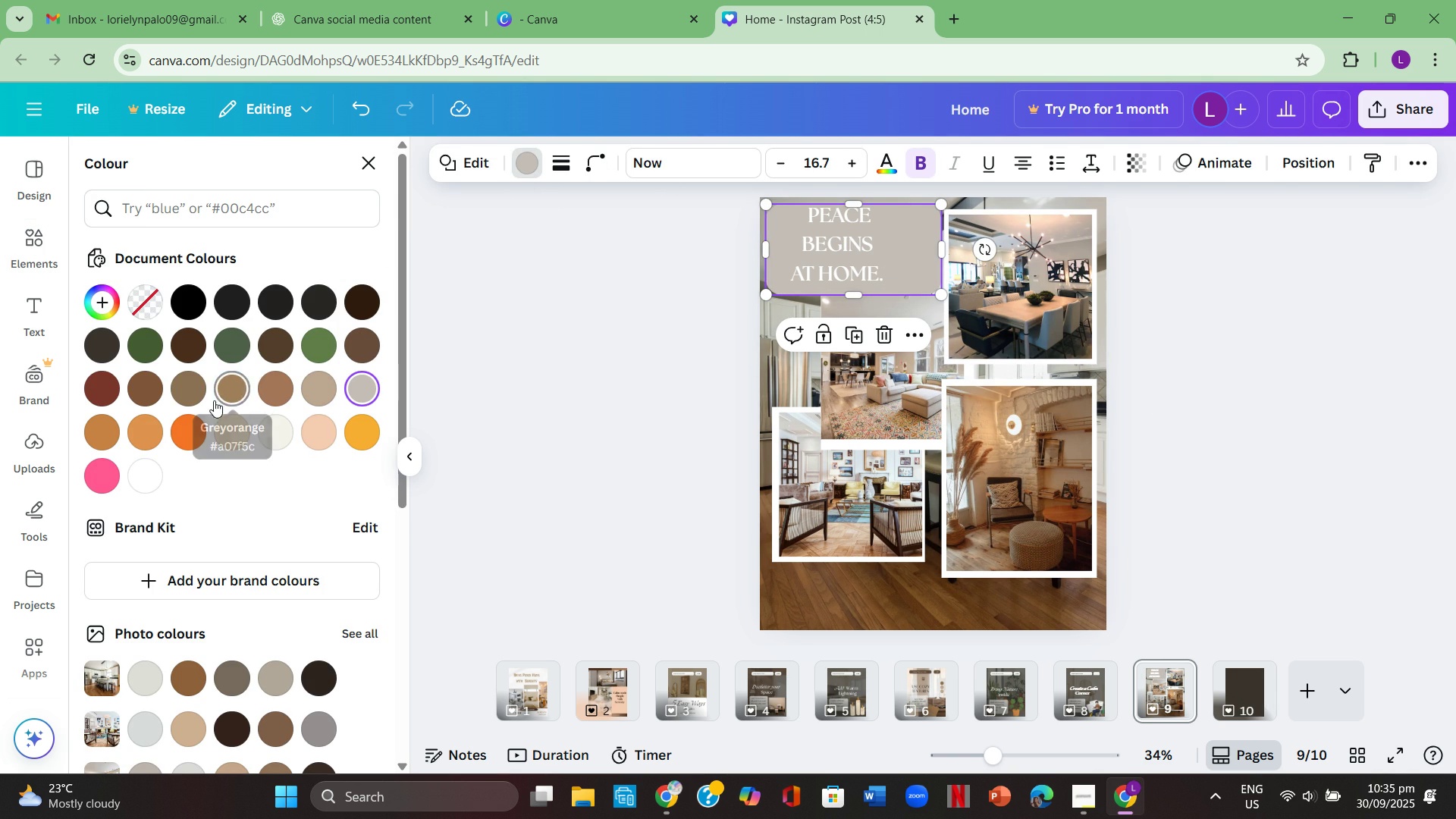 
left_click([202, 397])
 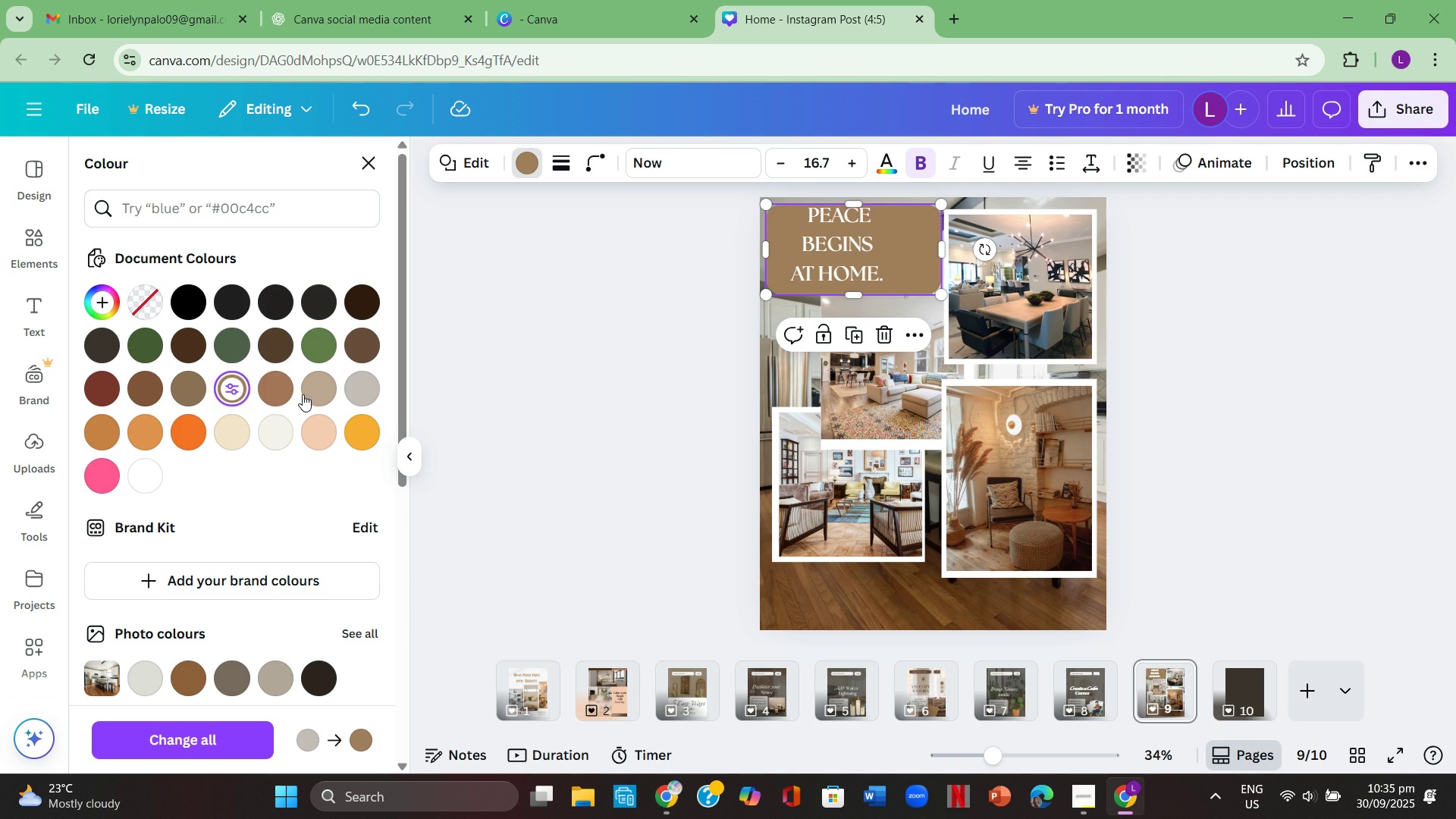 
left_click([283, 388])
 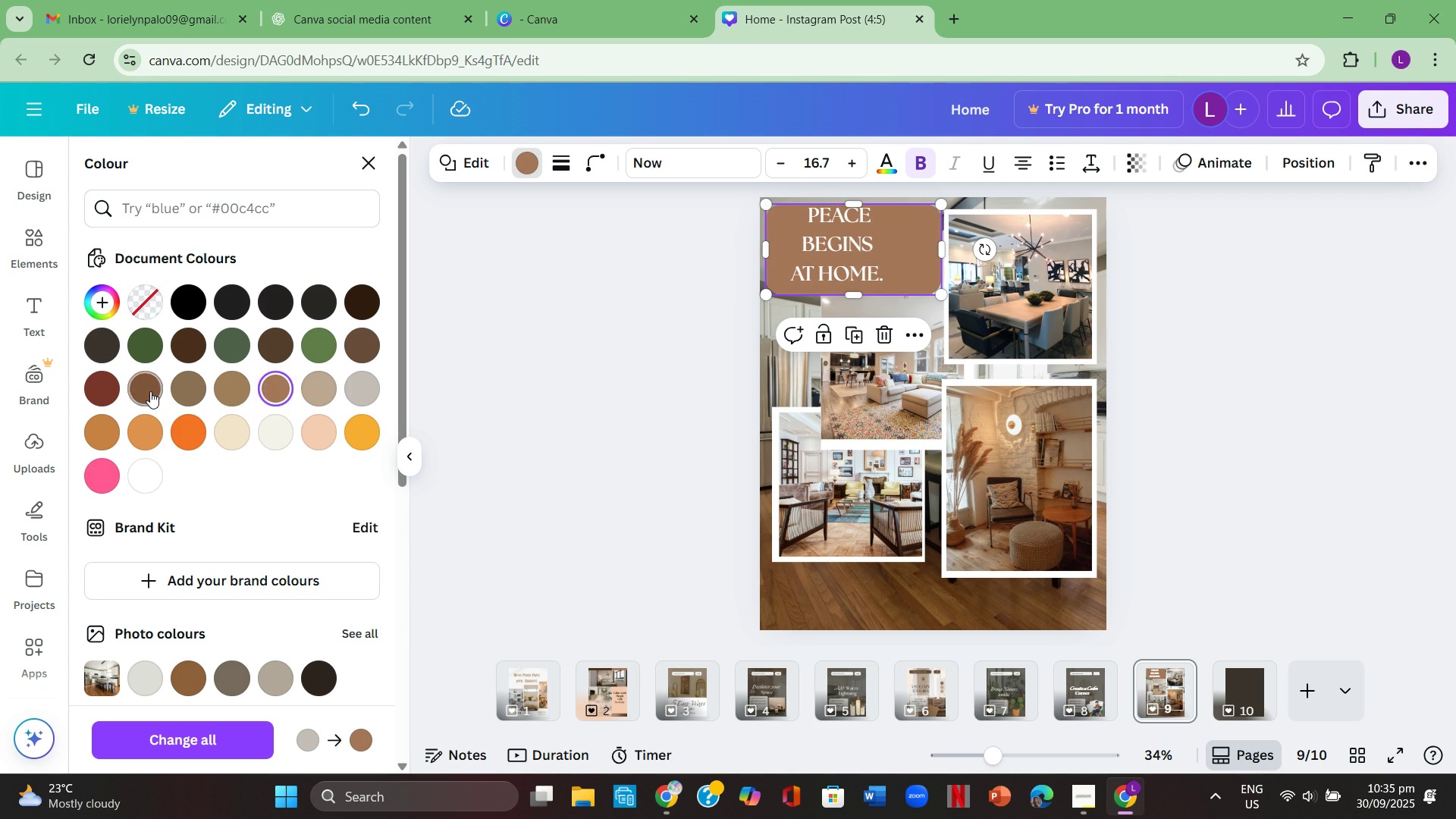 
left_click([149, 391])
 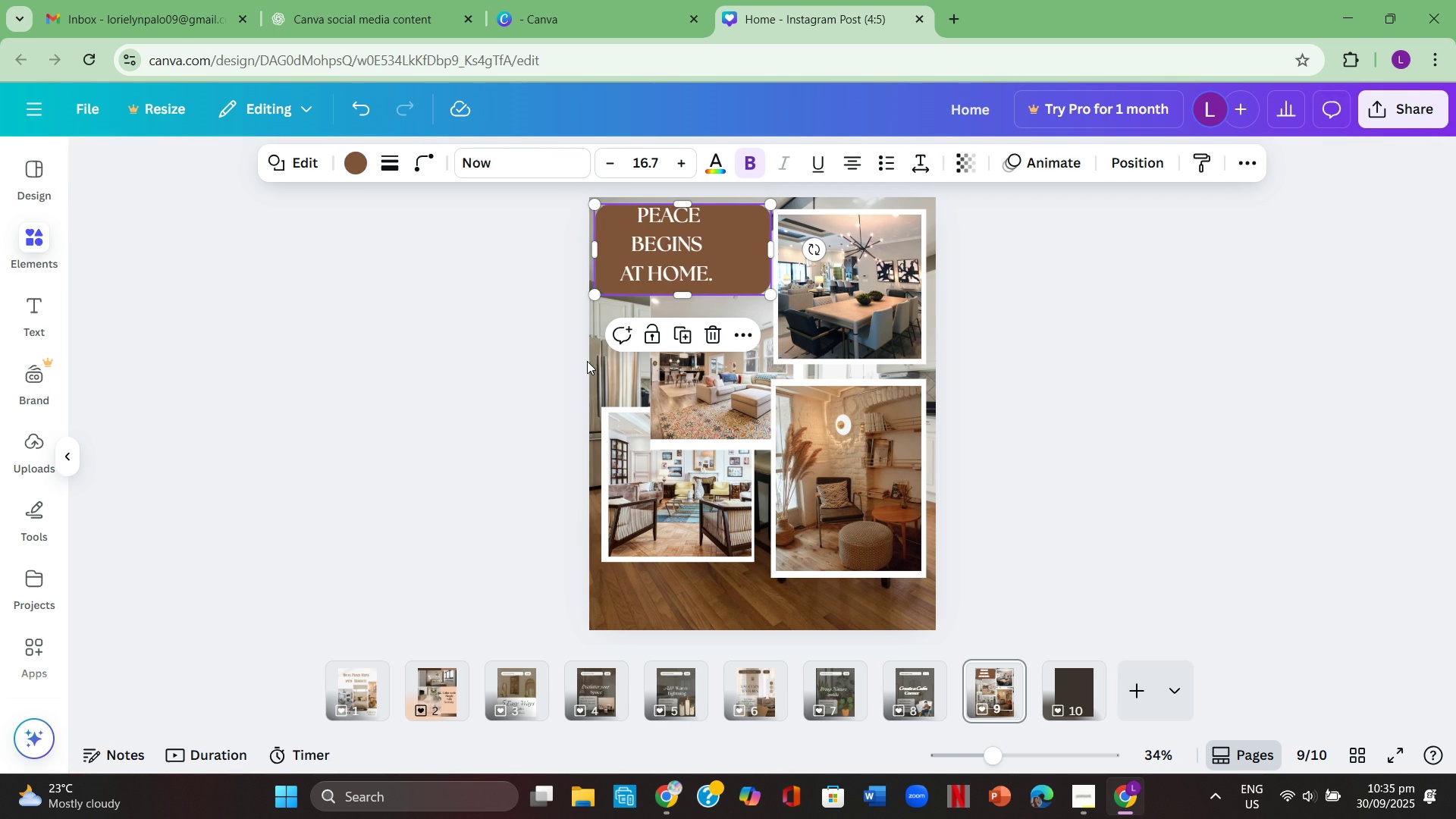 
double_click([587, 361])
 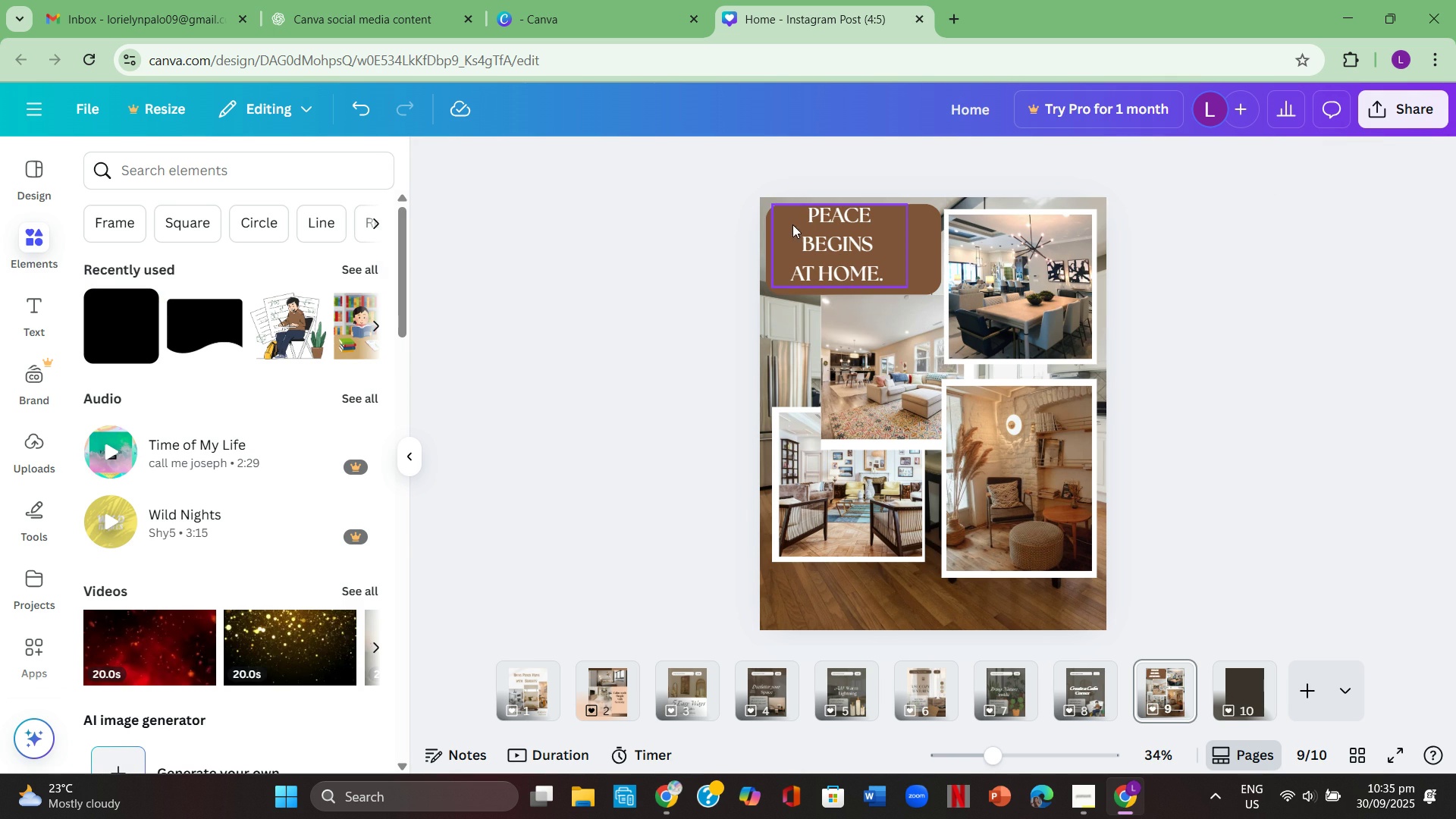 
left_click([824, 231])
 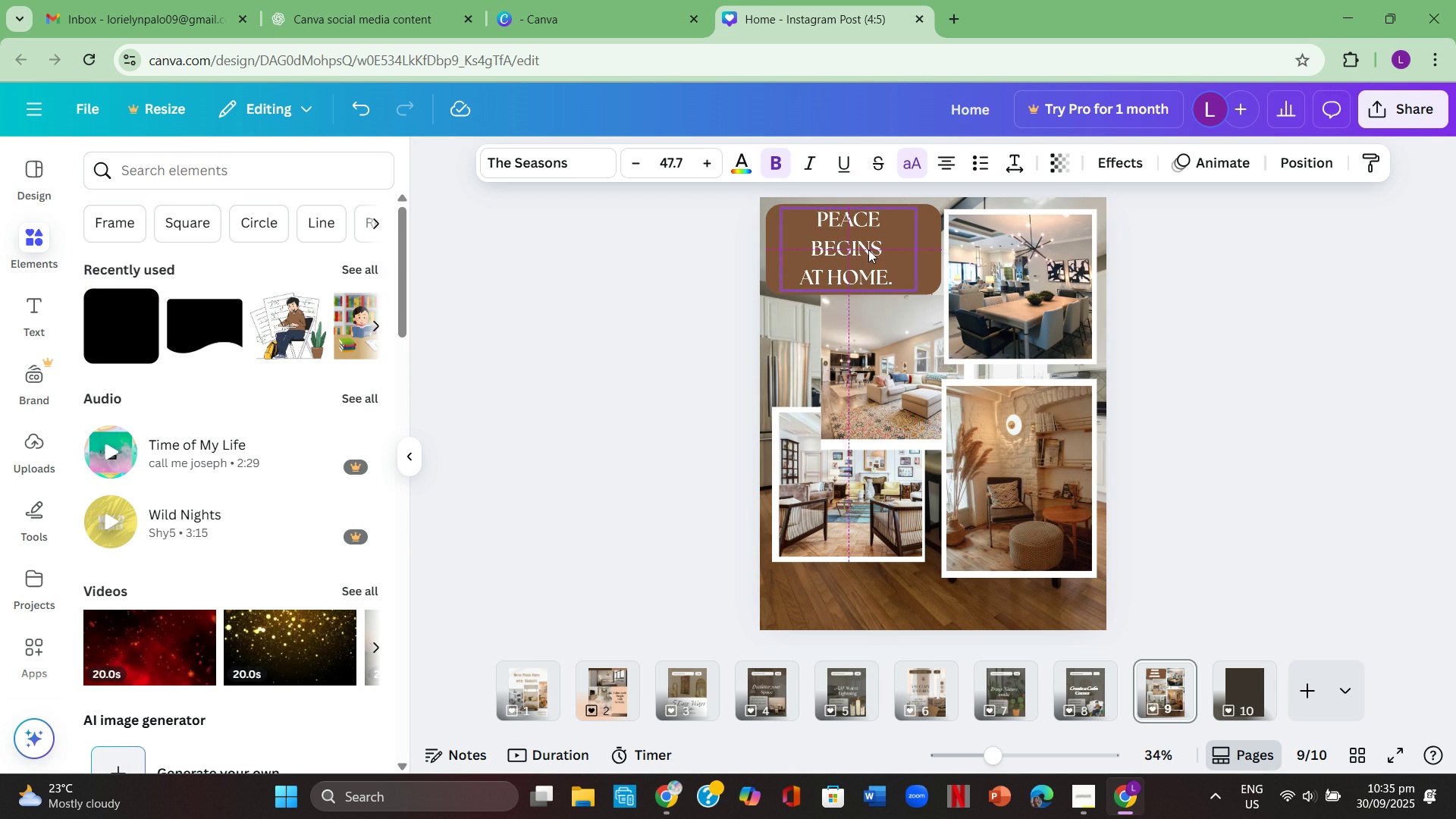 
left_click([870, 249])
 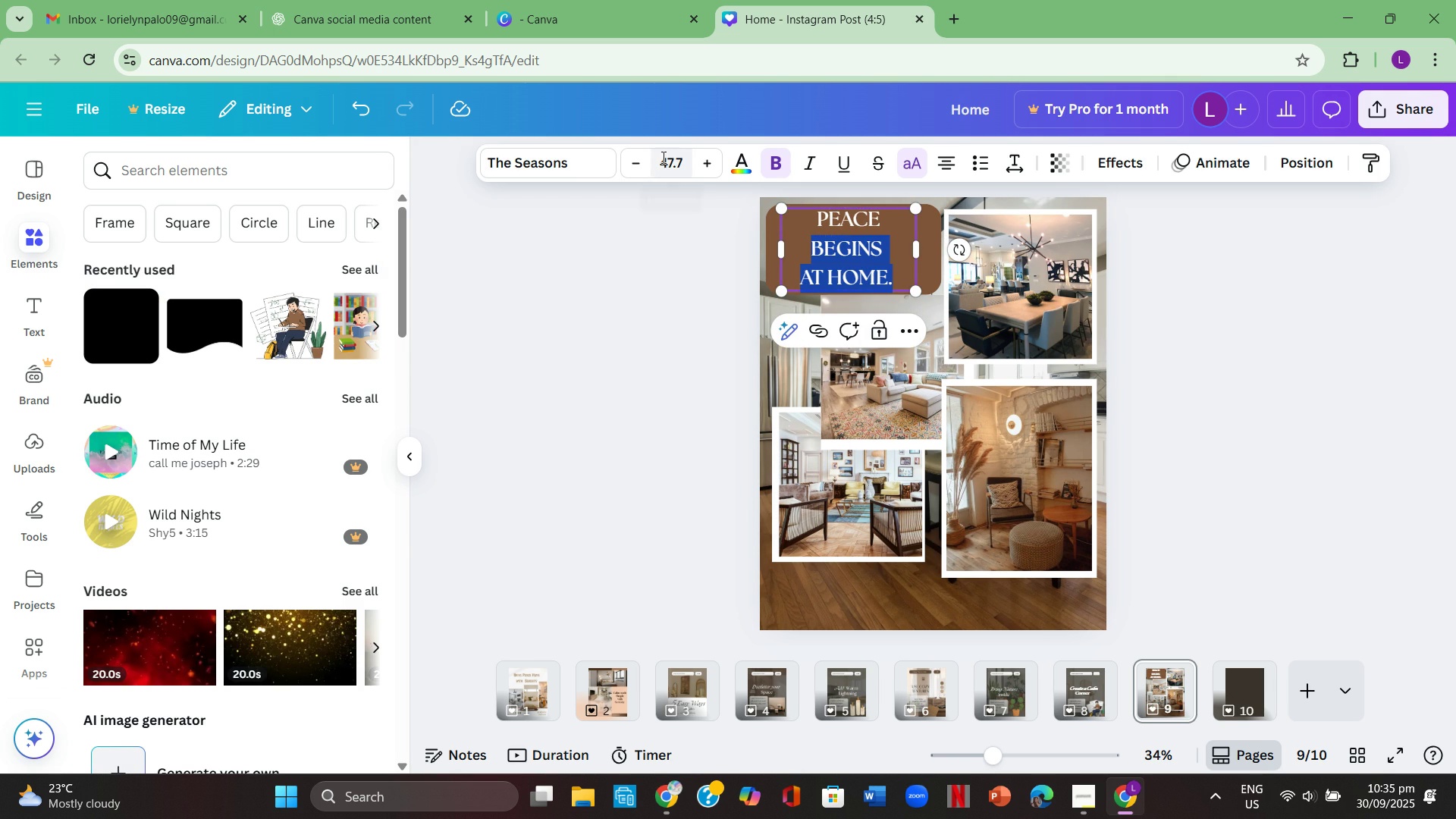 
double_click([639, 162])
 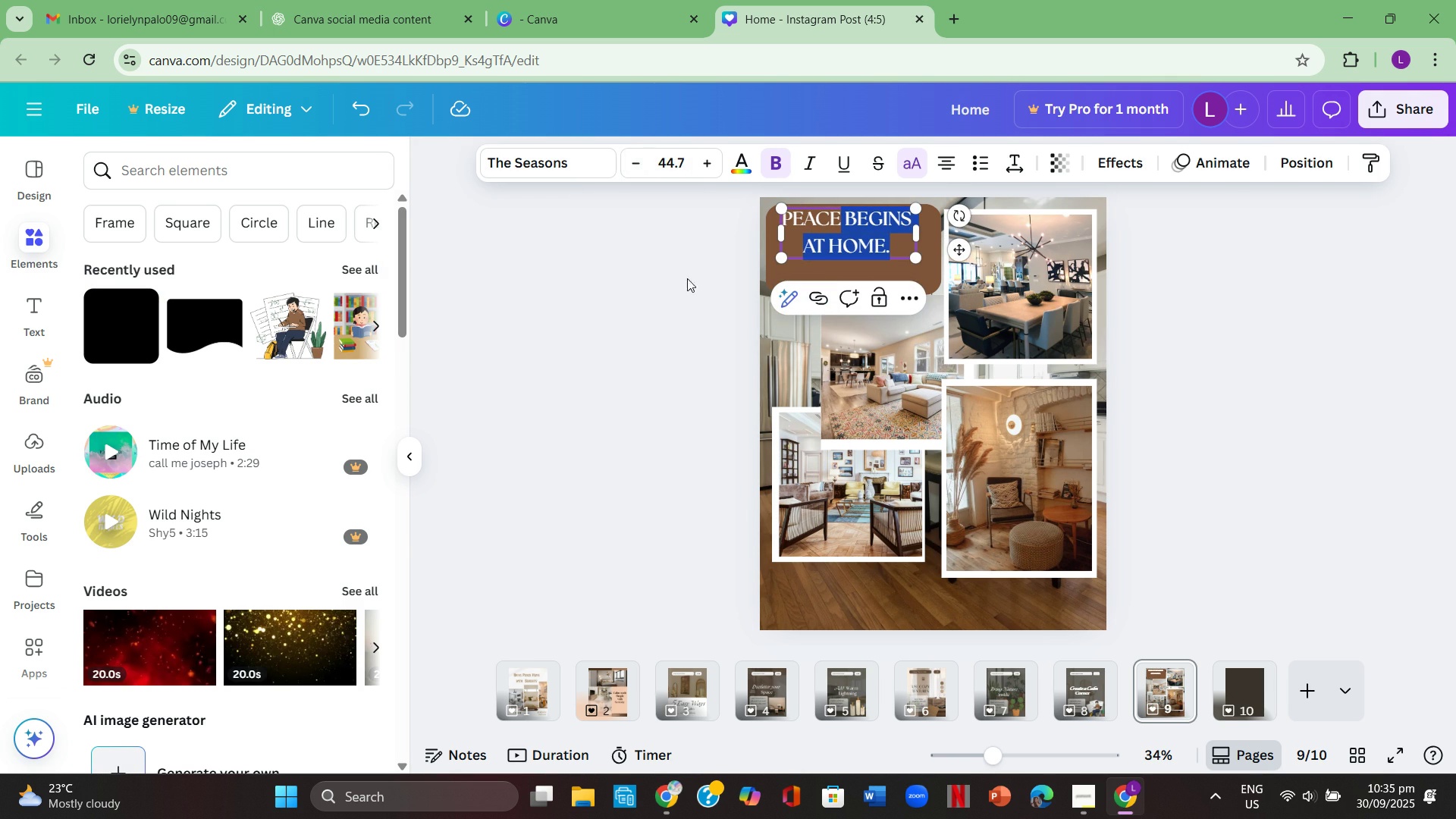 
left_click([682, 298])
 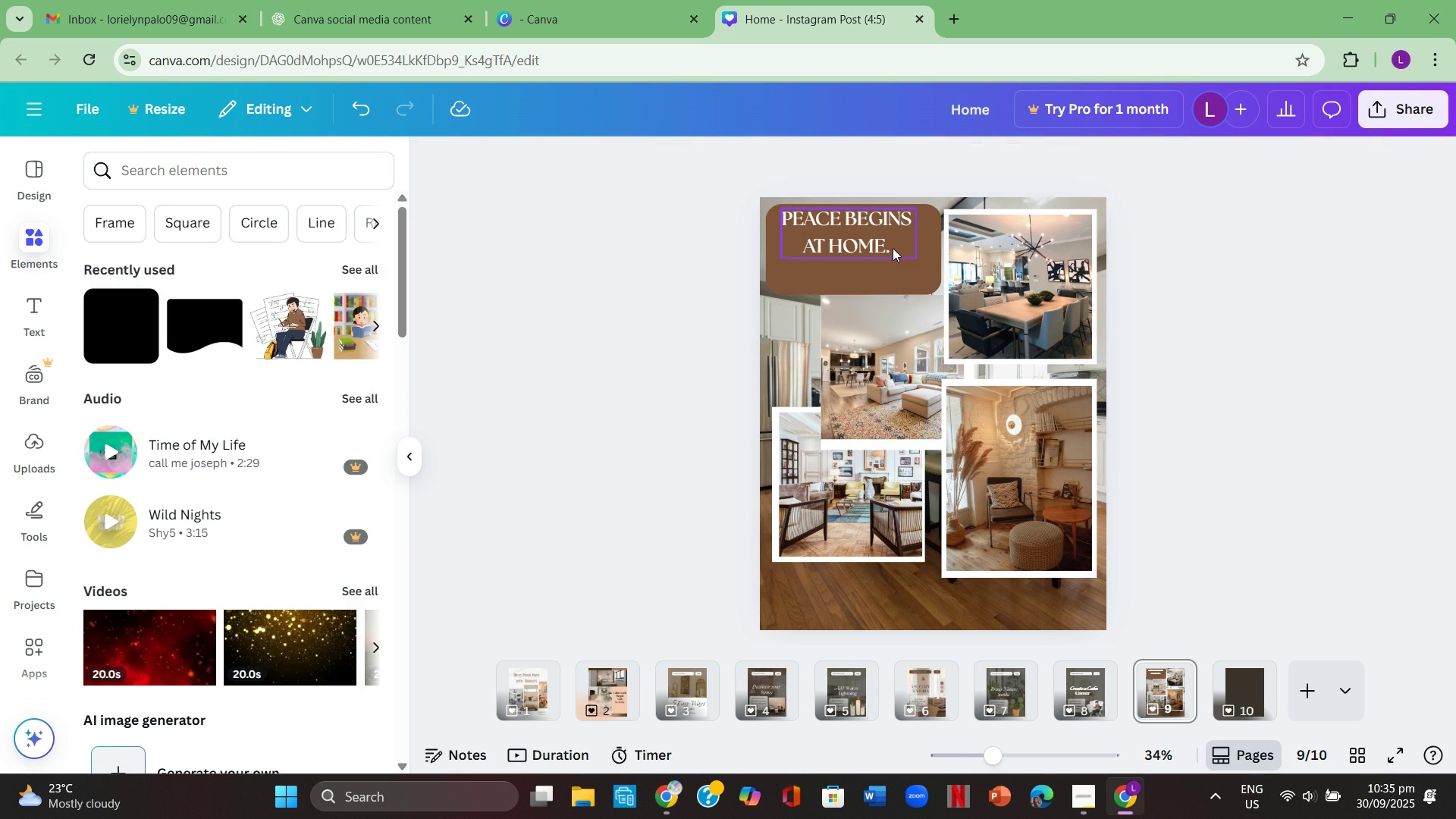 
left_click([893, 248])
 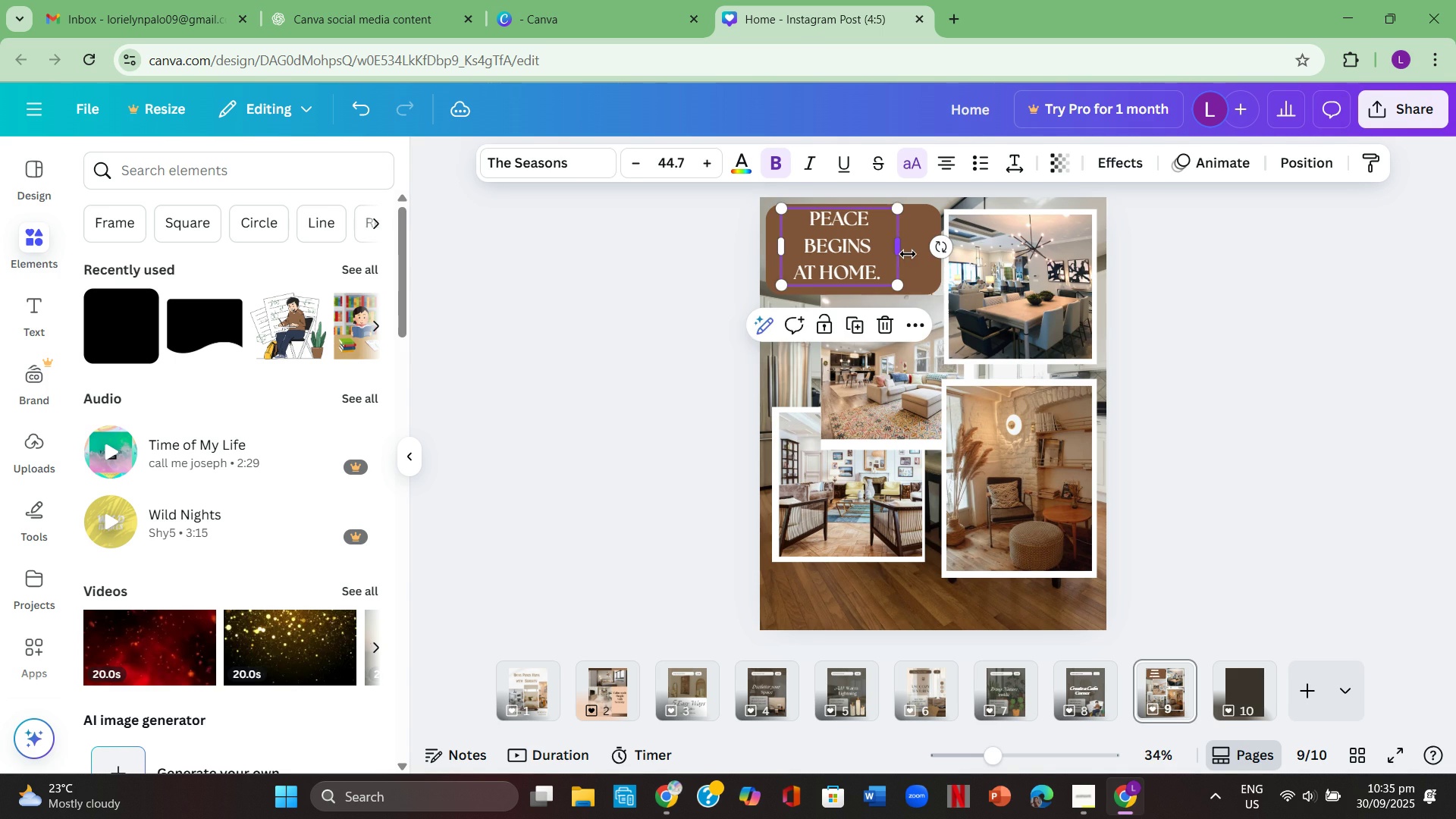 
double_click([926, 259])
 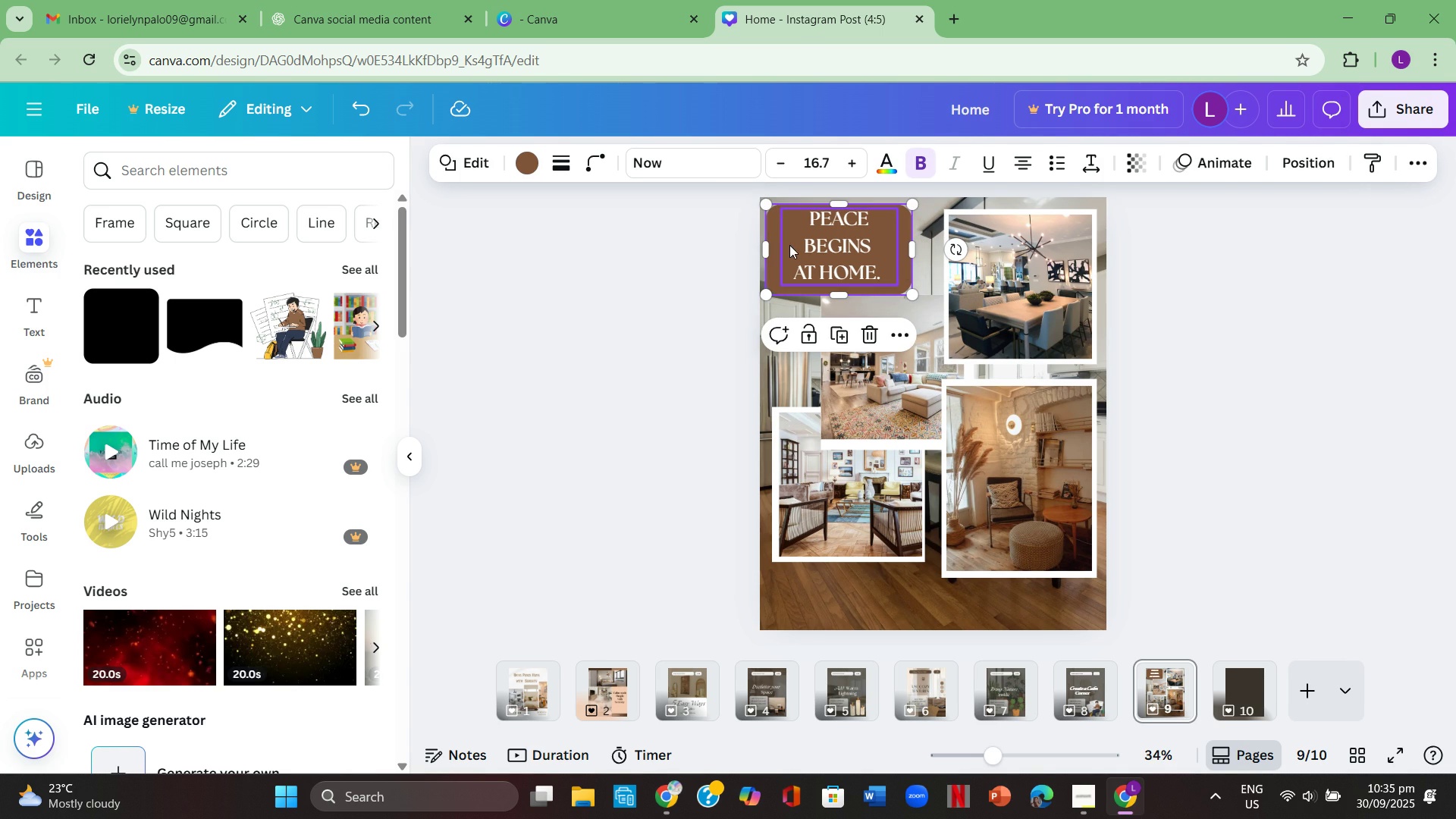 
left_click([780, 242])
 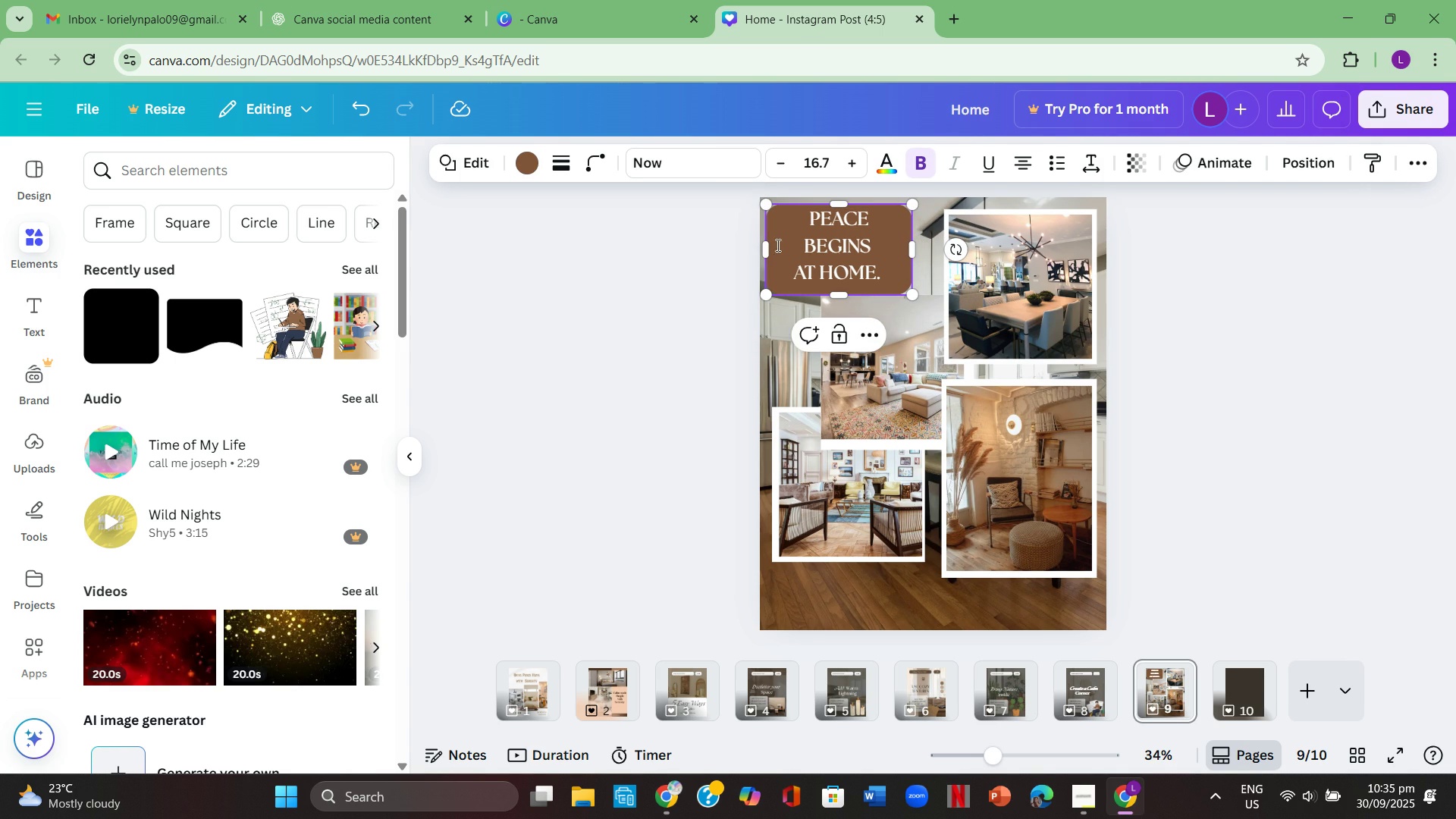 
mouse_move([798, 253])
 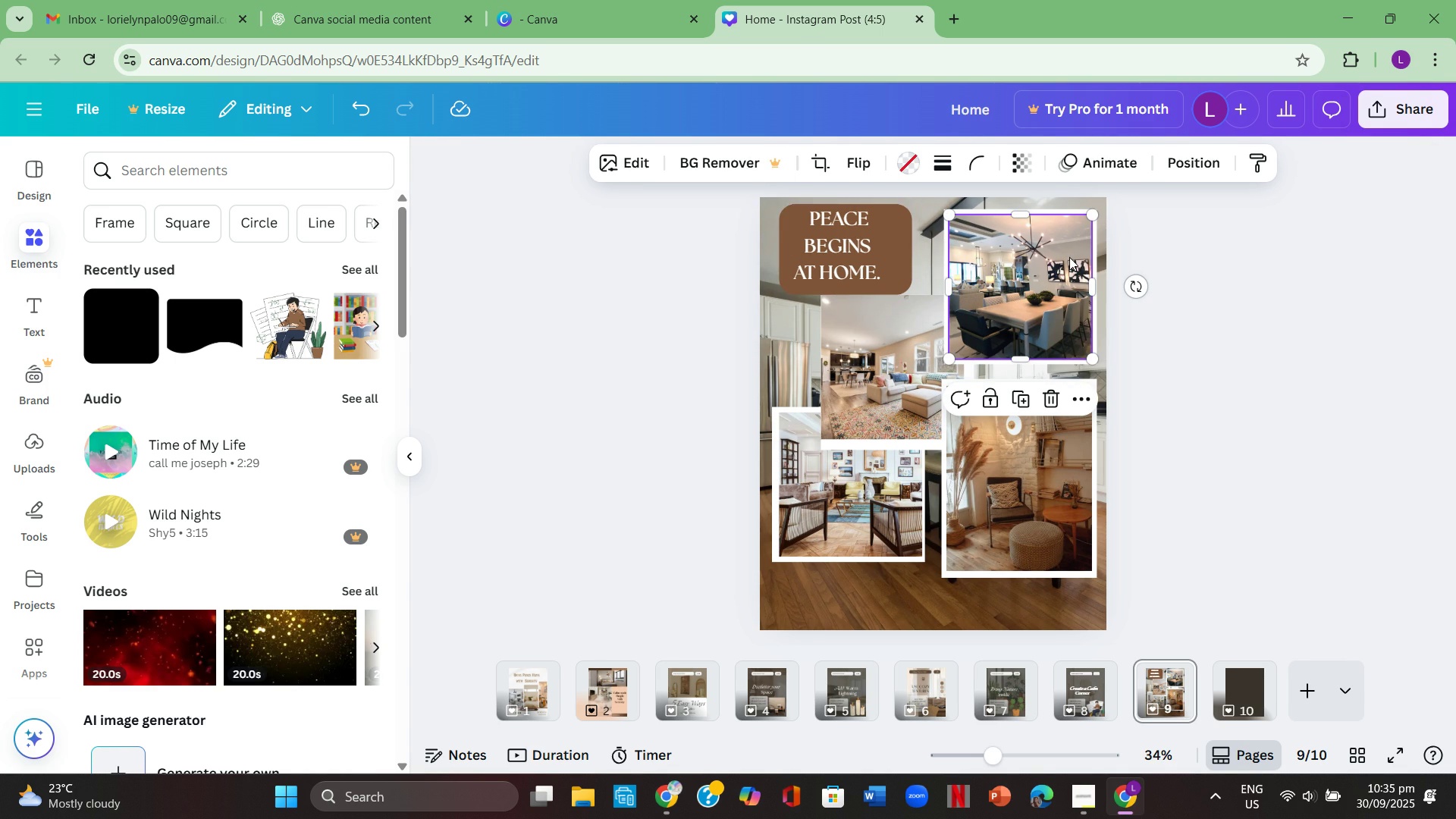 
left_click([1069, 257])
 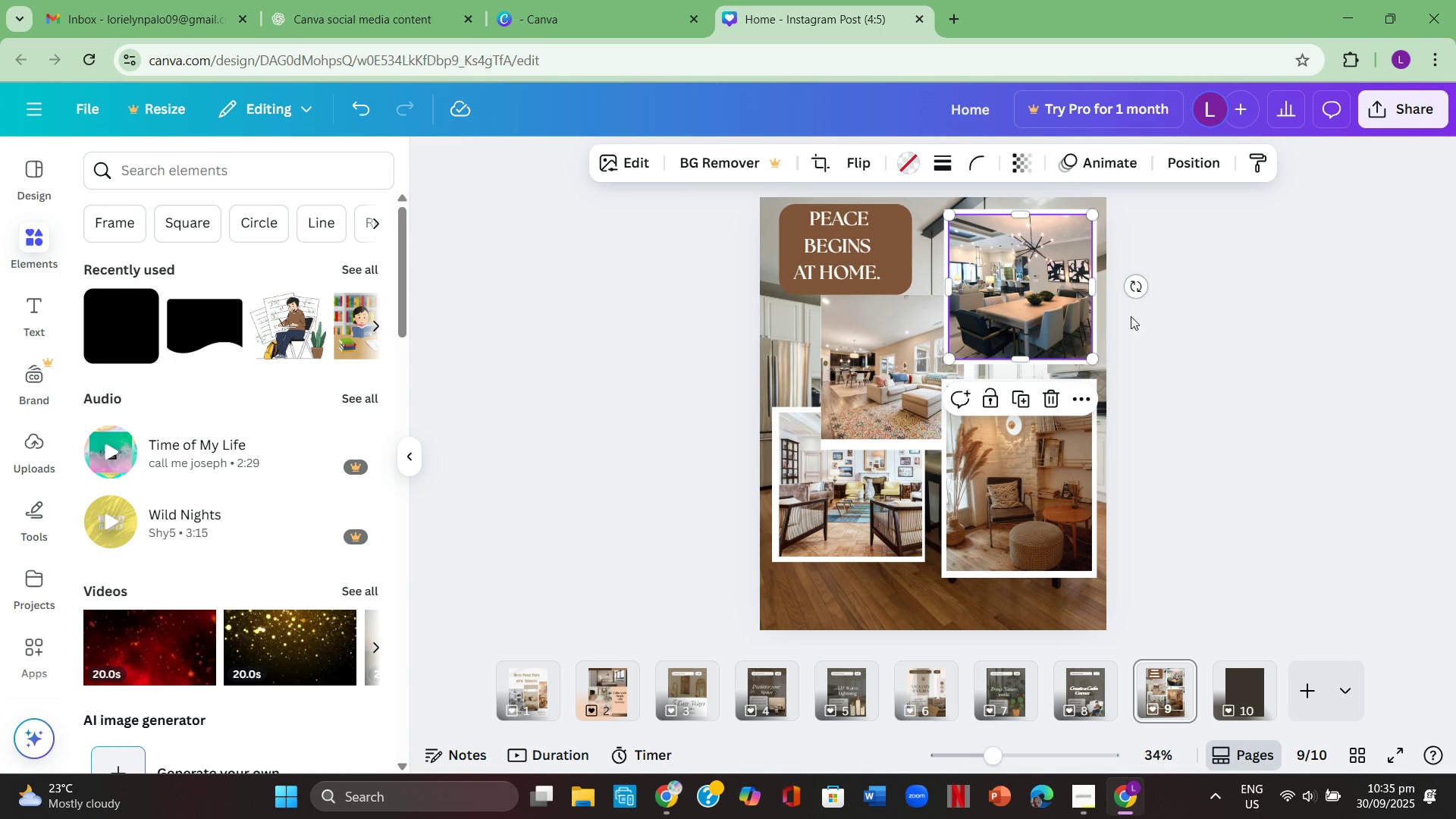 
left_click([1200, 328])
 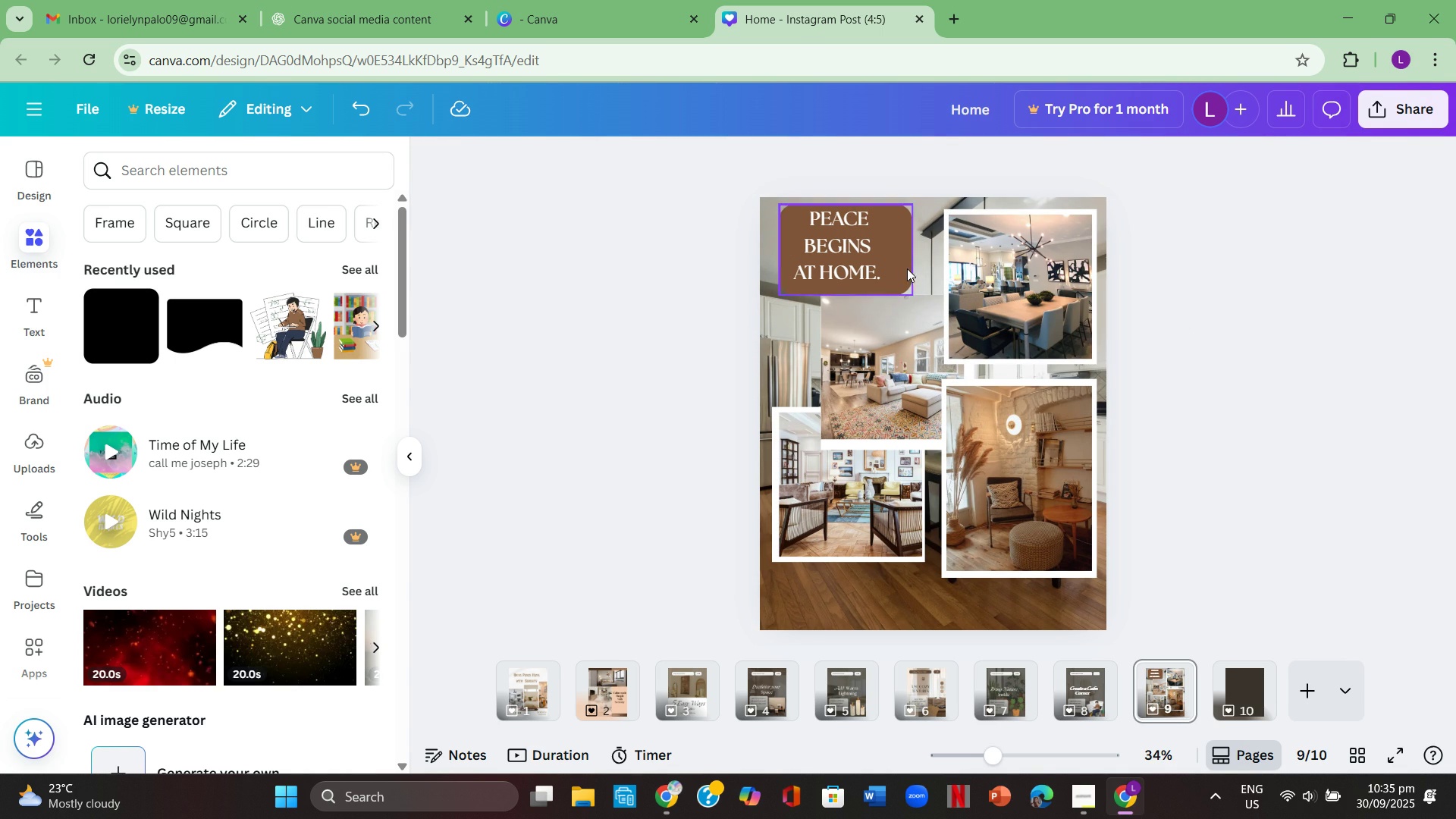 
mouse_move([914, 271])
 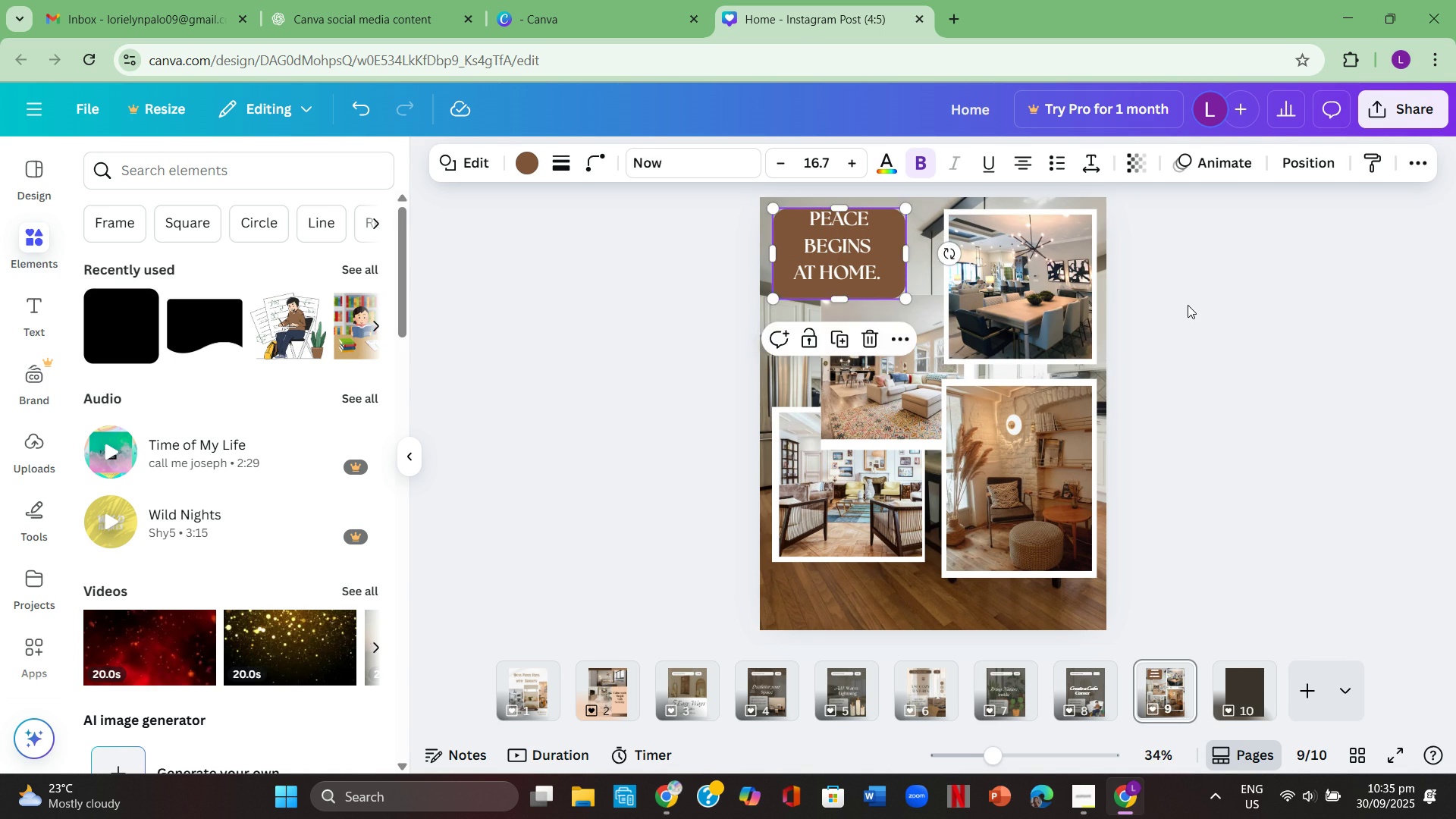 
left_click([1188, 305])
 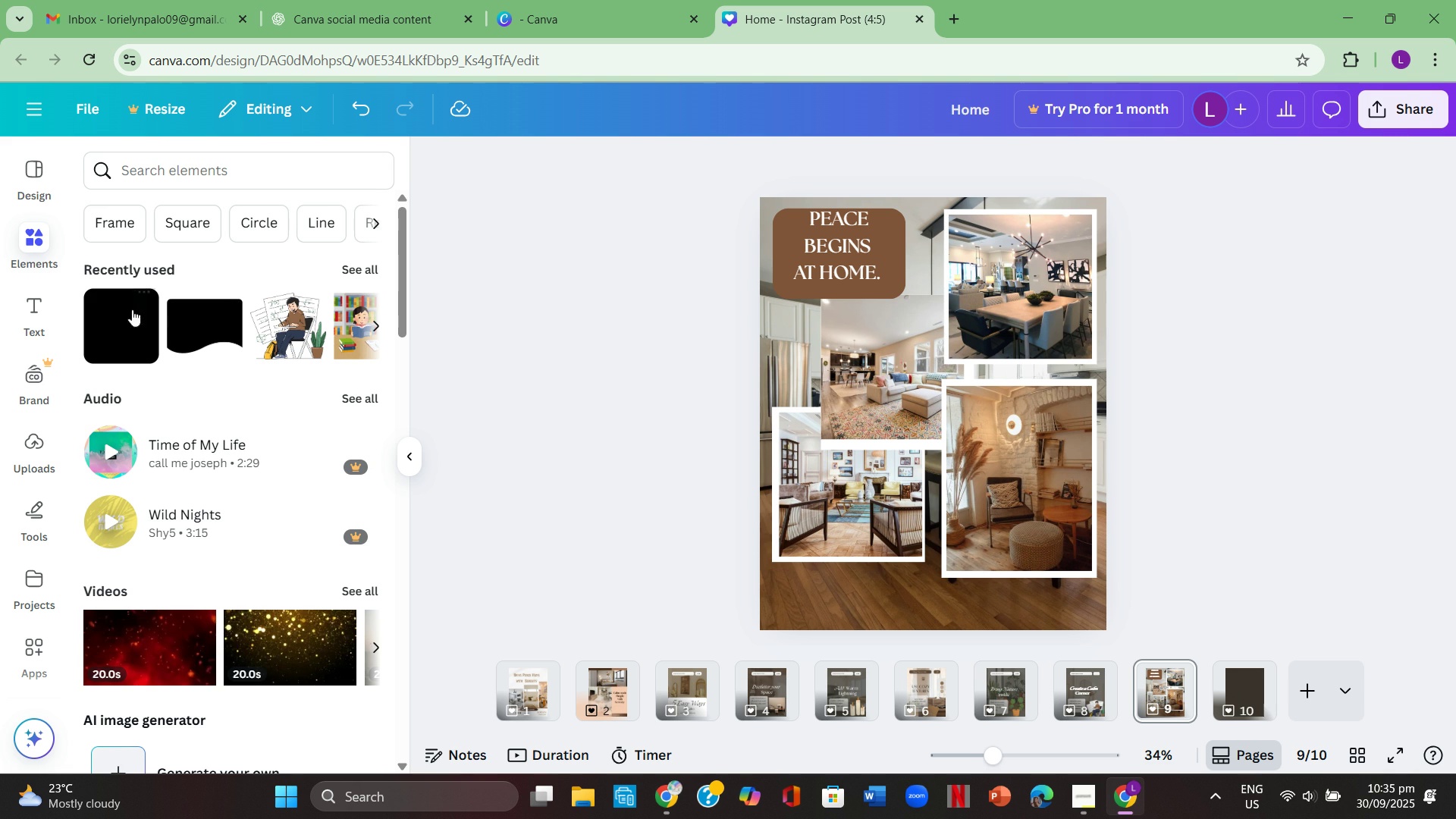 
wait(5.18)
 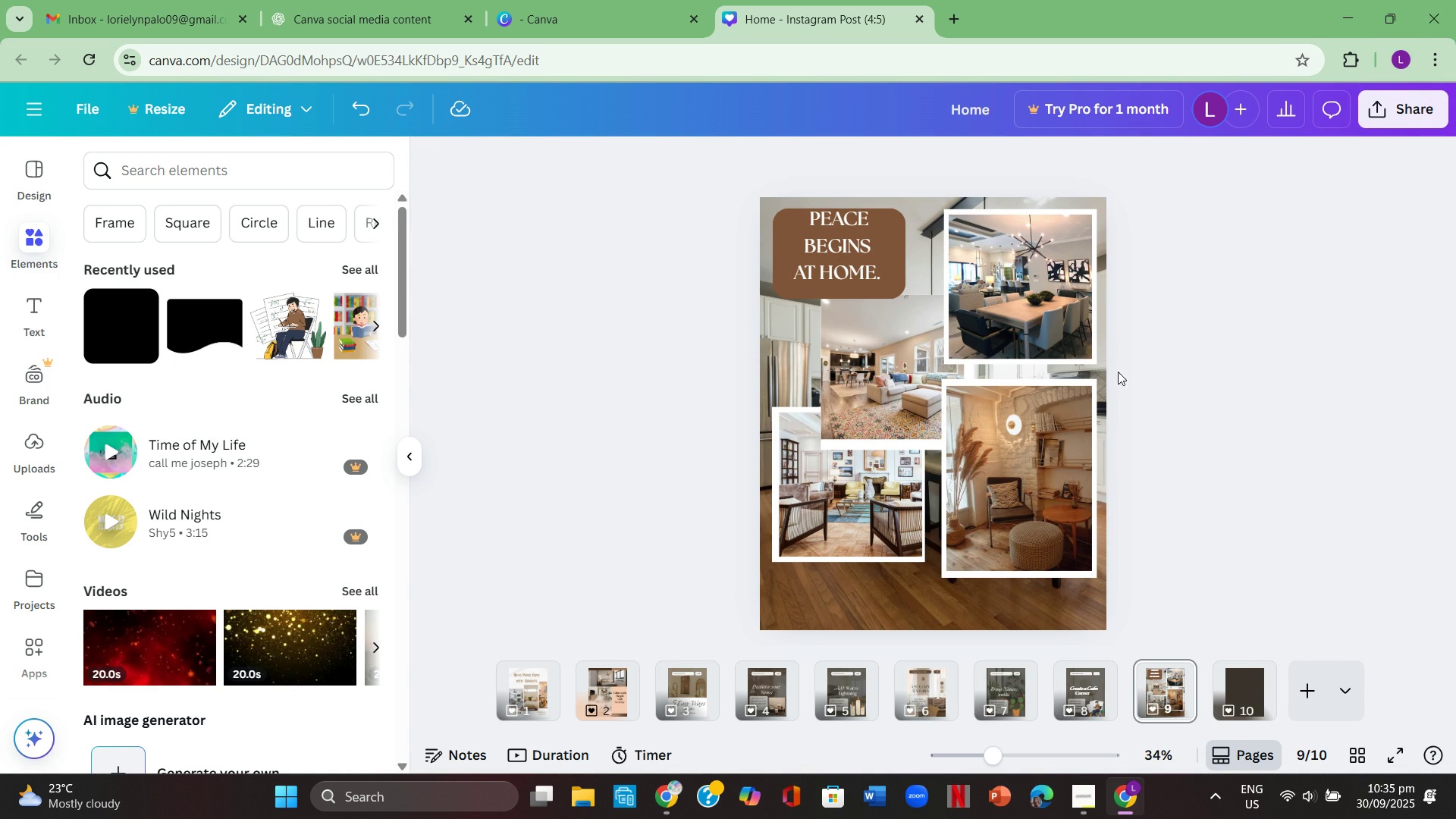 
left_click([215, 176])
 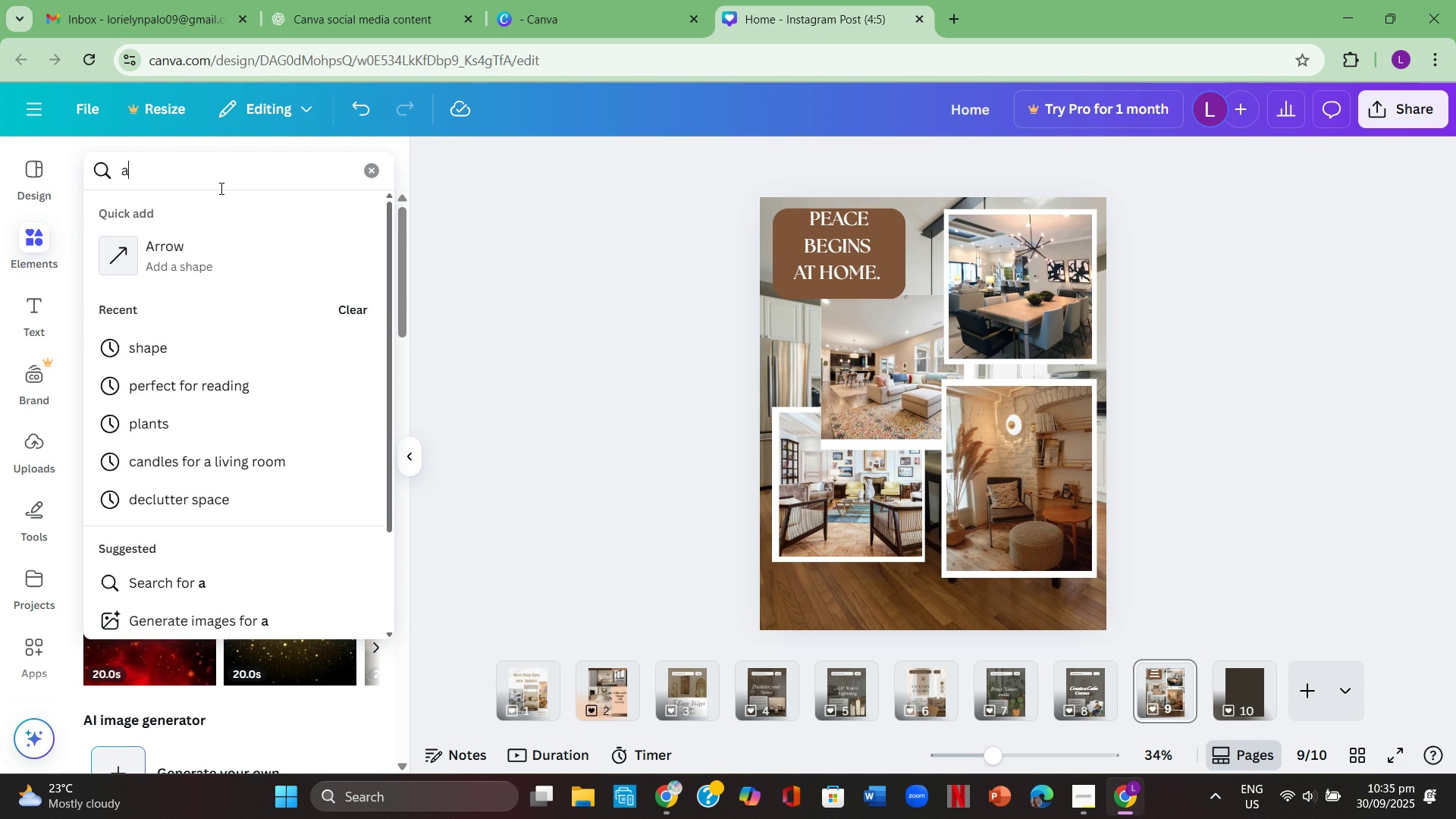 
type(aesthethic design)
 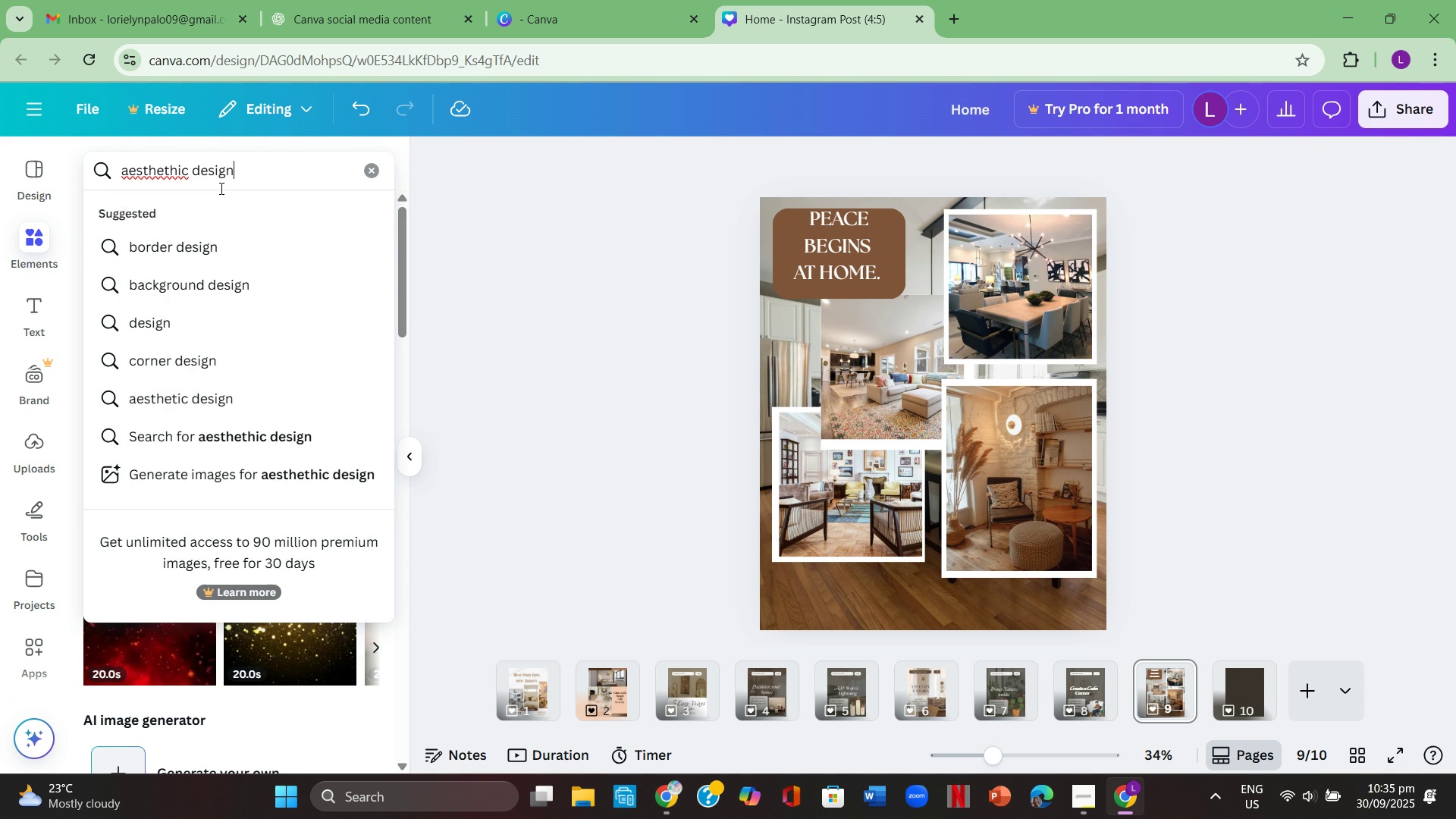 
key(Enter)
 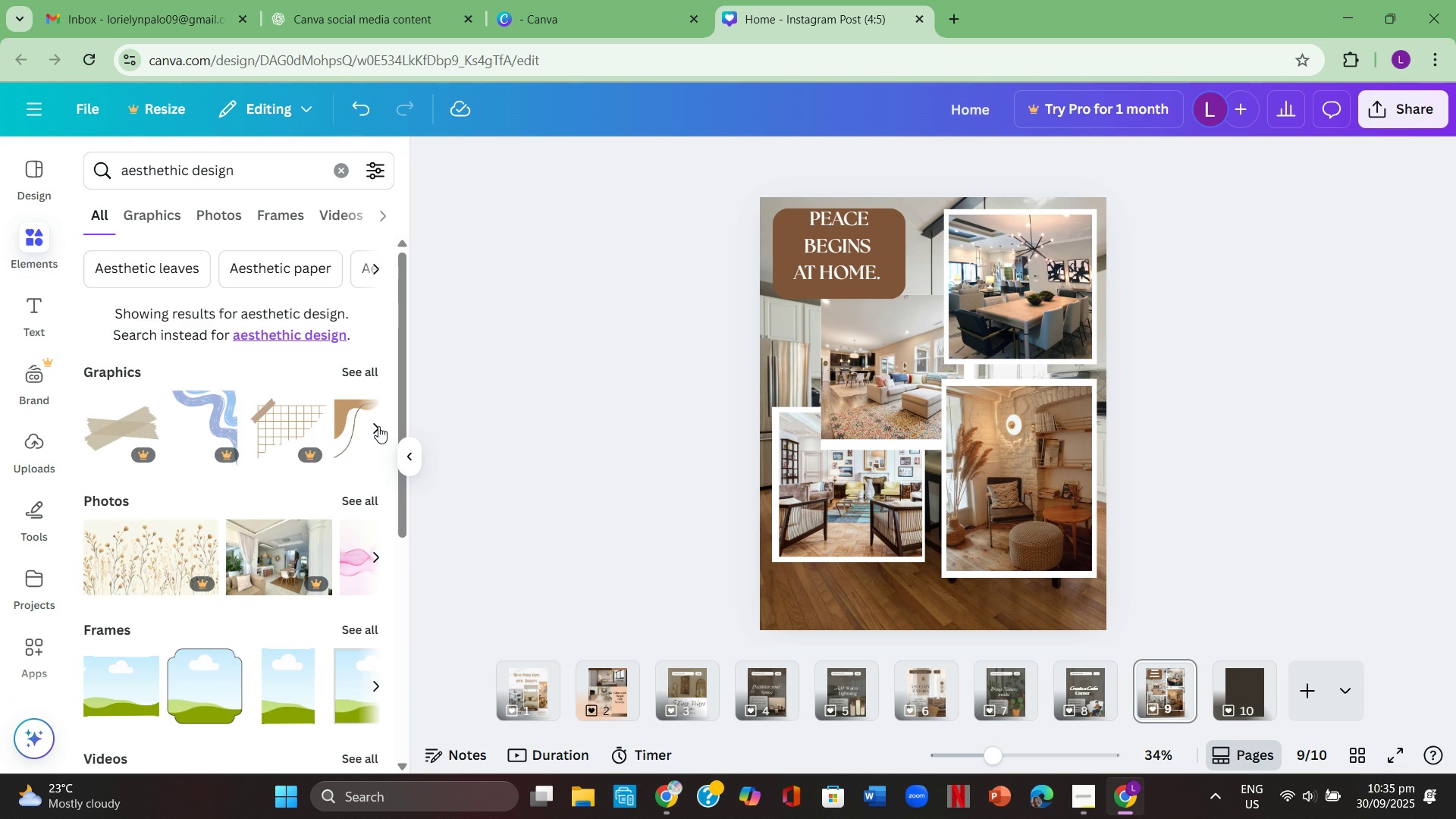 
left_click([375, 372])
 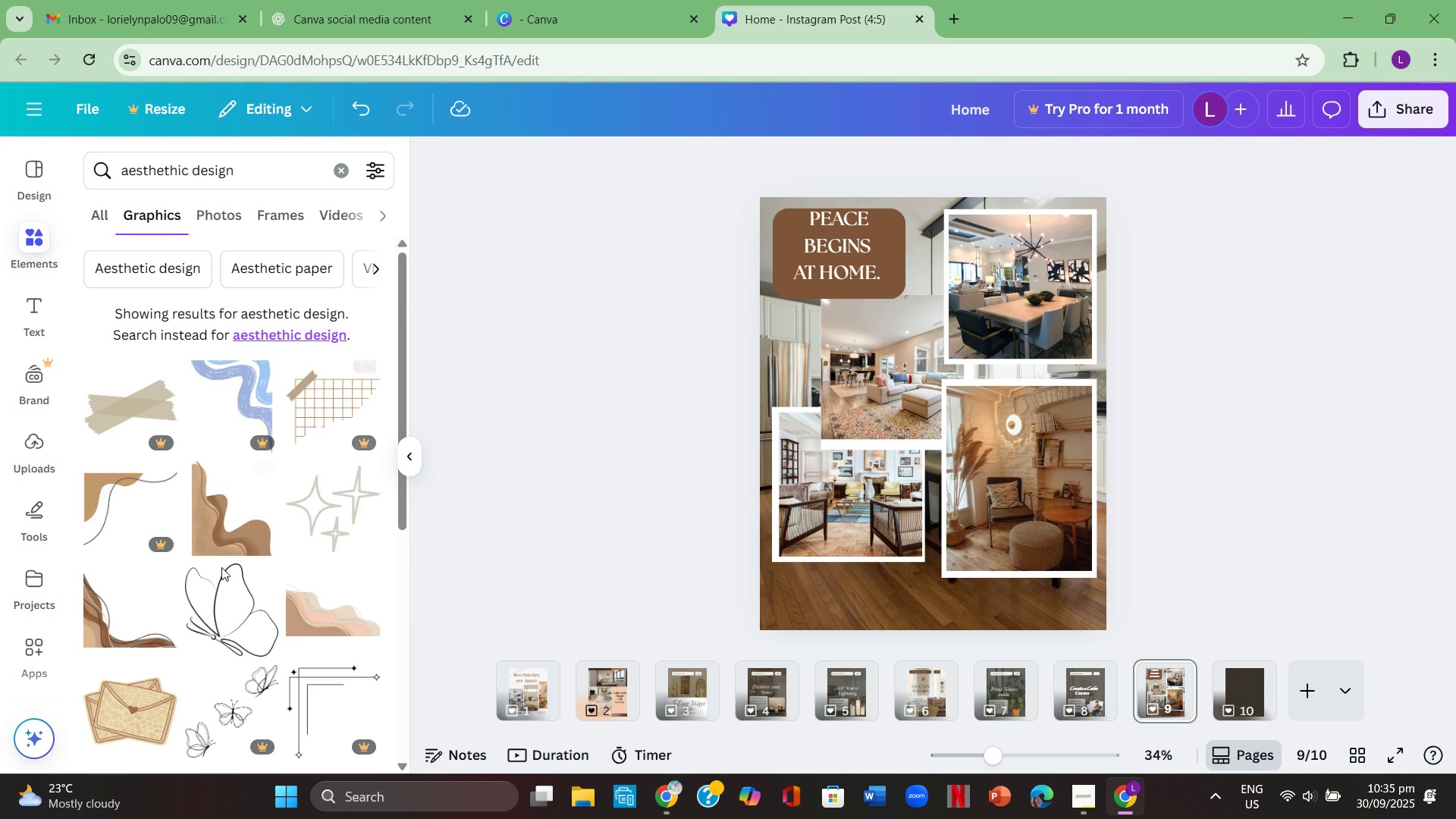 
scroll: coordinate [284, 501], scroll_direction: down, amount: 6.0
 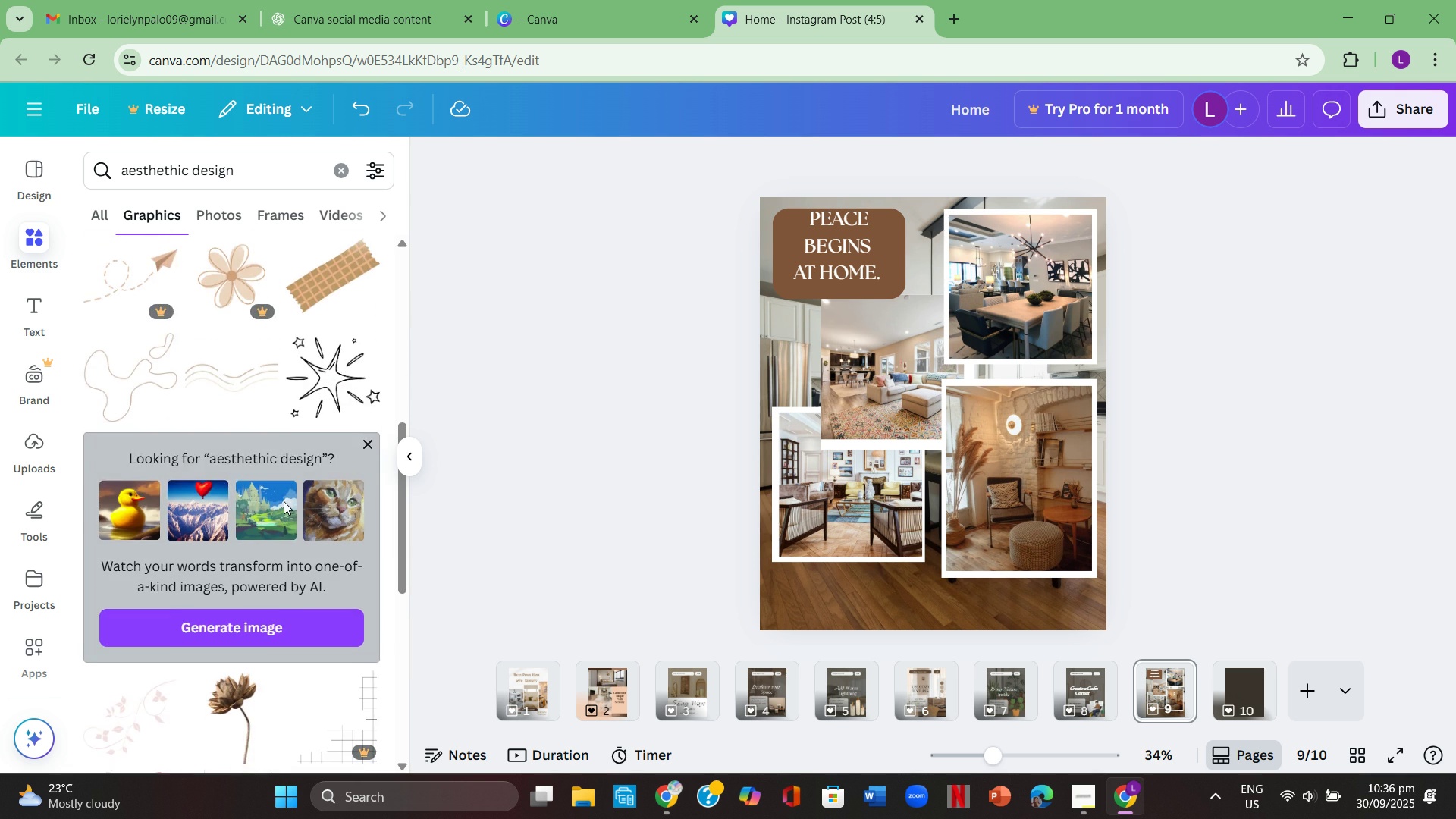 
scroll: coordinate [284, 500], scroll_direction: up, amount: 1.0
 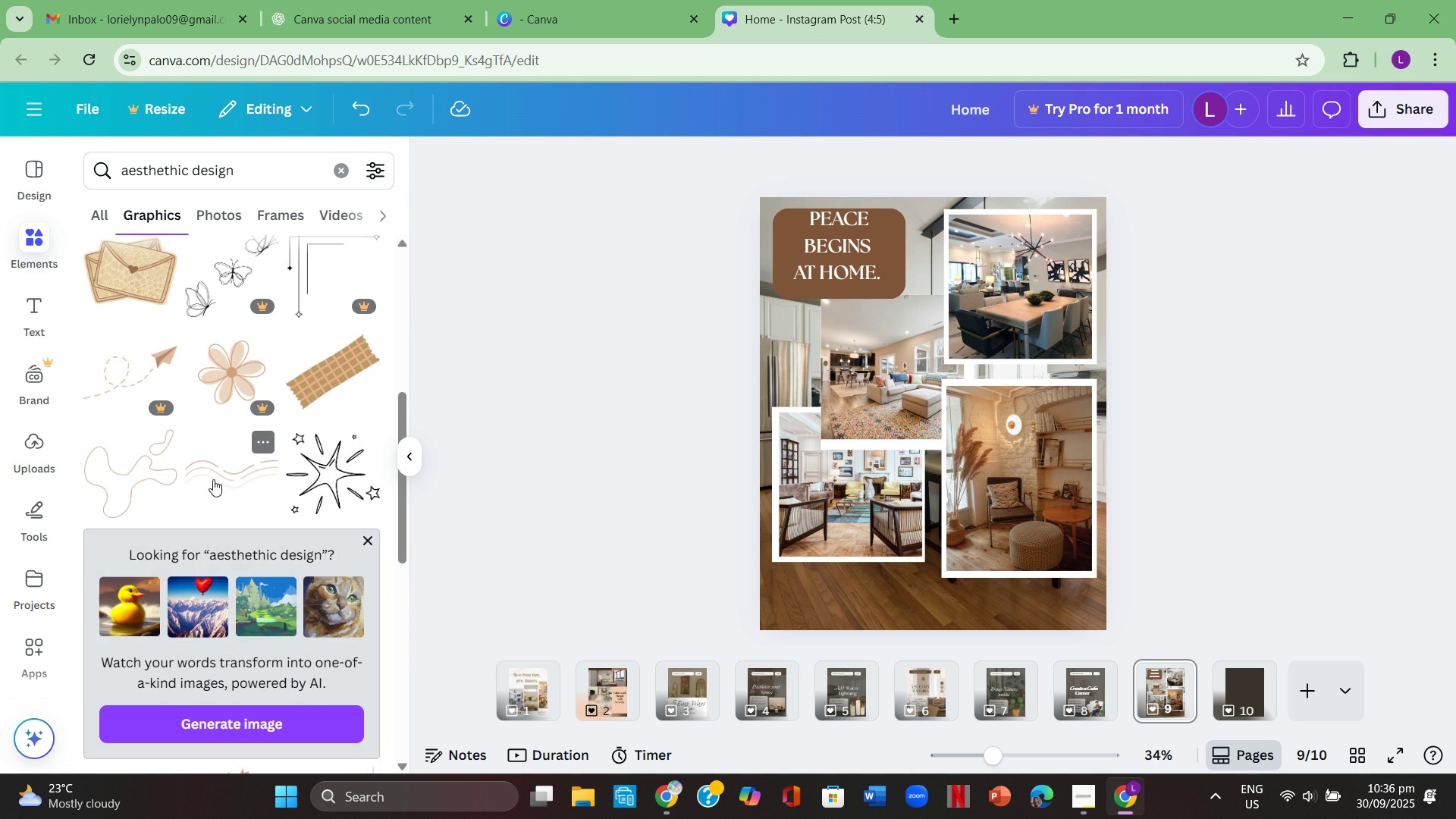 
left_click([213, 479])
 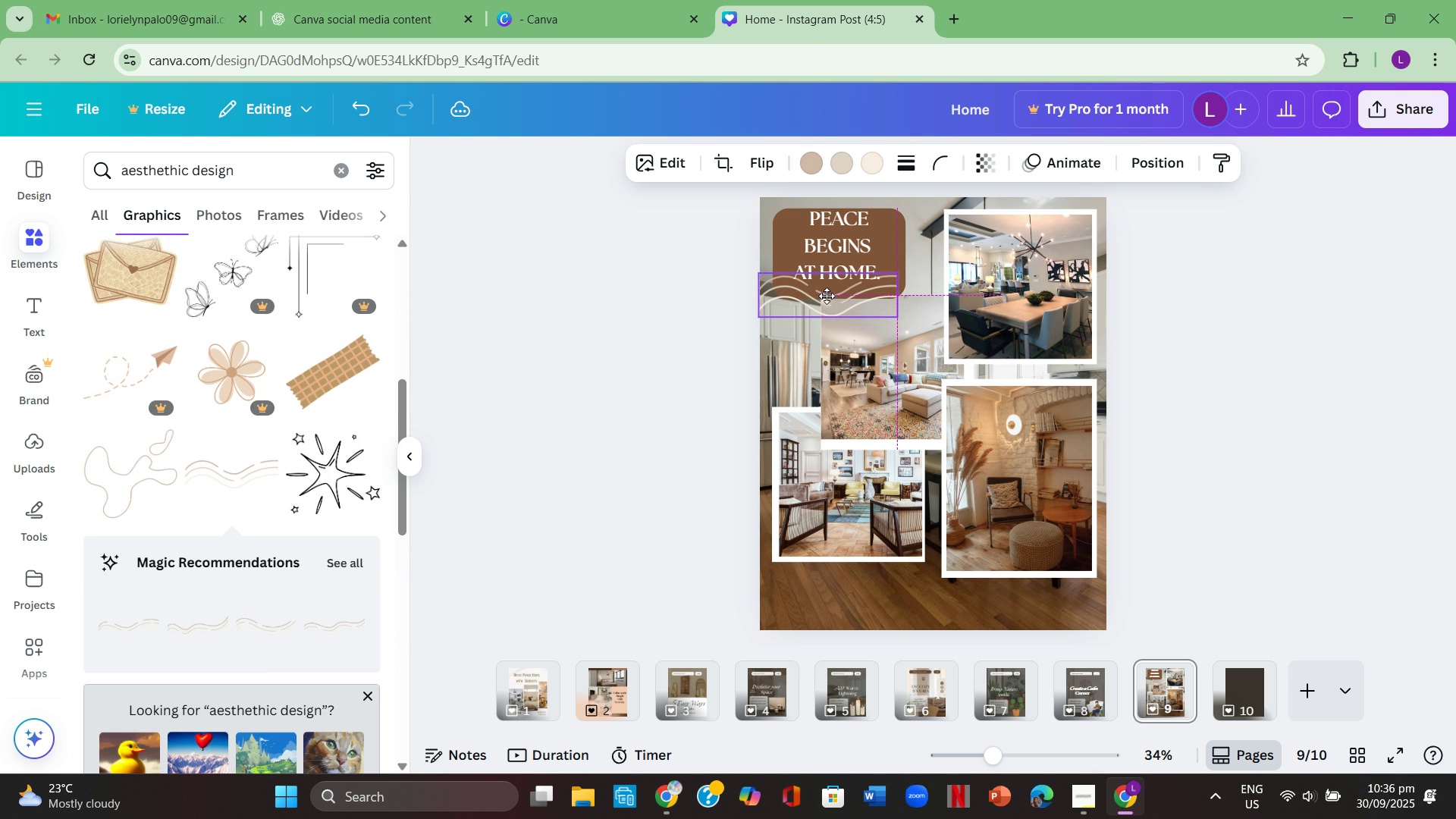 
left_click([1034, 293])
 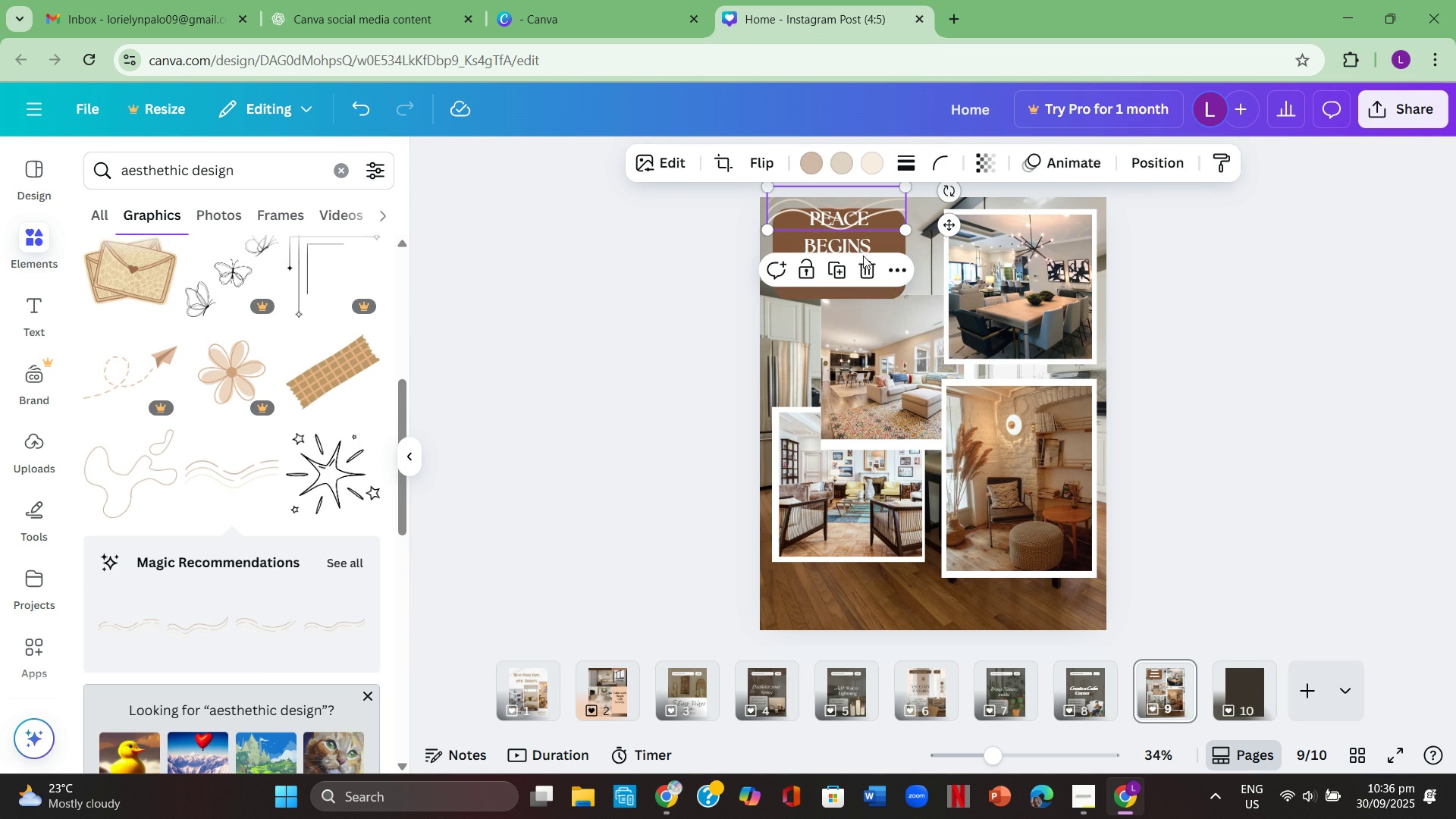 
mouse_move([867, 276])
 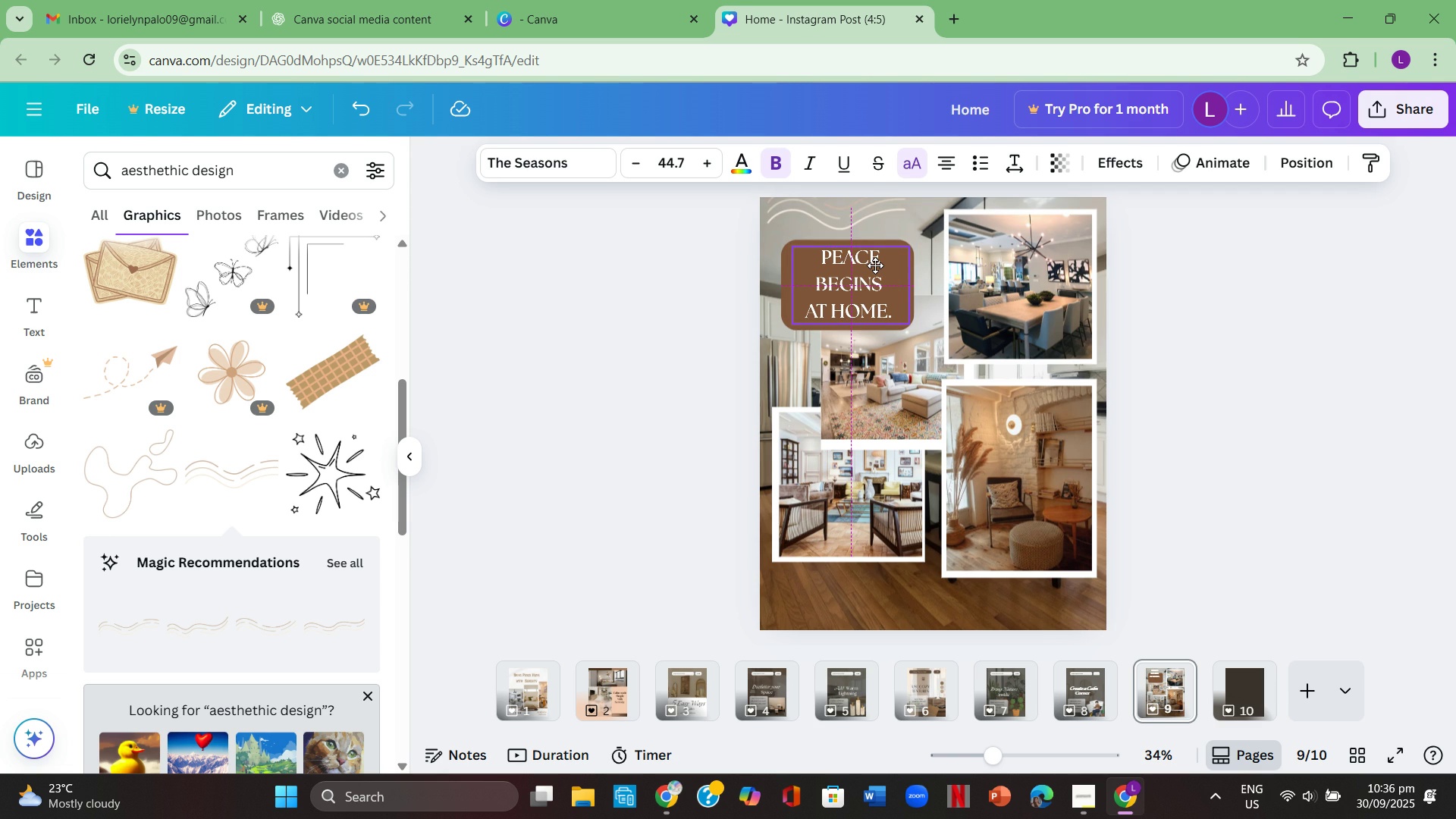 
left_click([1141, 300])
 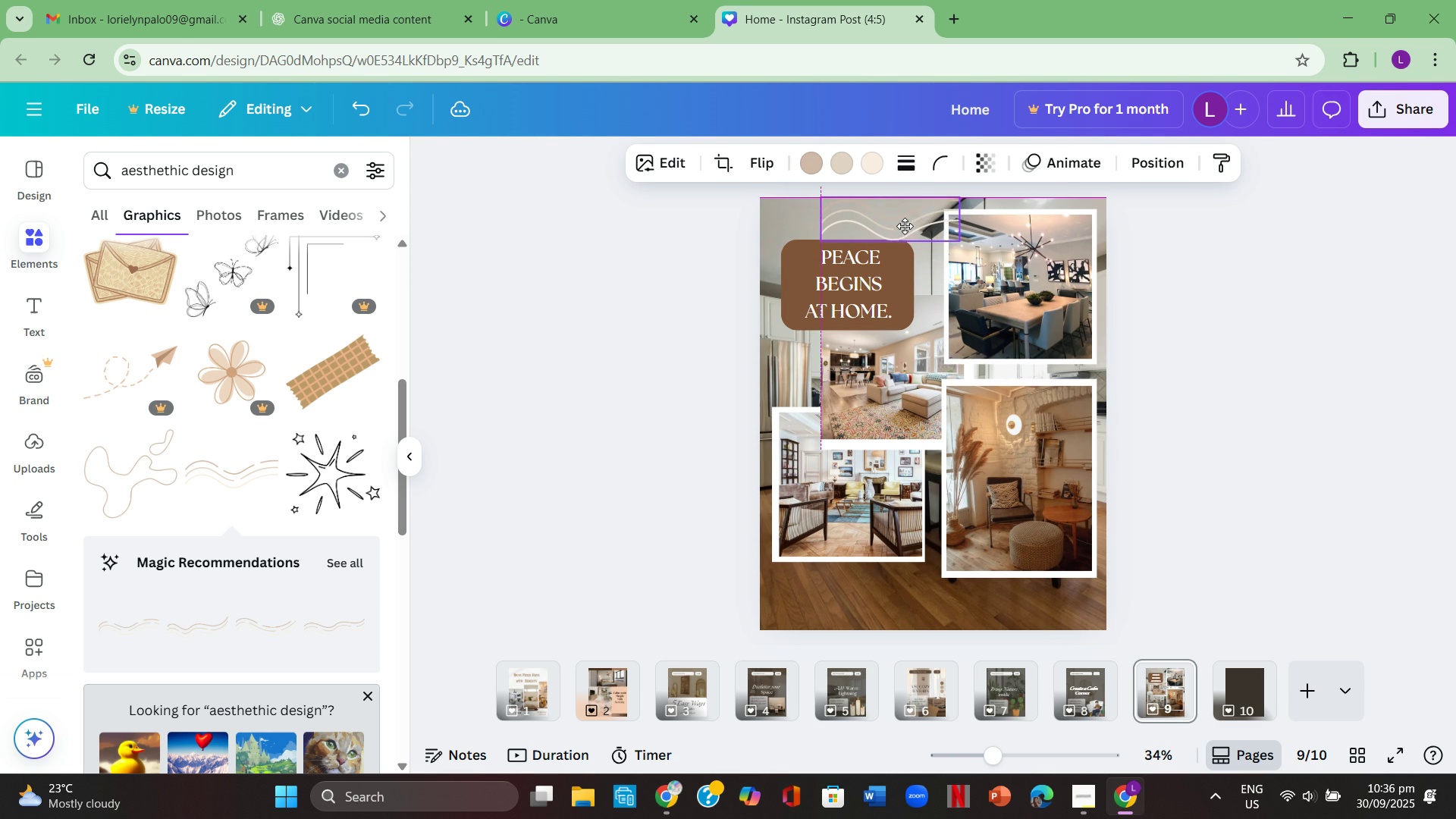 
wait(5.87)
 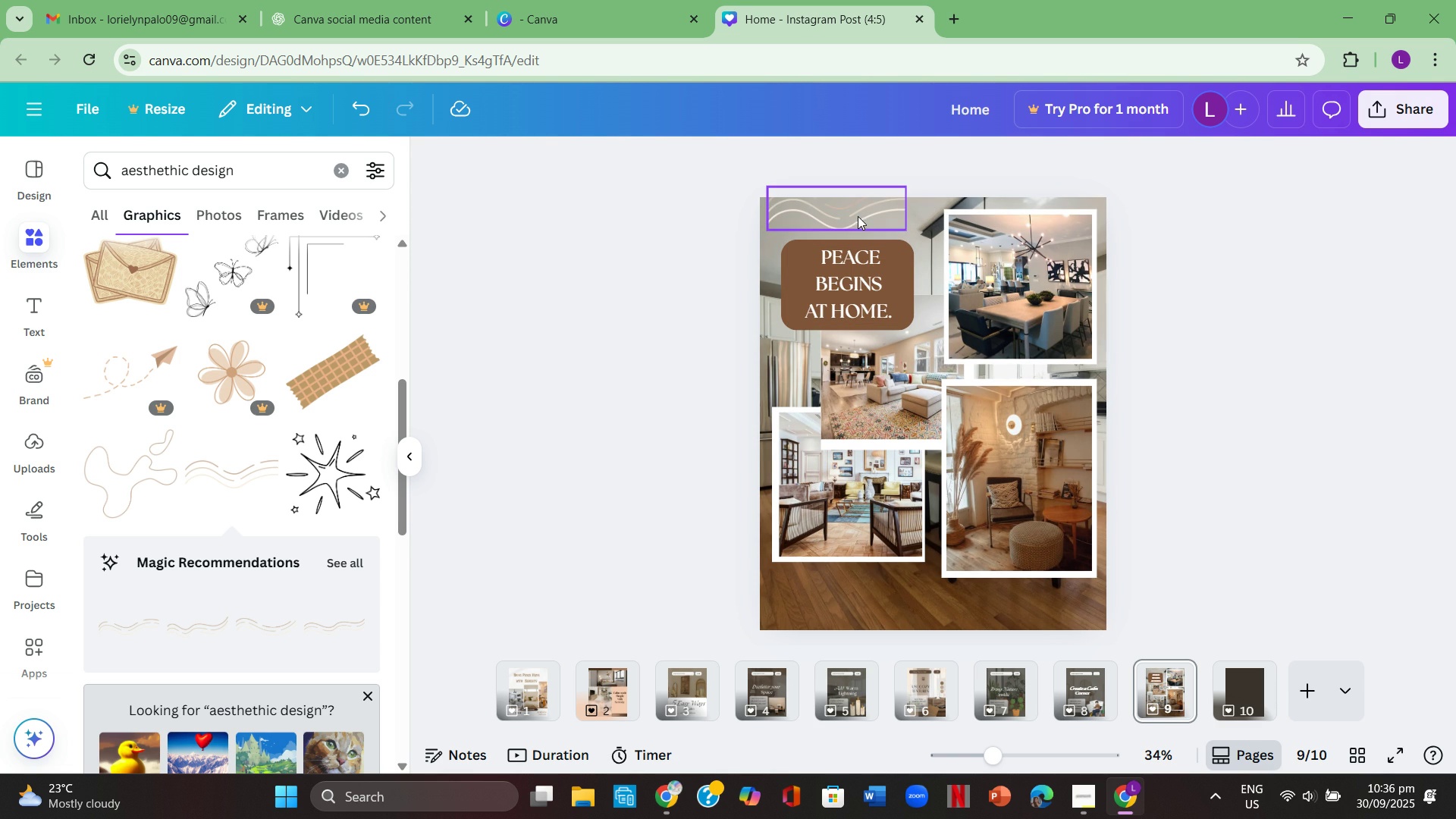 
left_click([1387, 328])
 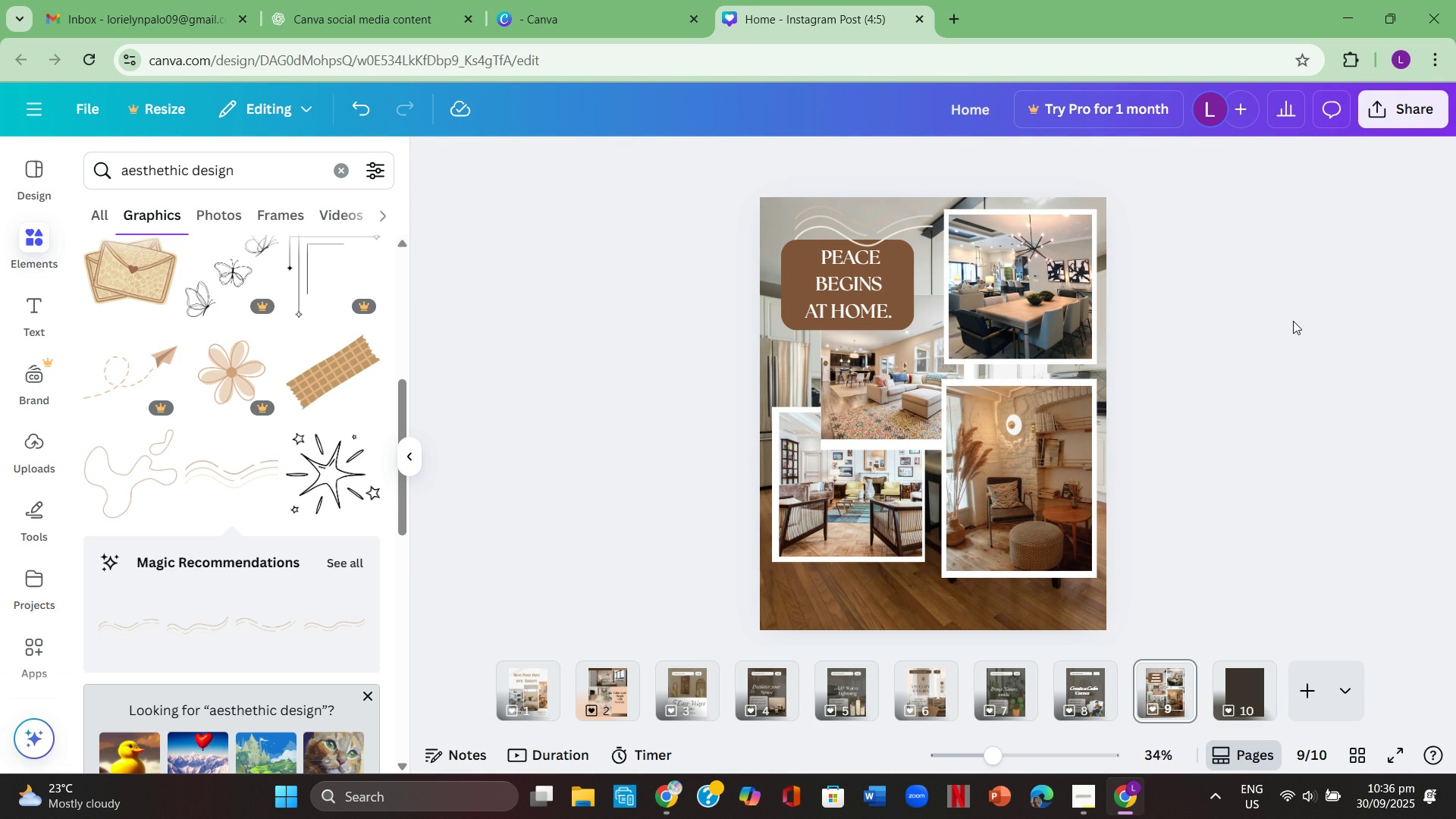 
scroll: coordinate [243, 546], scroll_direction: down, amount: 11.0
 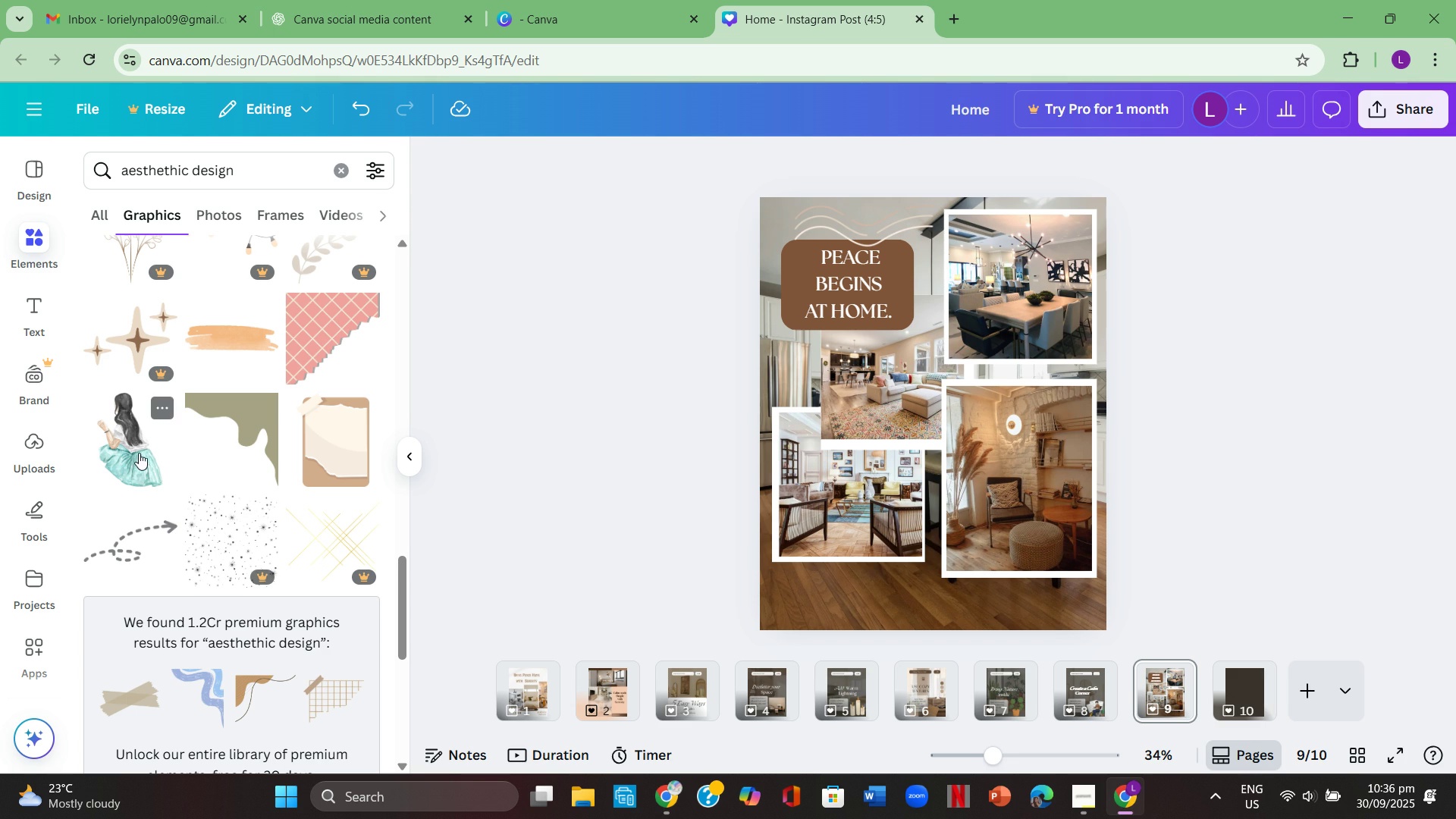 
left_click([149, 347])
 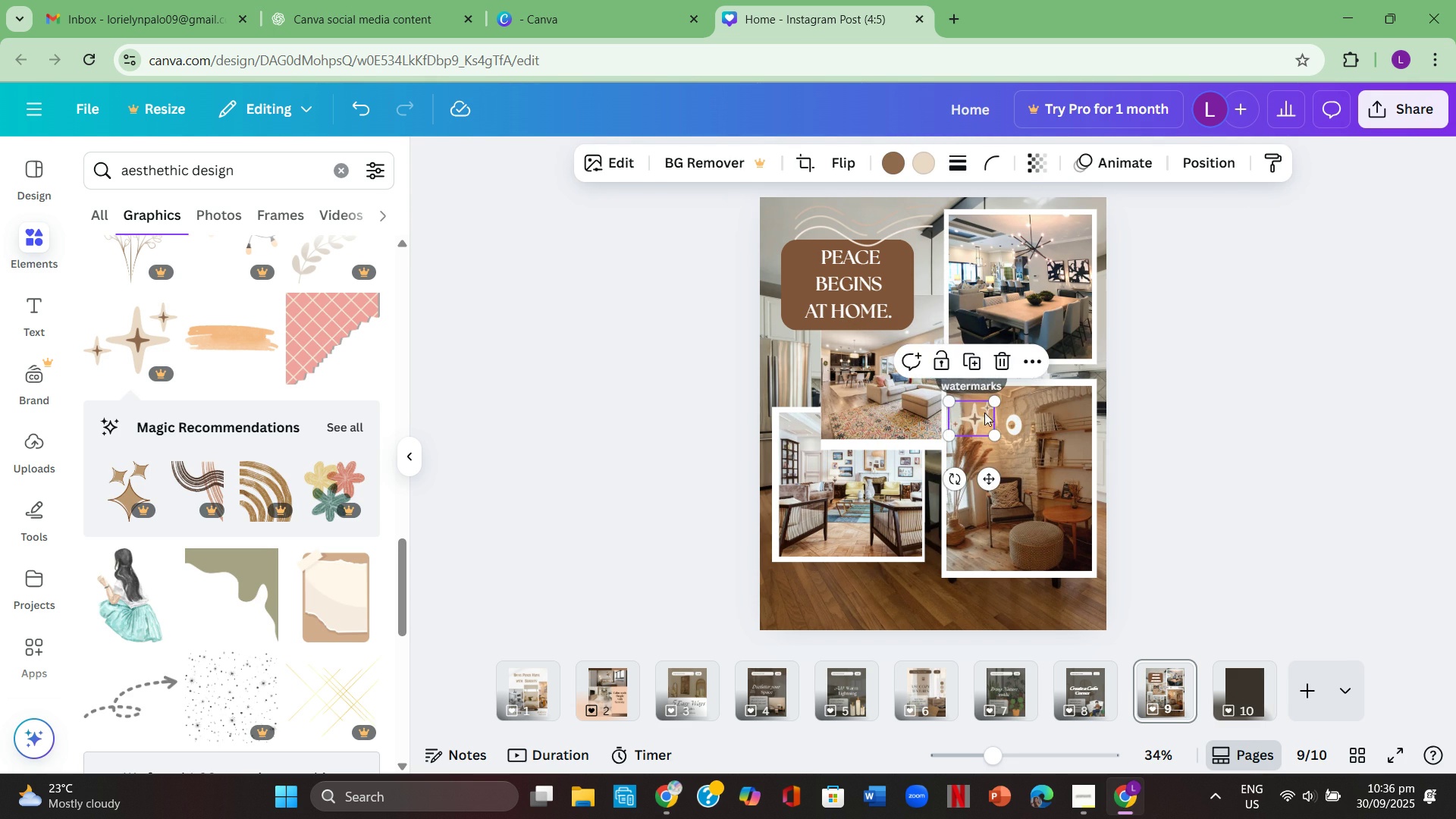 
wait(6.98)
 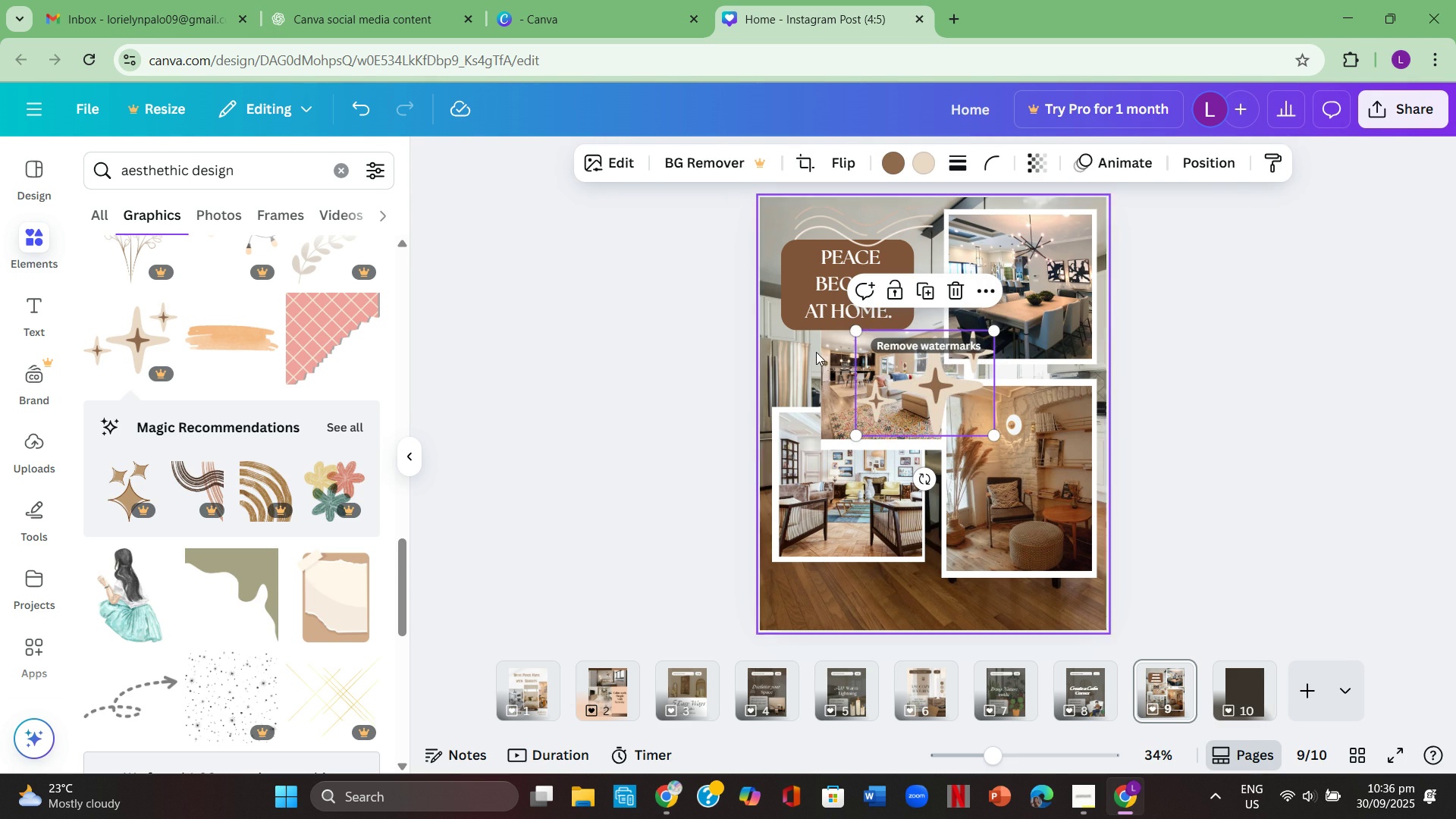 
left_click([1216, 422])
 